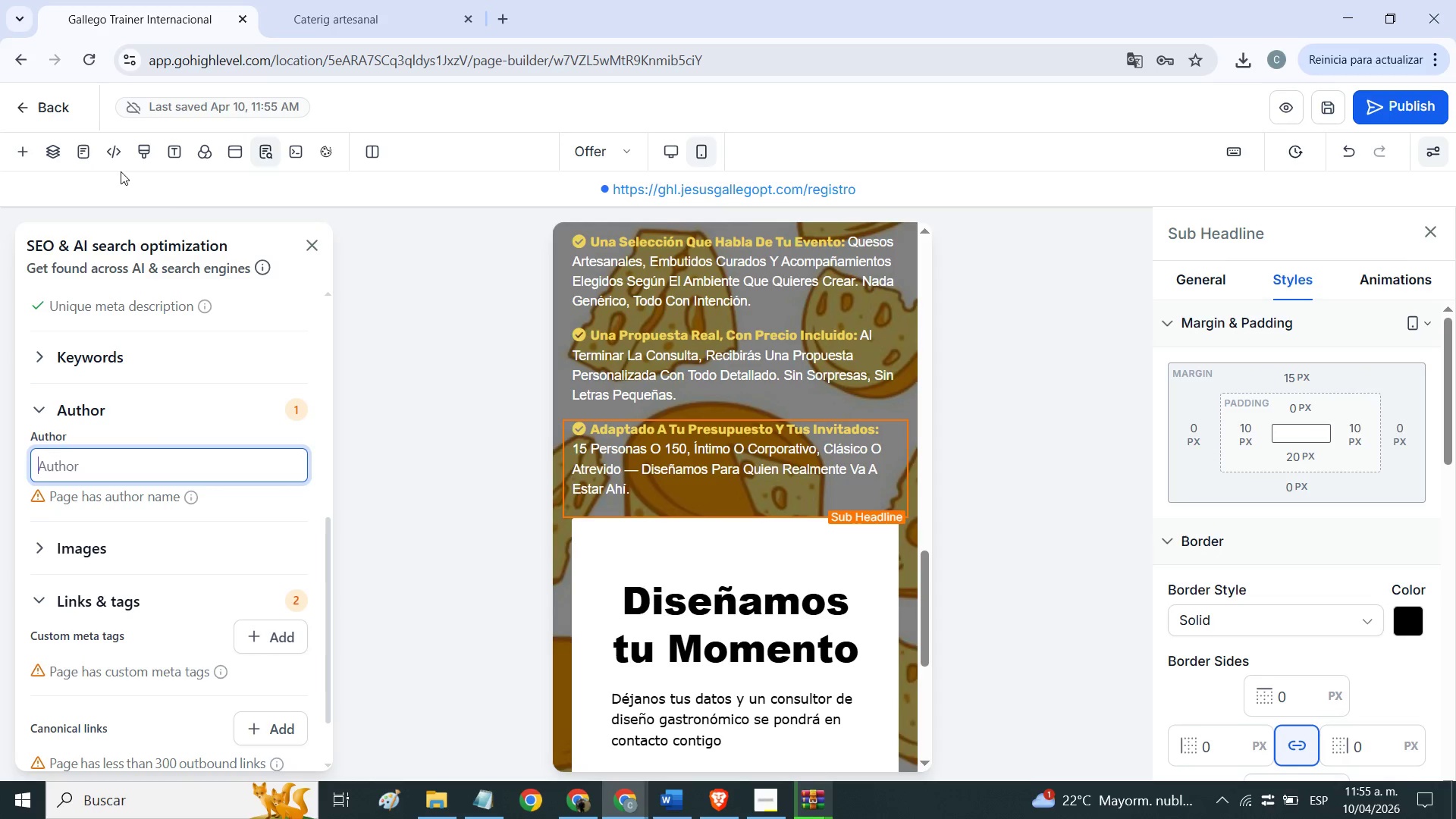 
left_click([315, 241])
 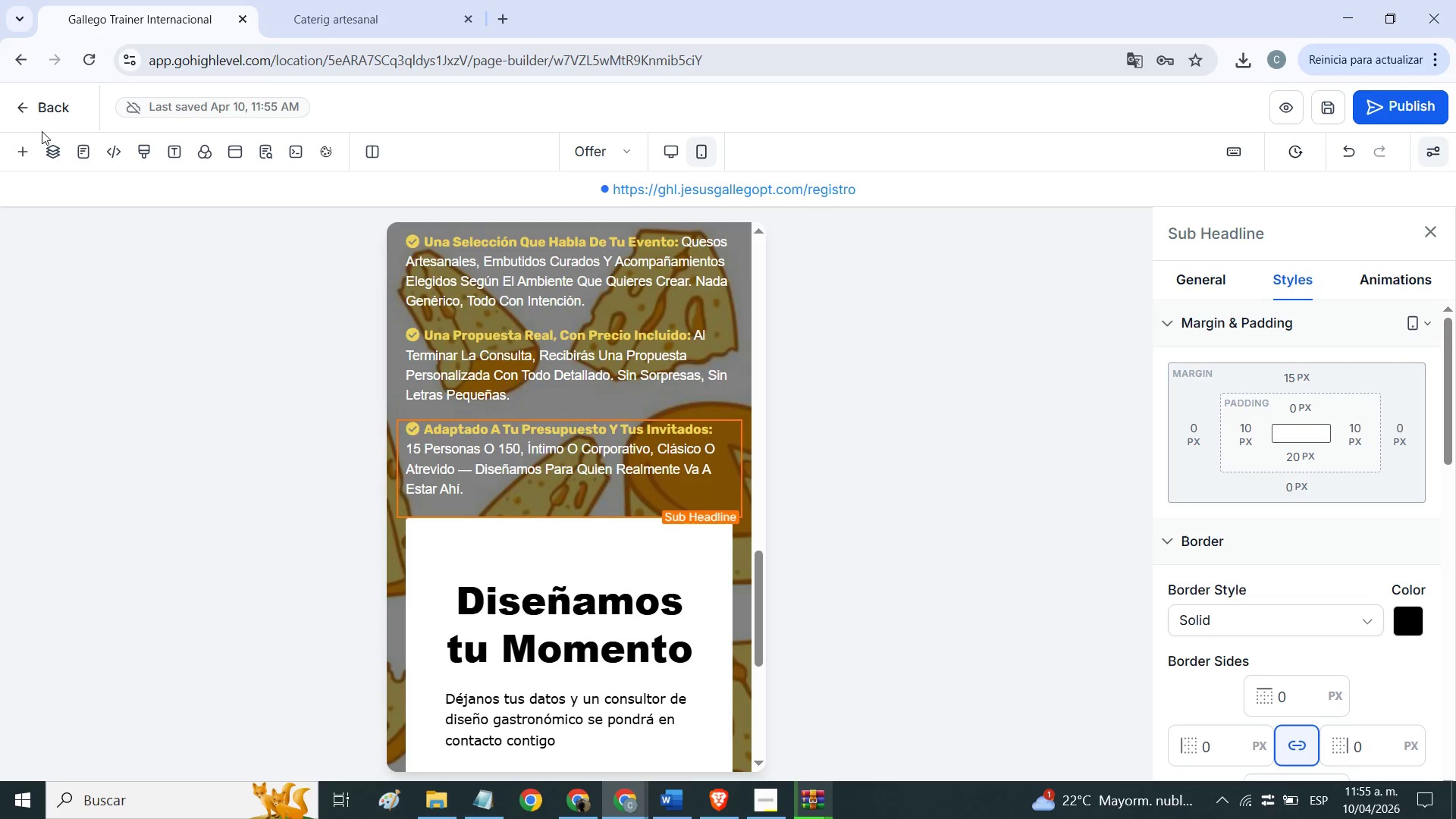 
left_click([41, 115])
 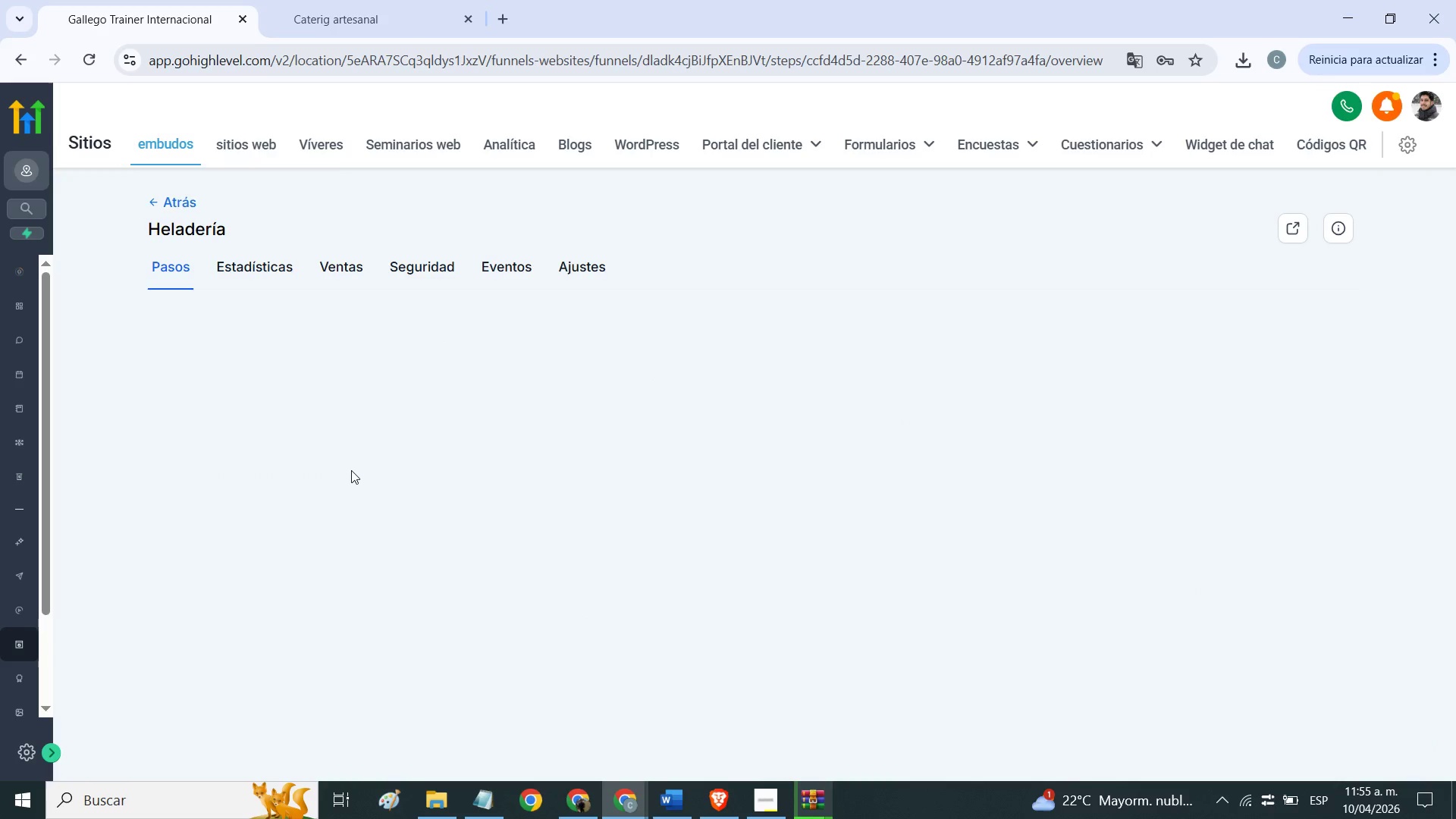 
wait(6.5)
 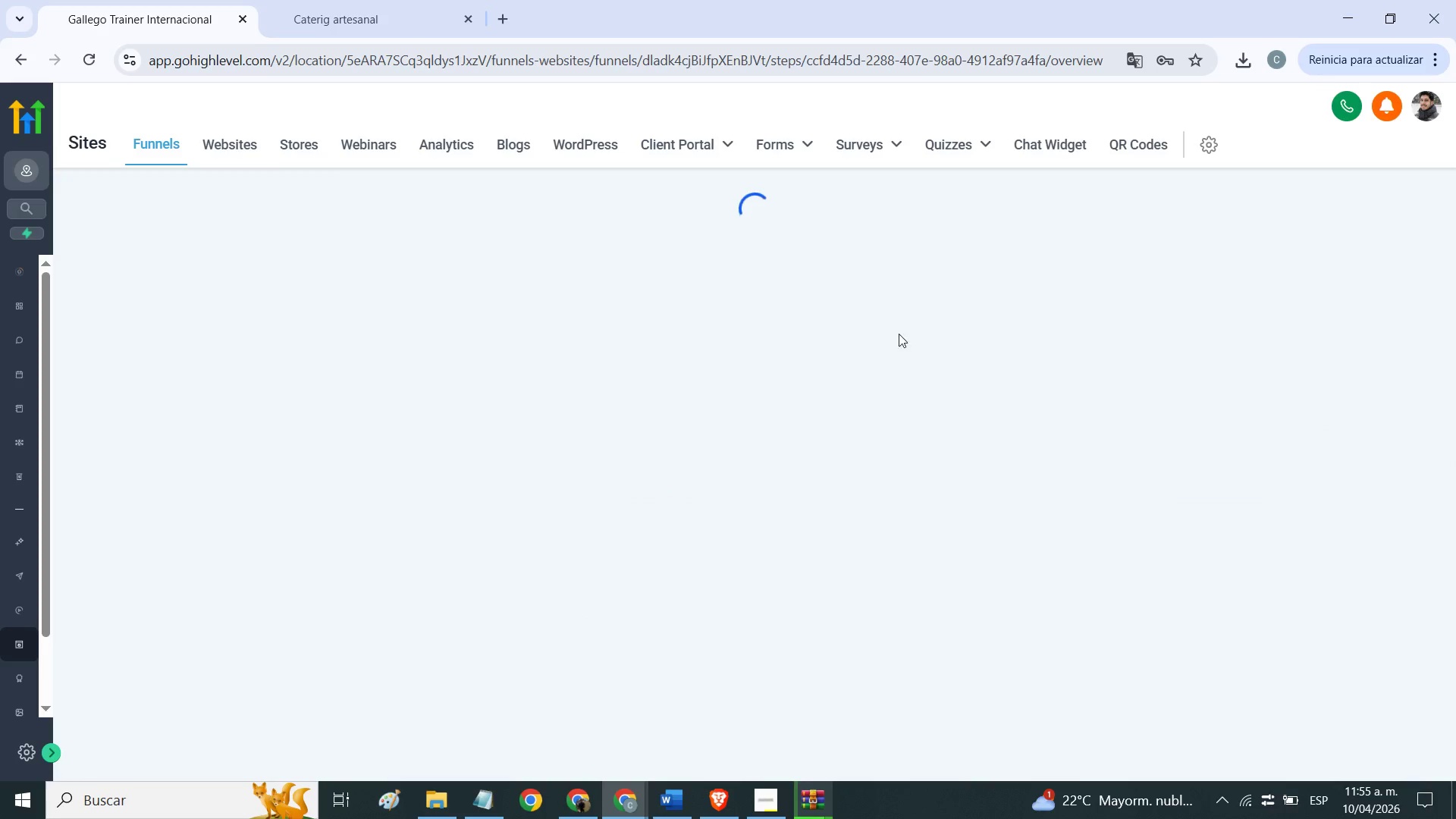 
left_click([888, 139])
 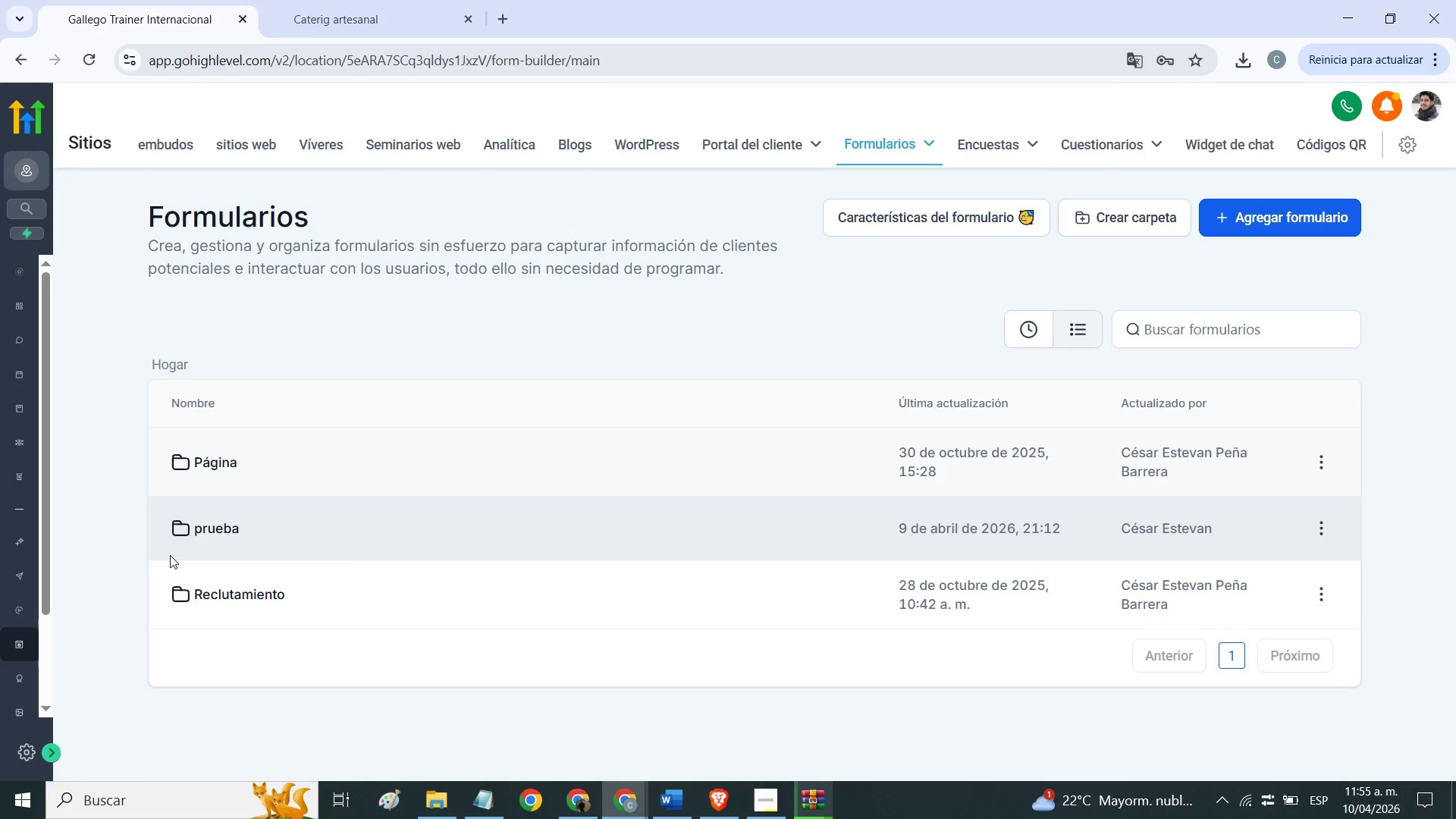 
left_click([231, 537])
 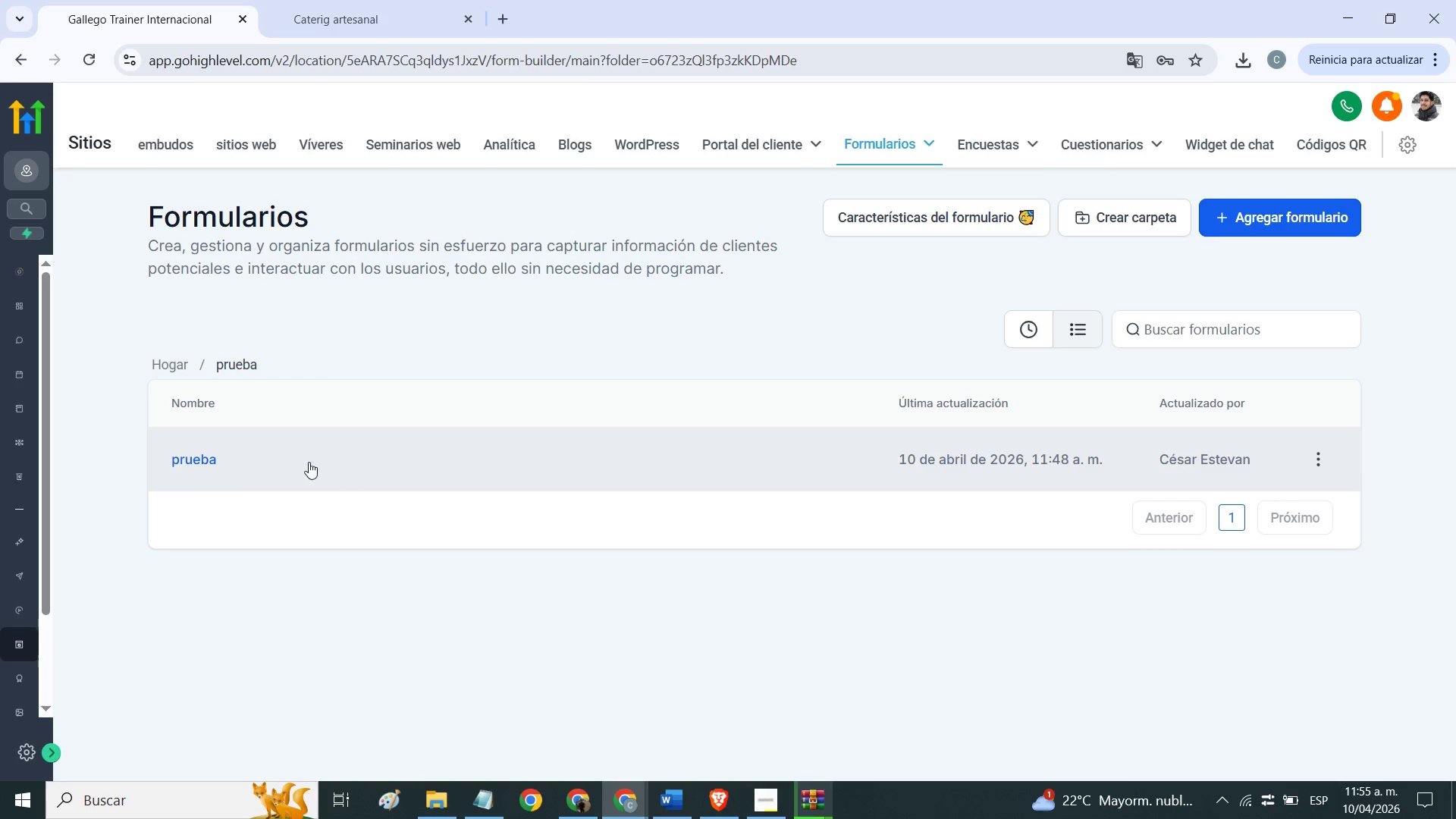 
left_click([204, 462])
 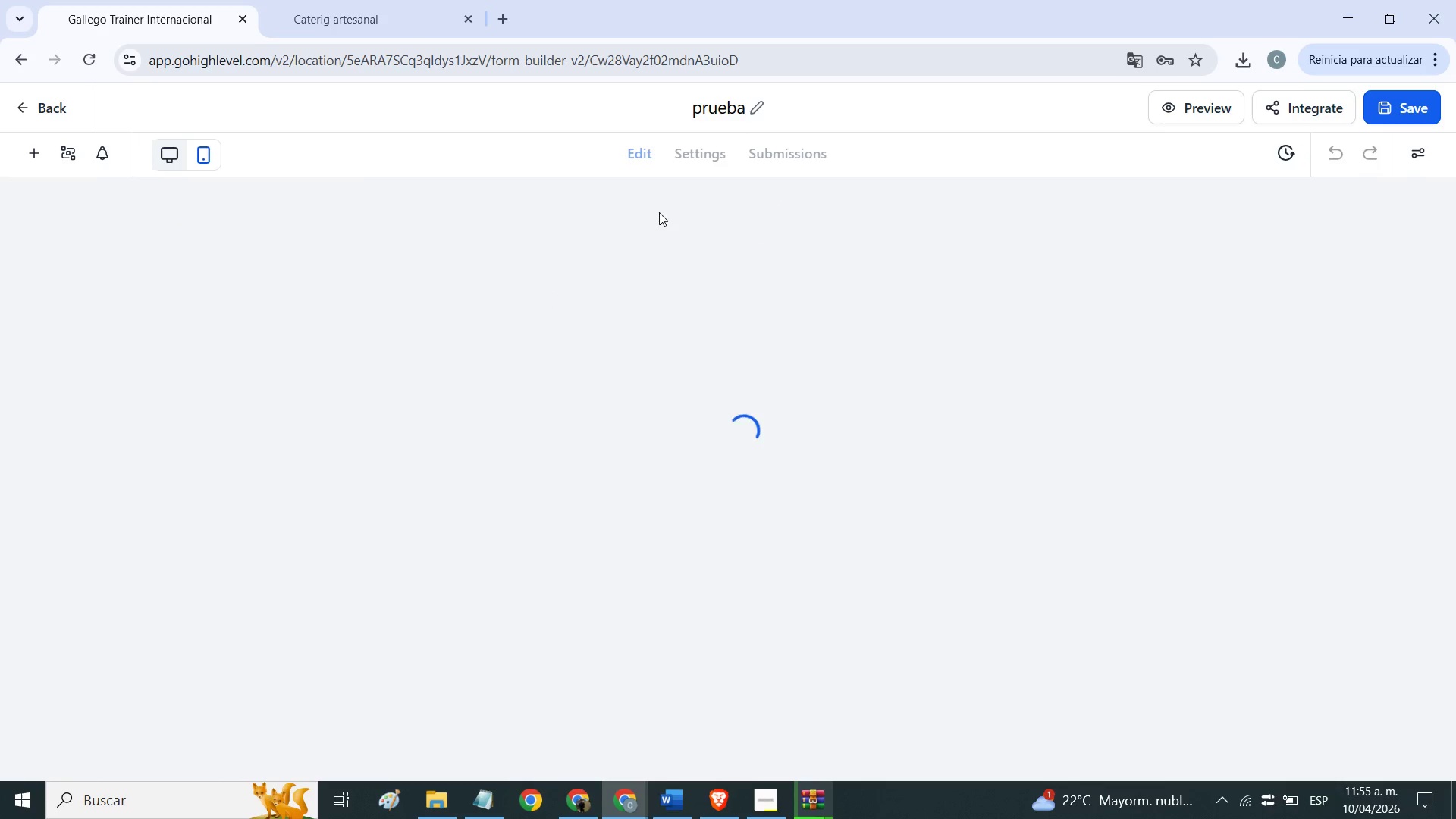 
left_click([701, 153])
 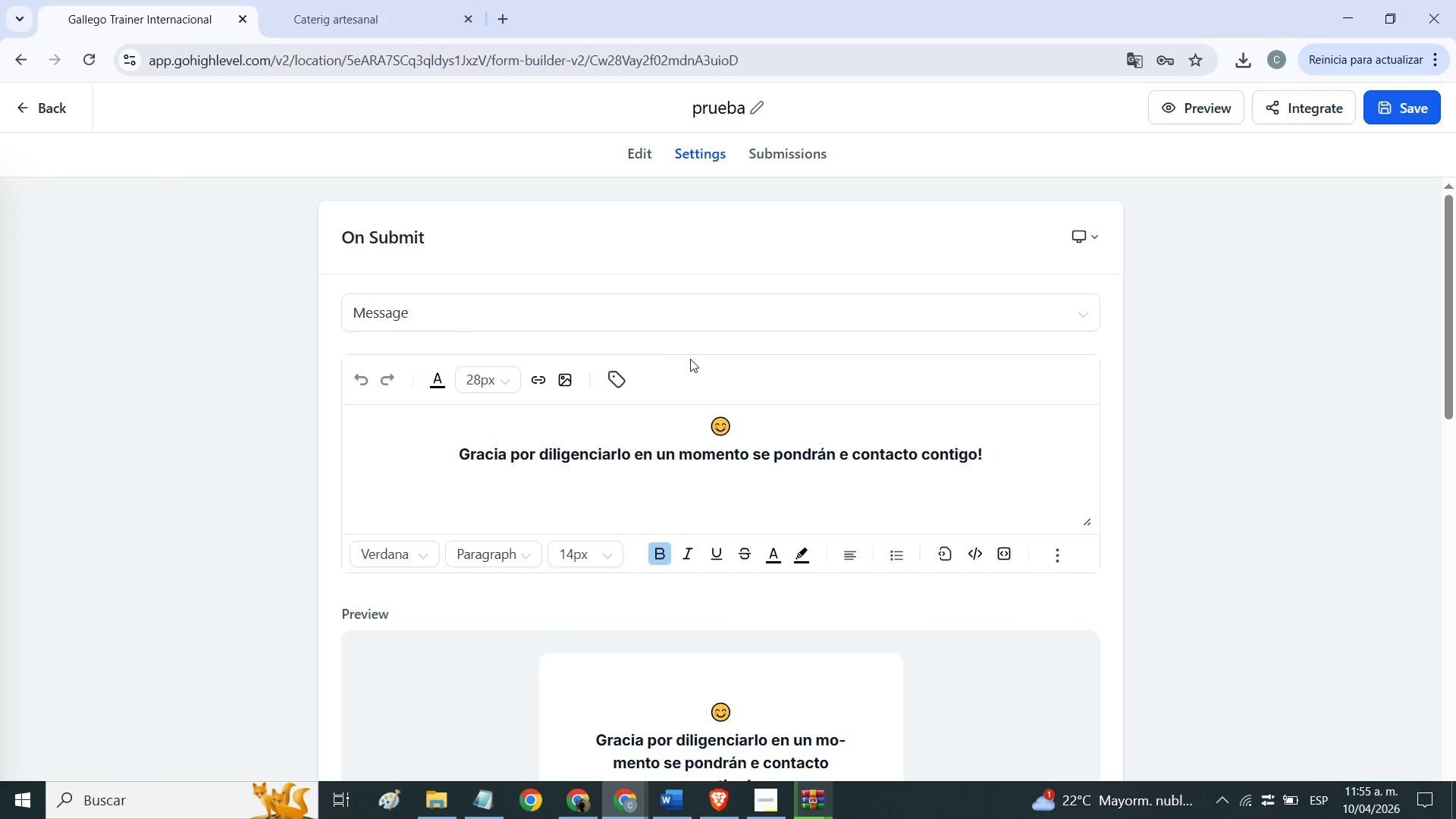 
scroll: coordinate [686, 372], scroll_direction: down, amount: 15.0
 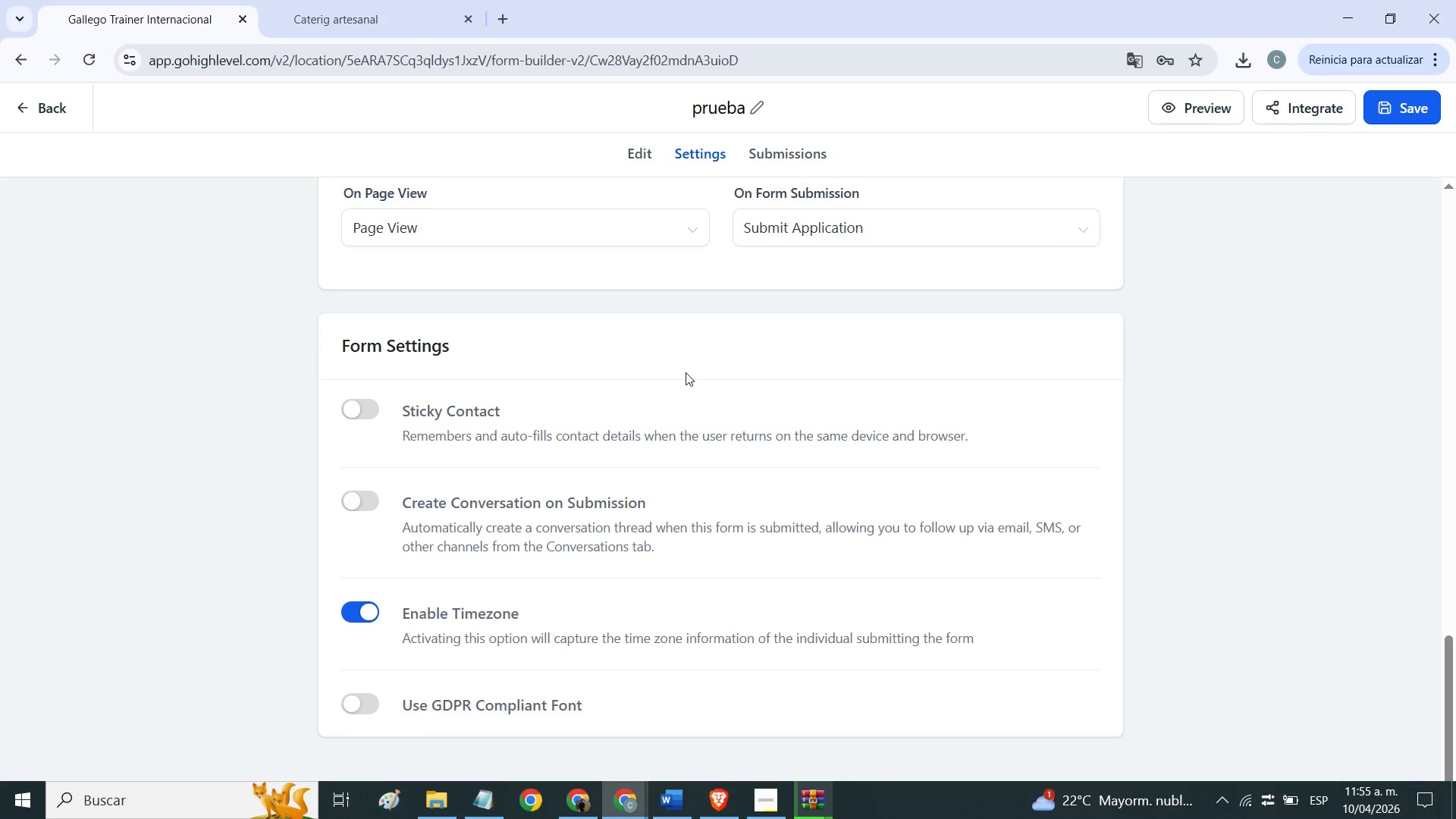 
scroll: coordinate [717, 504], scroll_direction: up, amount: 10.0
 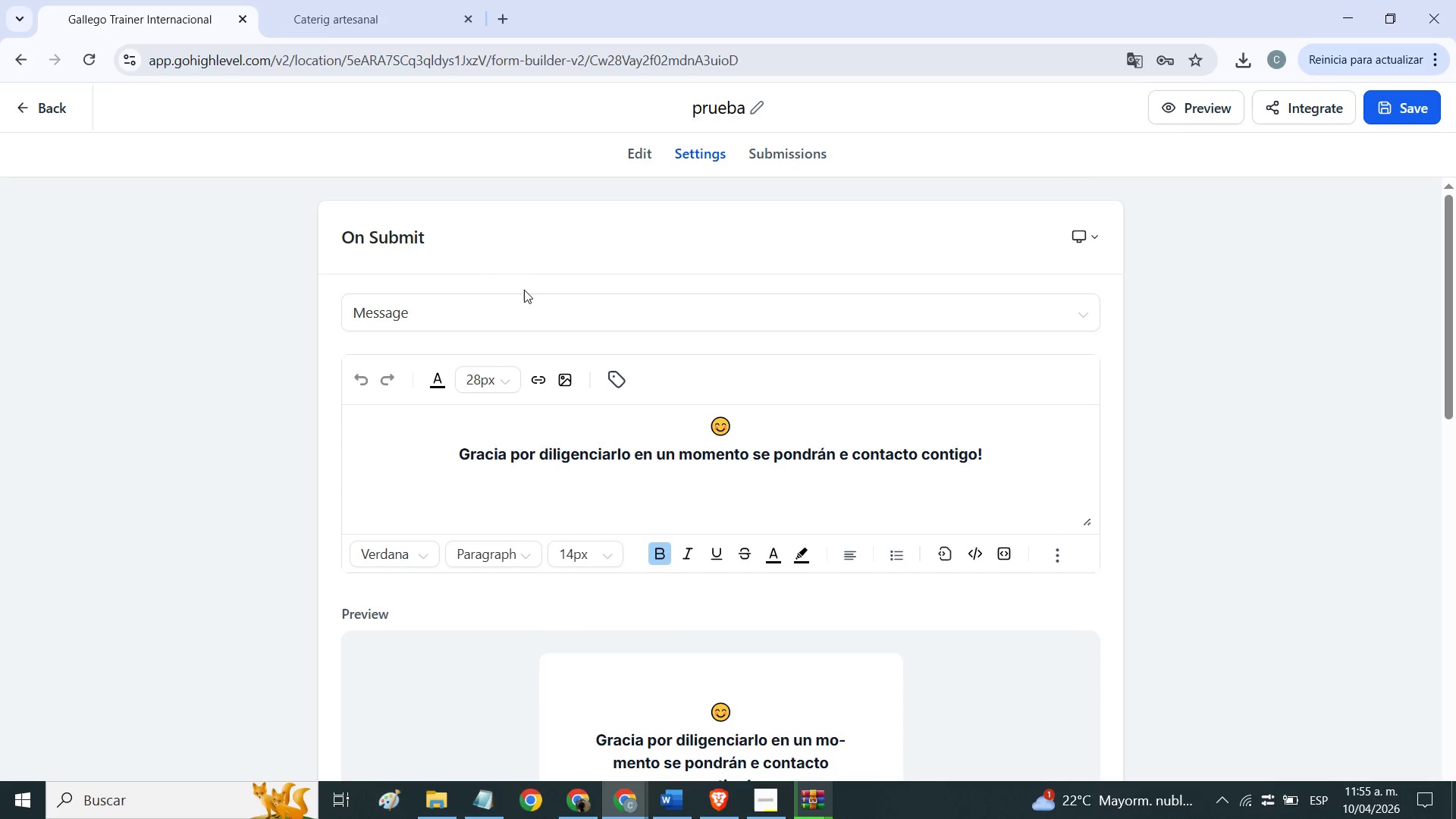 
double_click([524, 312])
 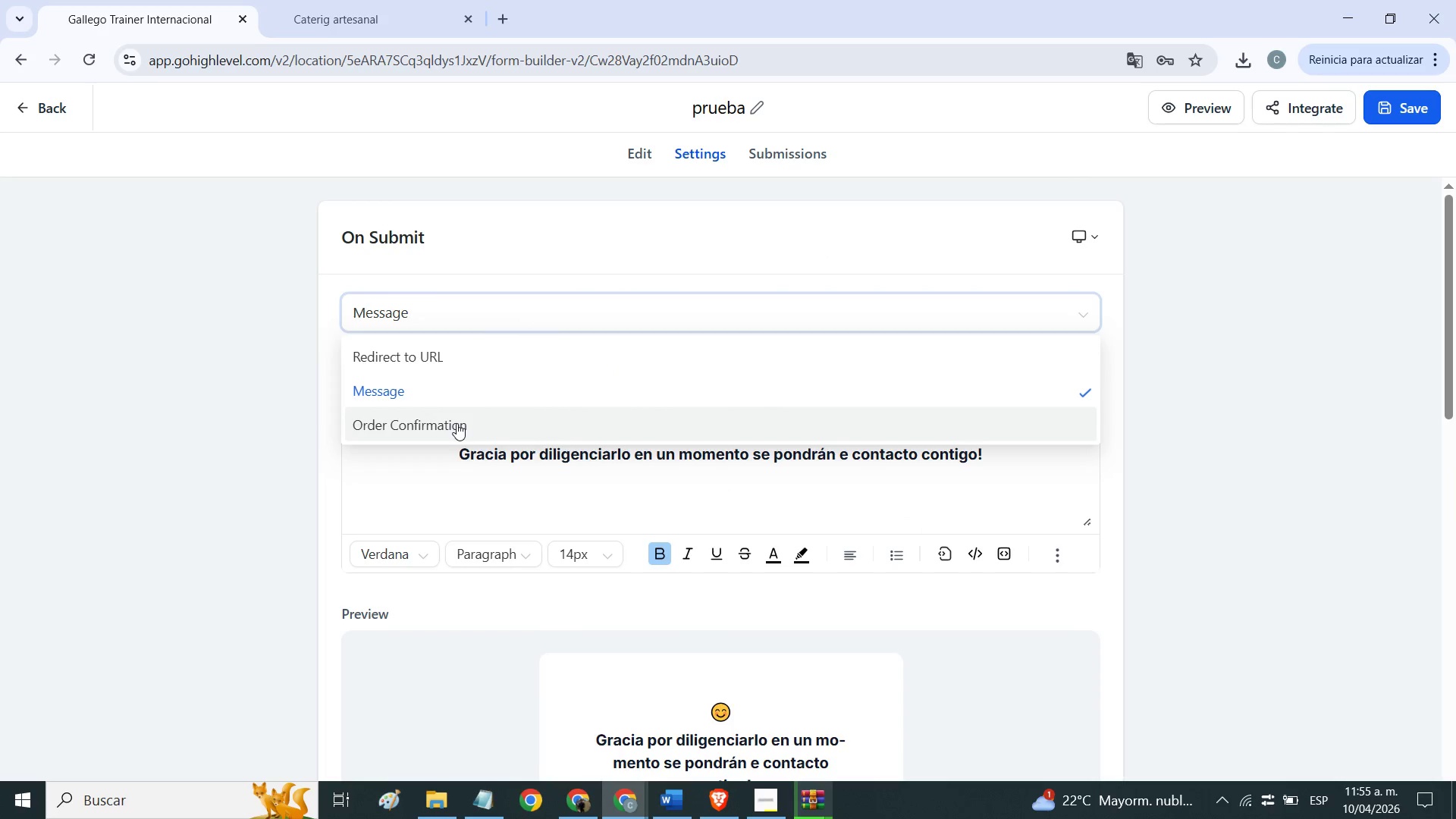 
left_click([457, 423])
 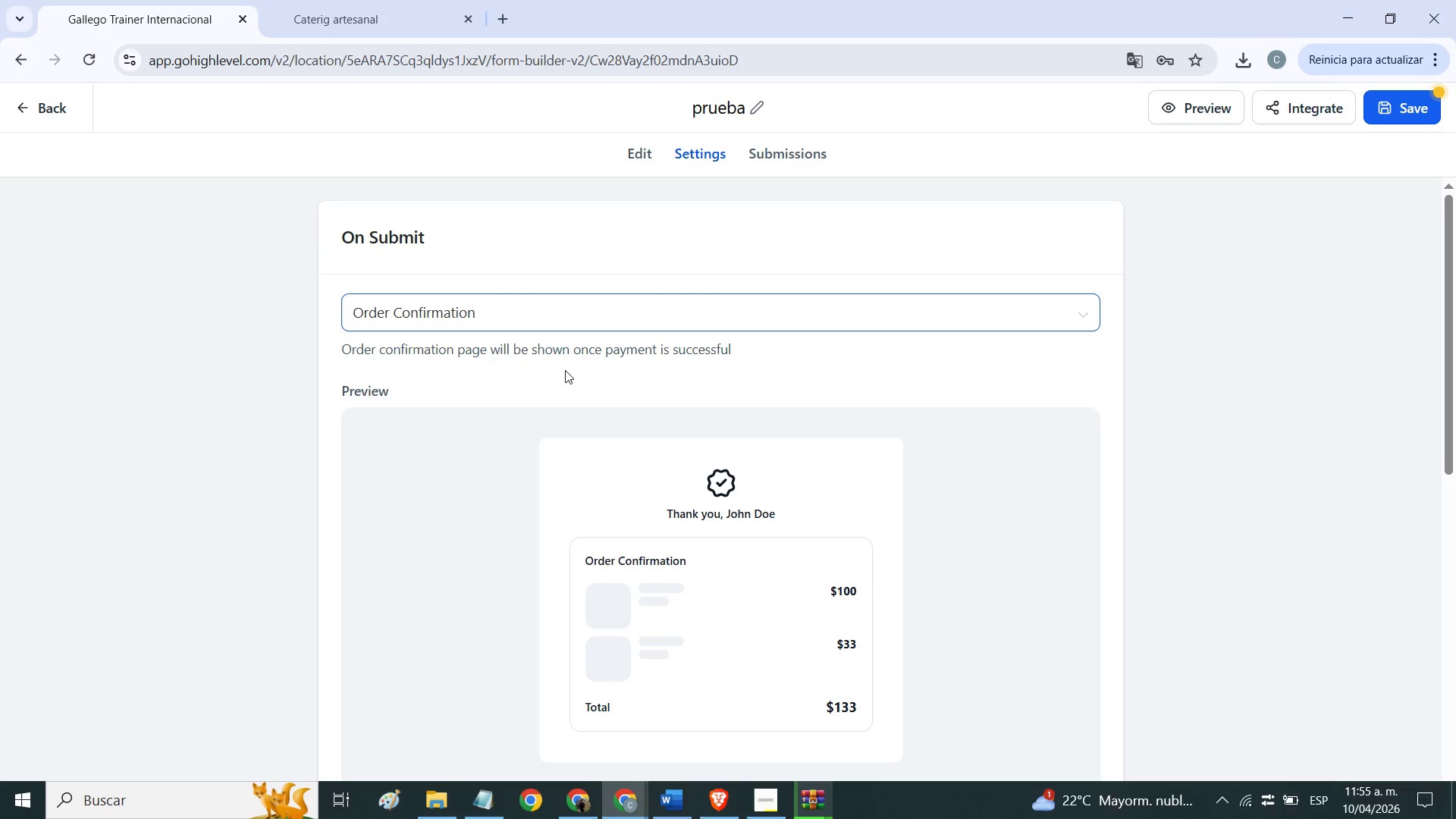 
left_click([525, 295])
 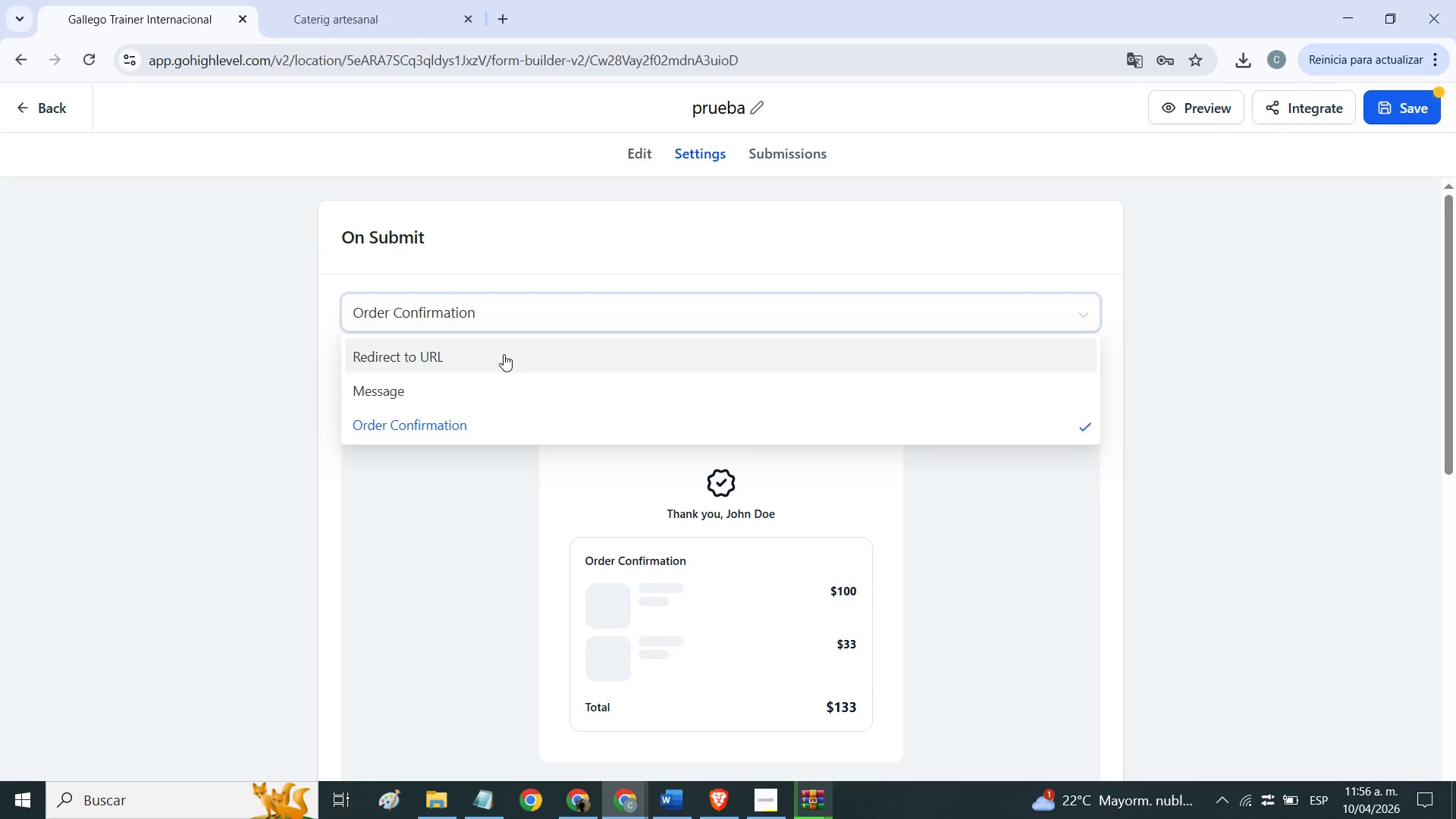 
left_click([493, 375])
 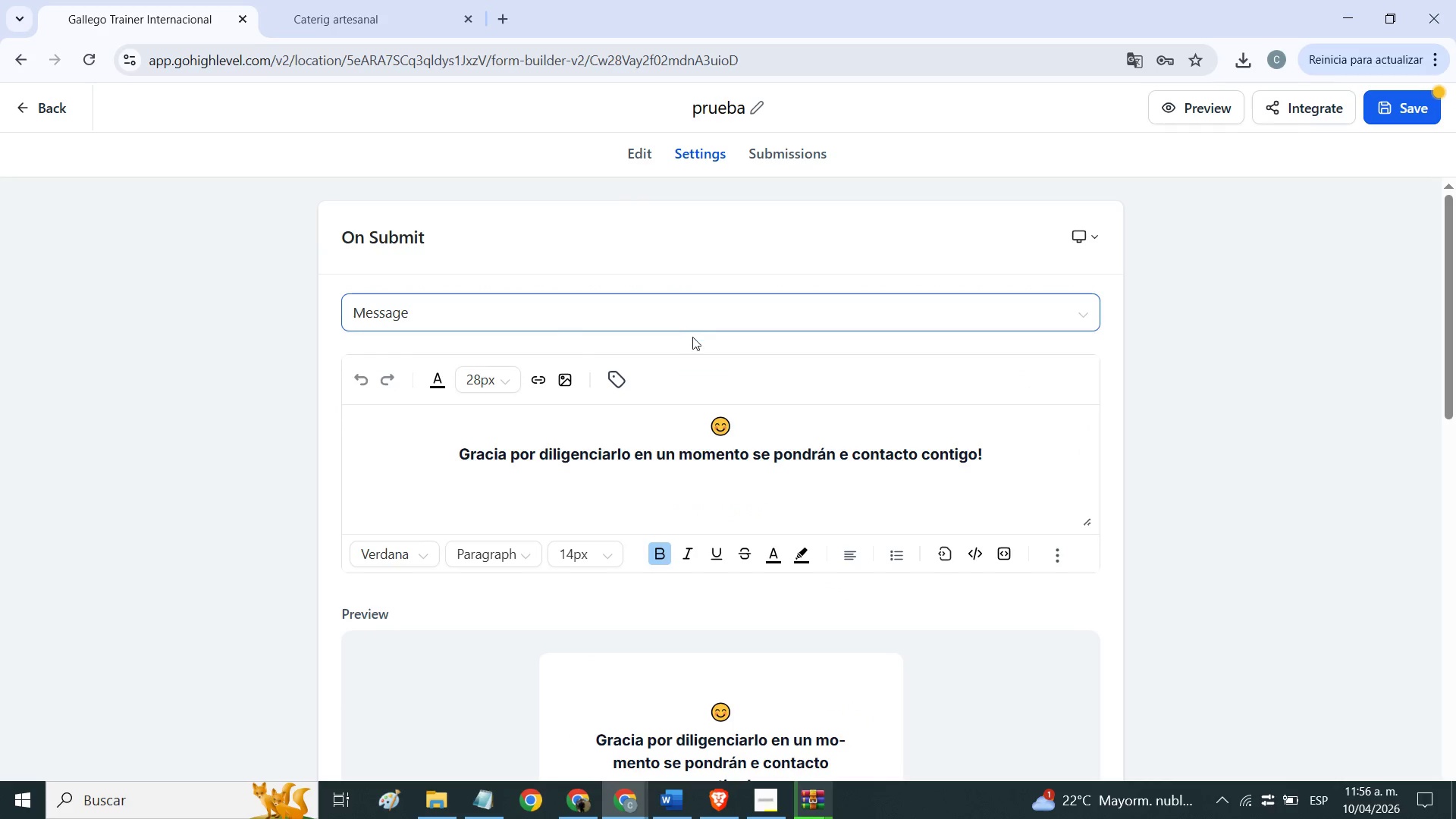 
scroll: coordinate [416, 598], scroll_direction: down, amount: 12.0
 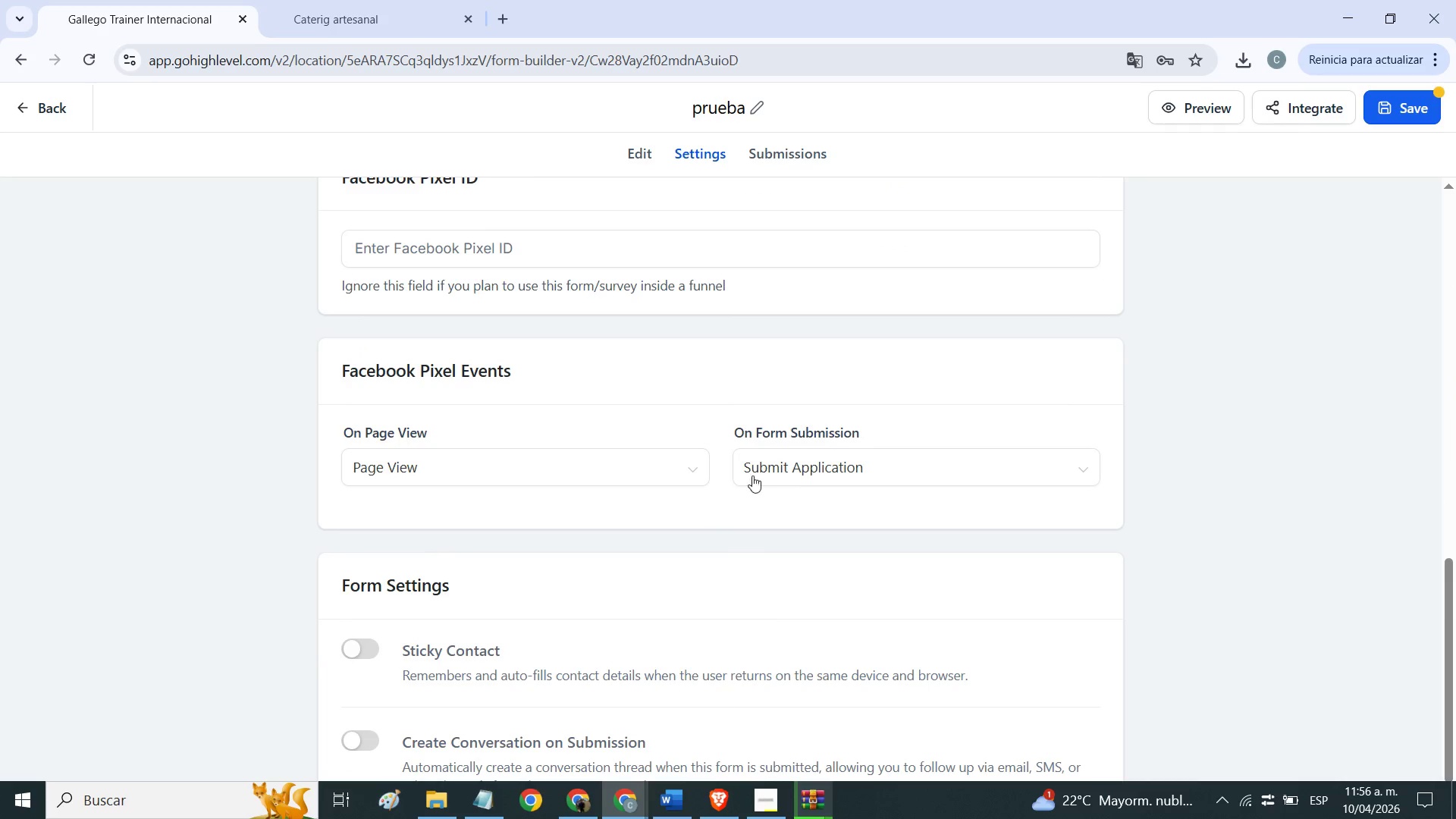 
left_click([588, 472])
 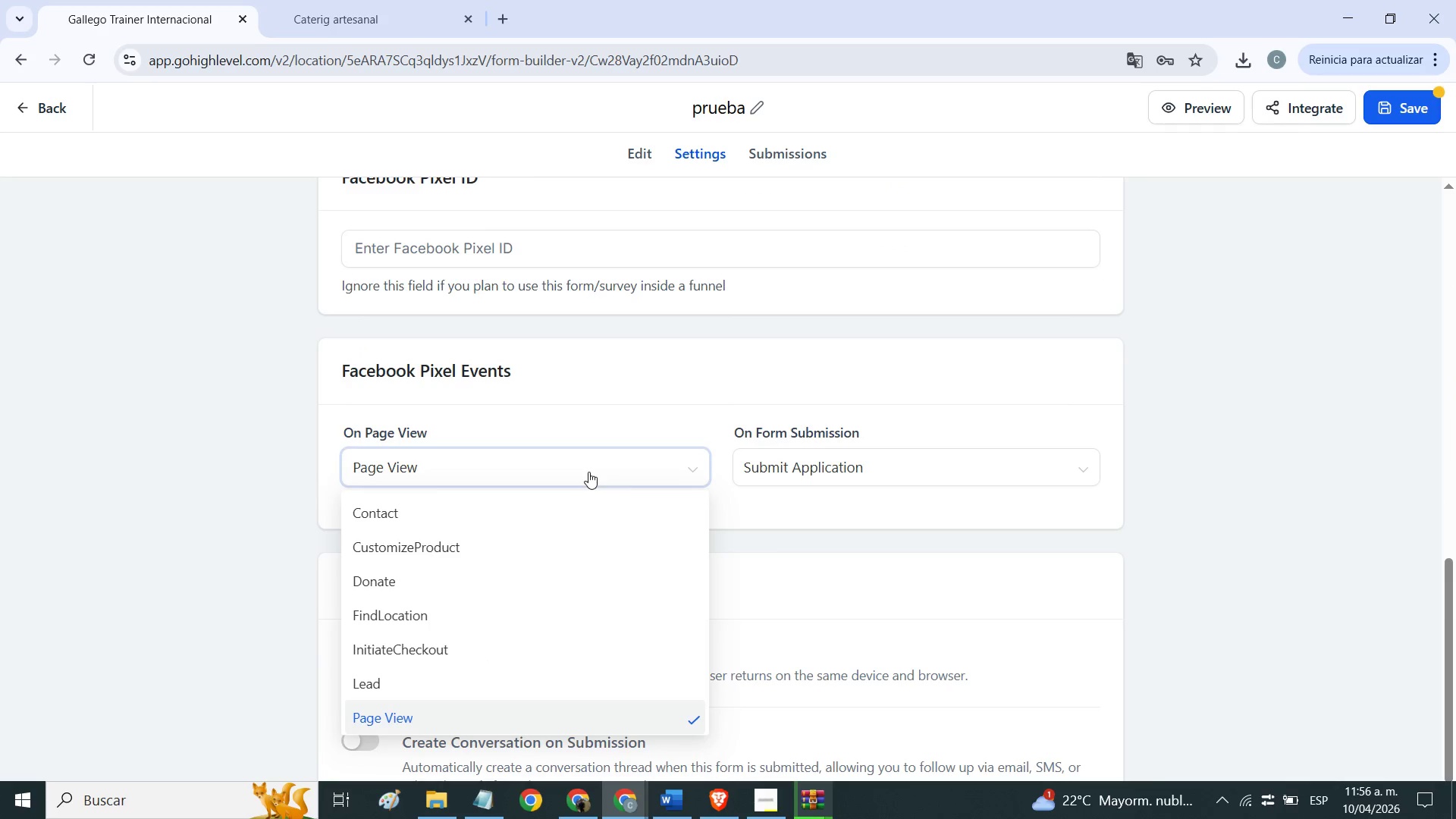 
left_click([588, 472])
 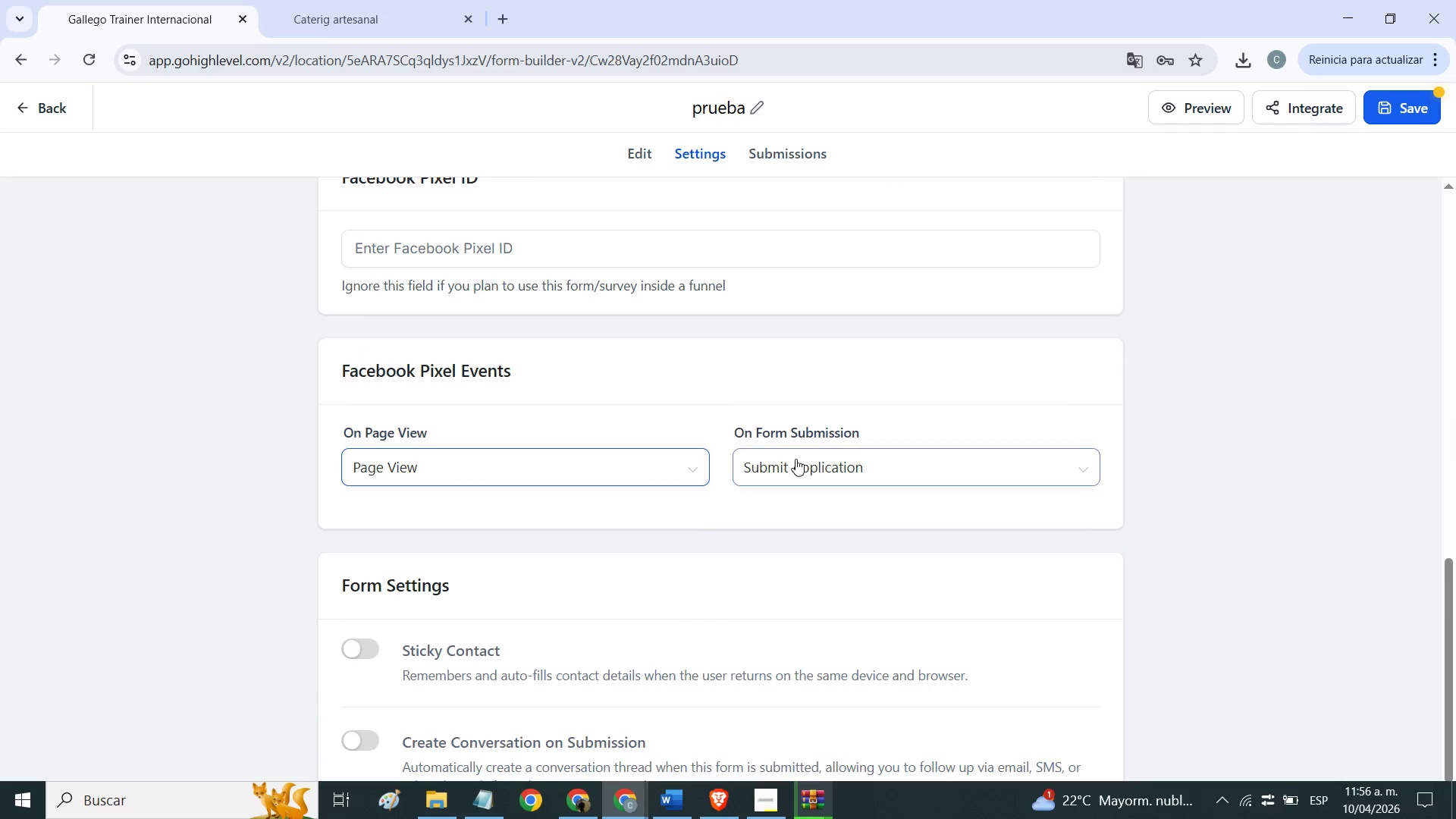 
double_click([795, 459])
 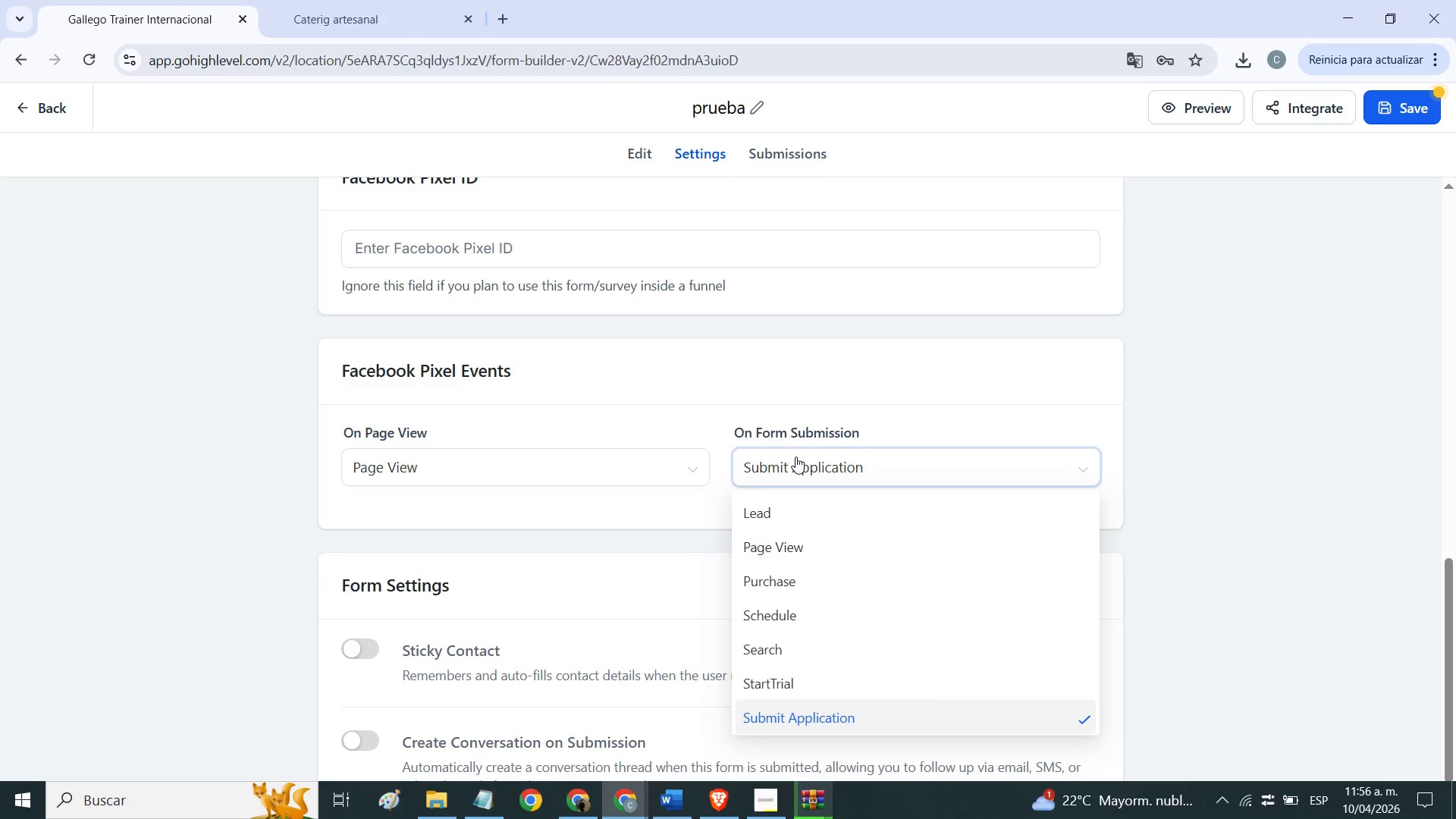 
left_click([795, 457])
 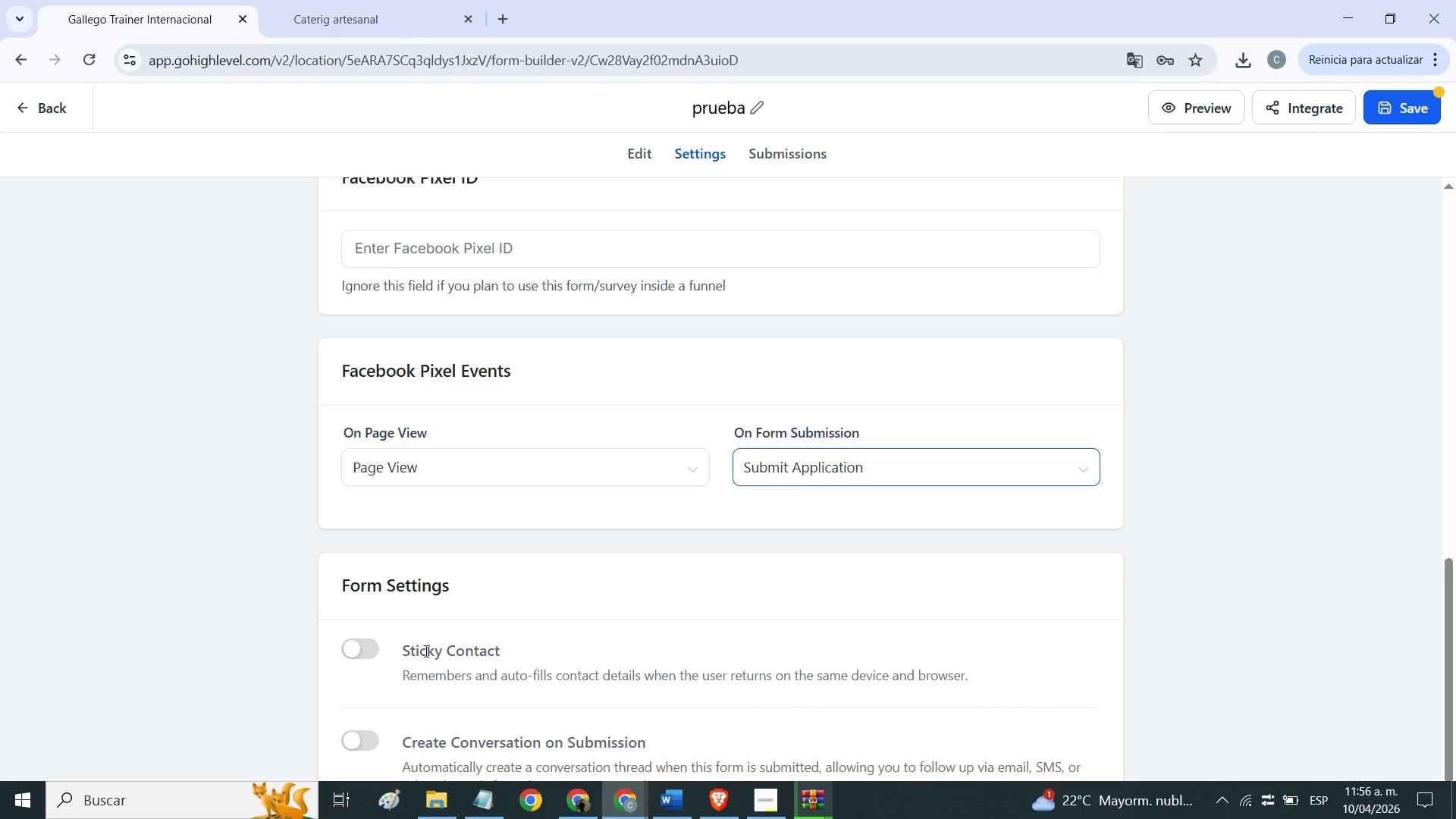 
scroll: coordinate [425, 651], scroll_direction: down, amount: 4.0
 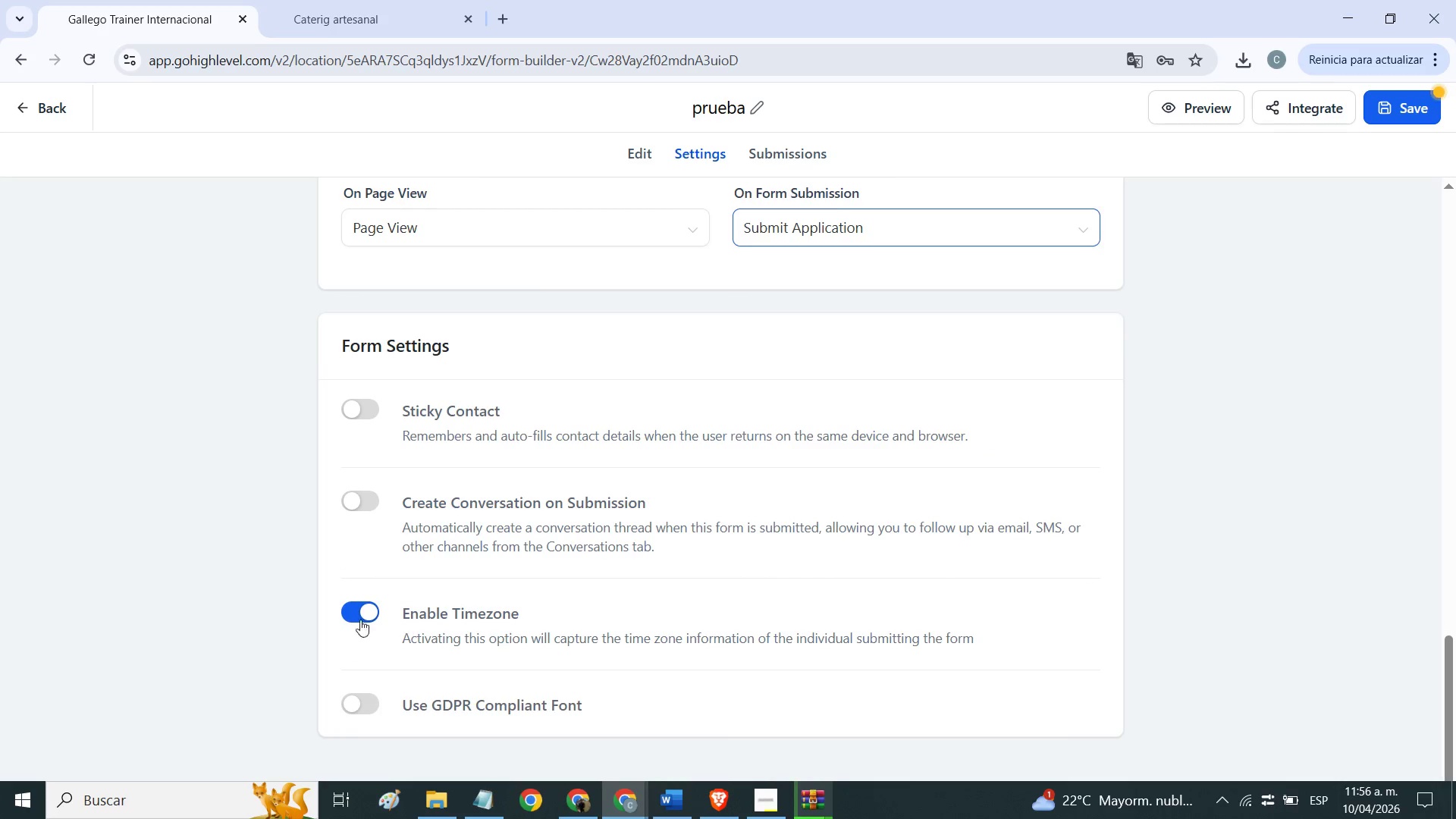 
scroll: coordinate [683, 532], scroll_direction: up, amount: 20.0
 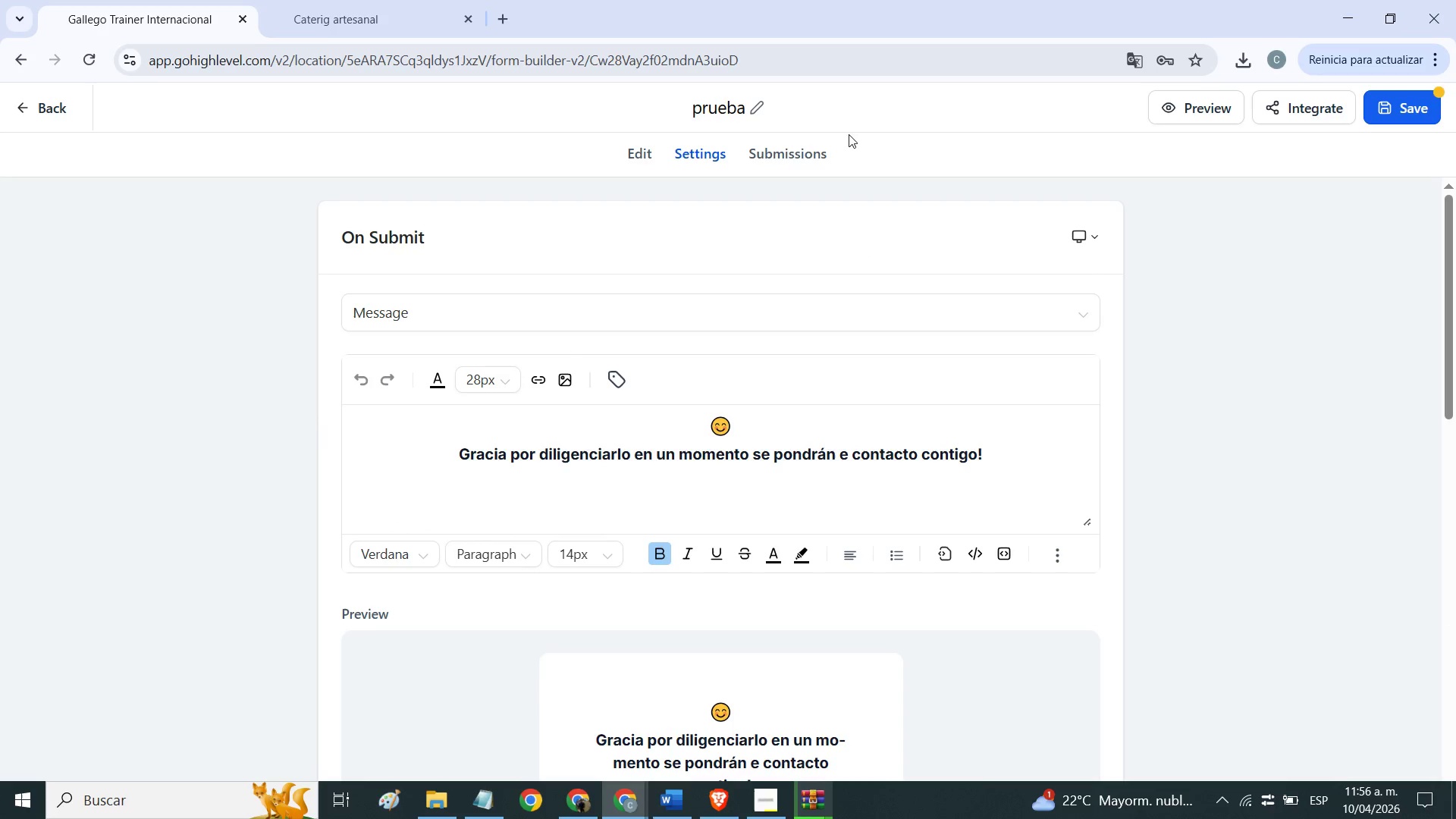 
left_click([788, 147])
 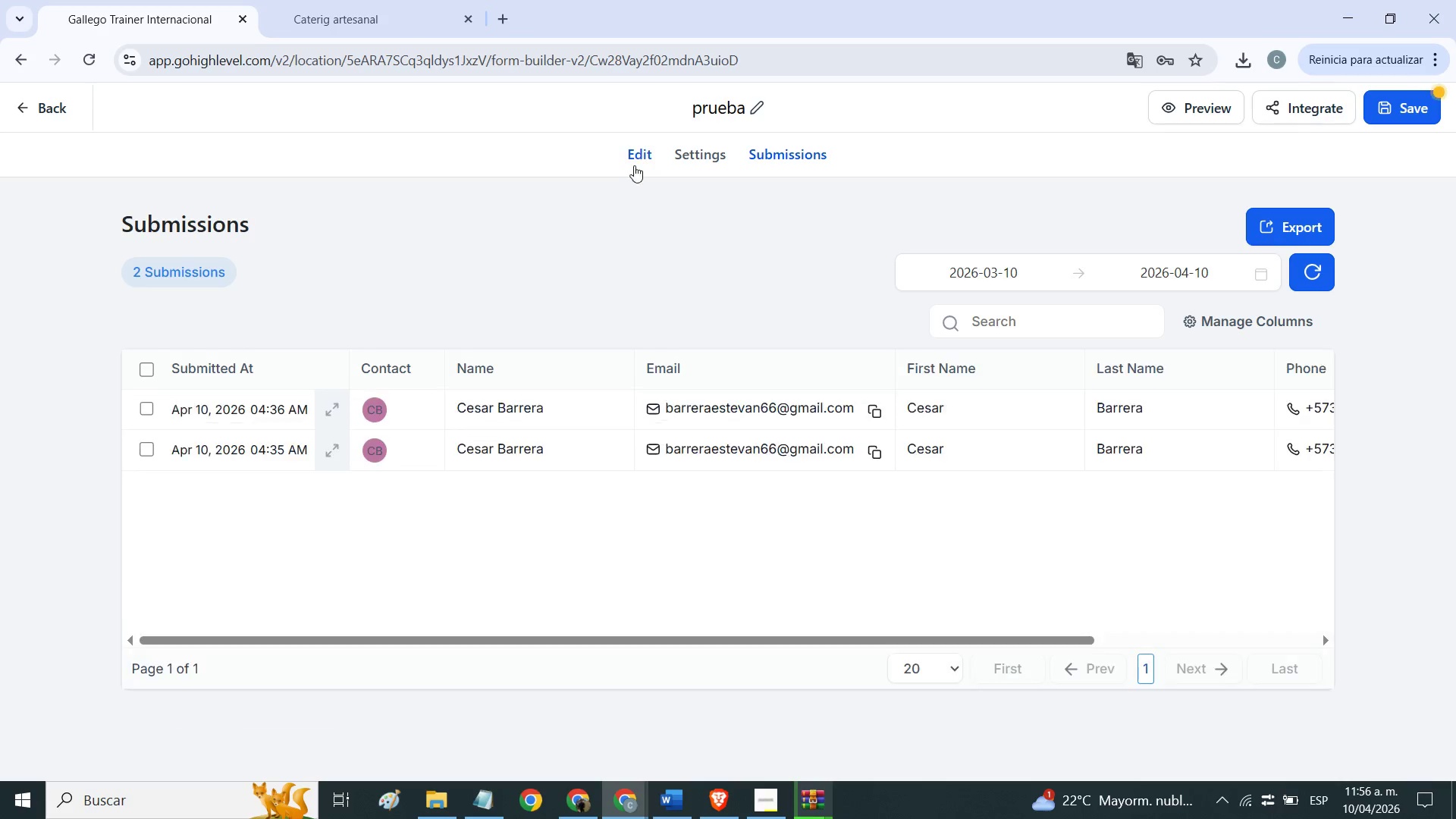 
wait(6.2)
 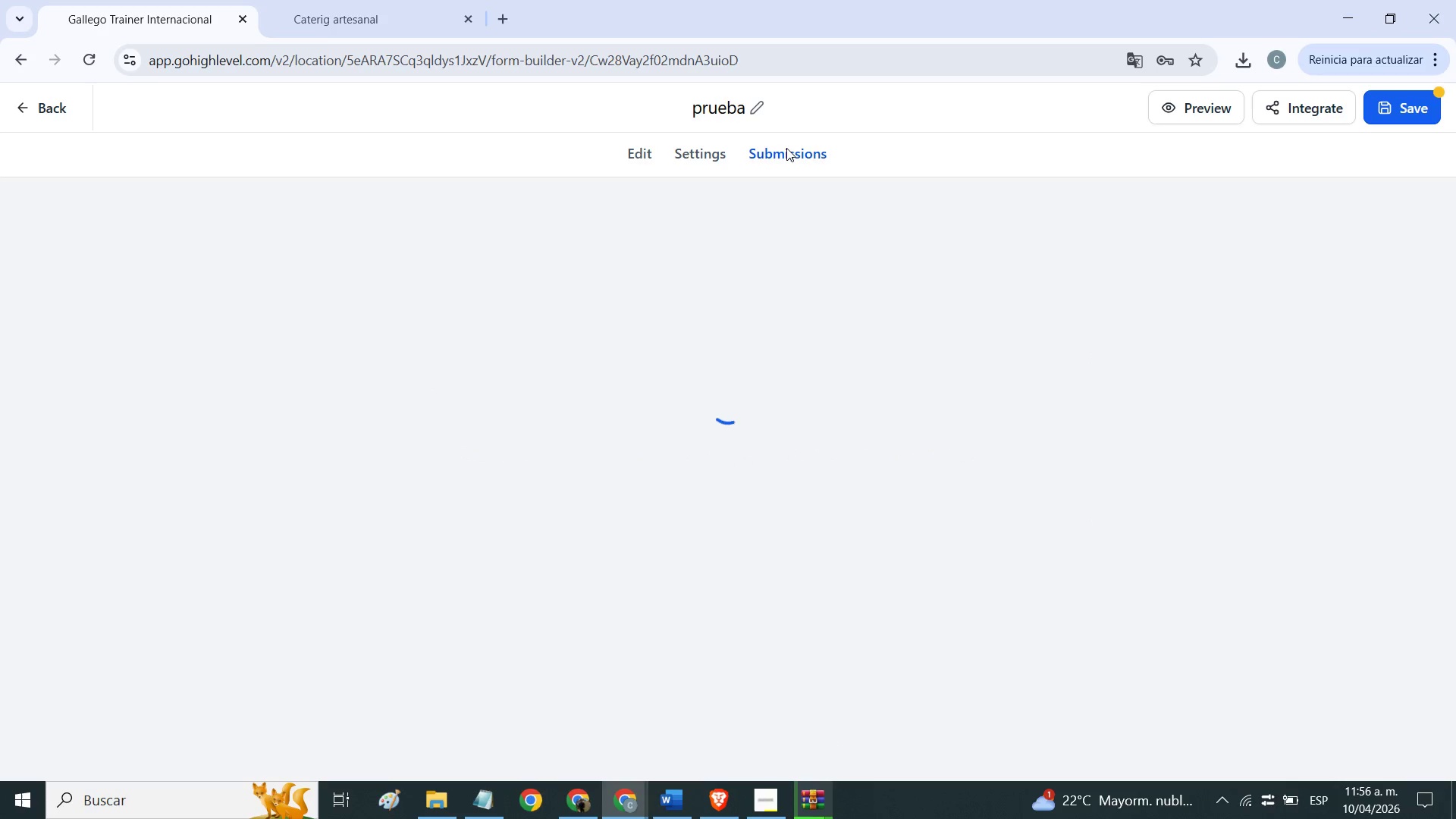 
scroll: coordinate [60, 315], scroll_direction: up, amount: 5.0
 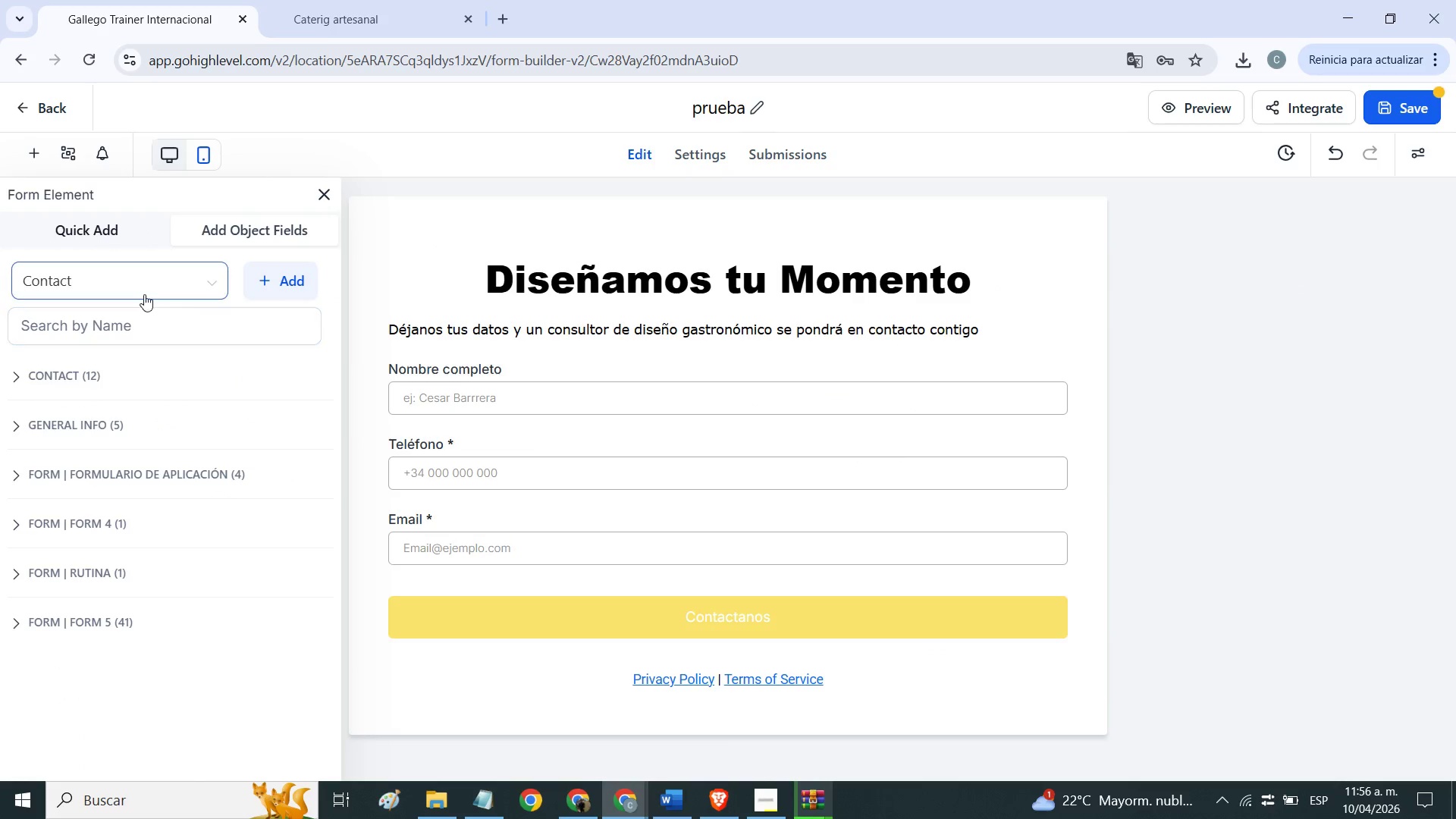 
left_click([13, 146])
 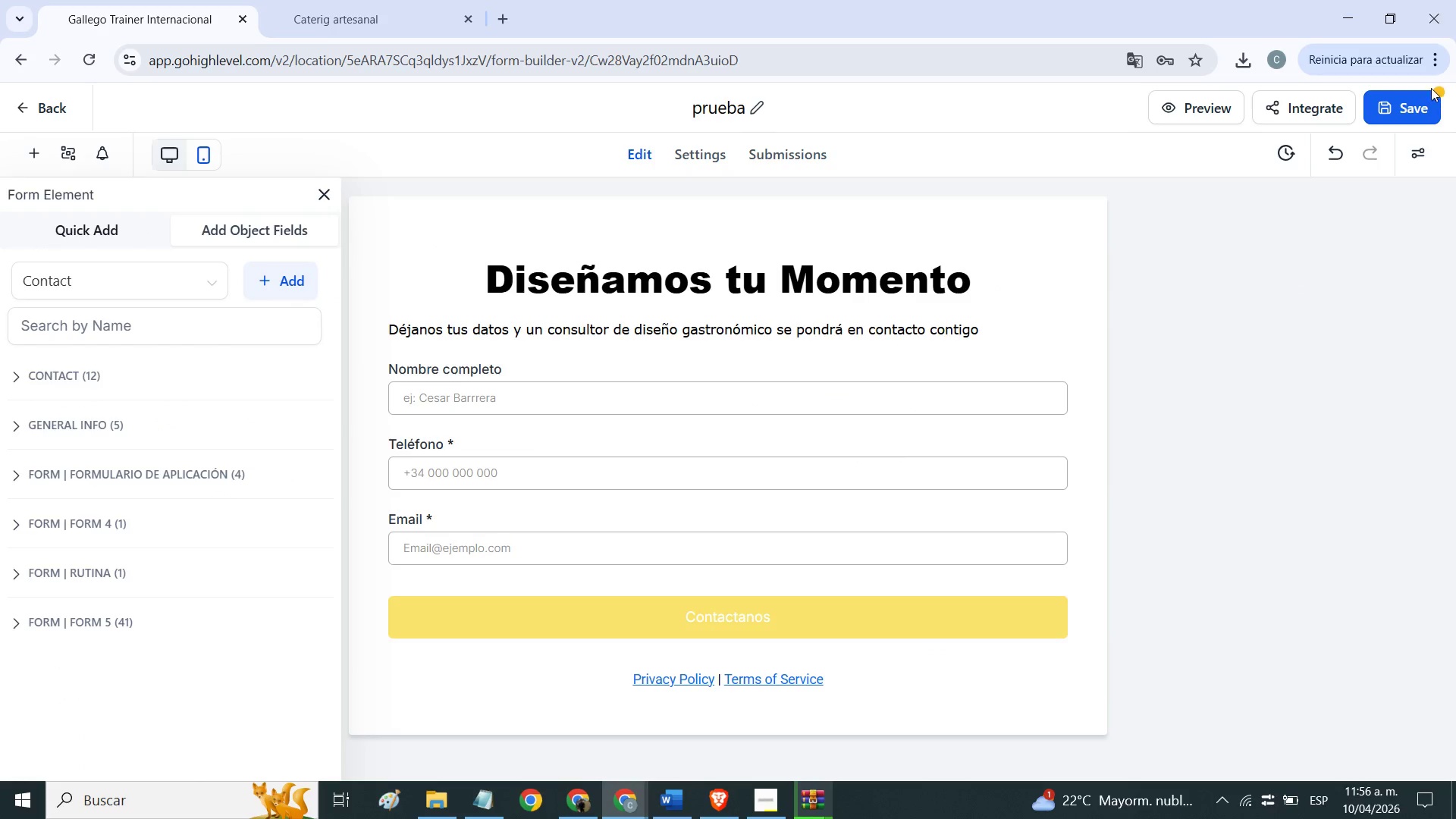 
left_click([1423, 95])
 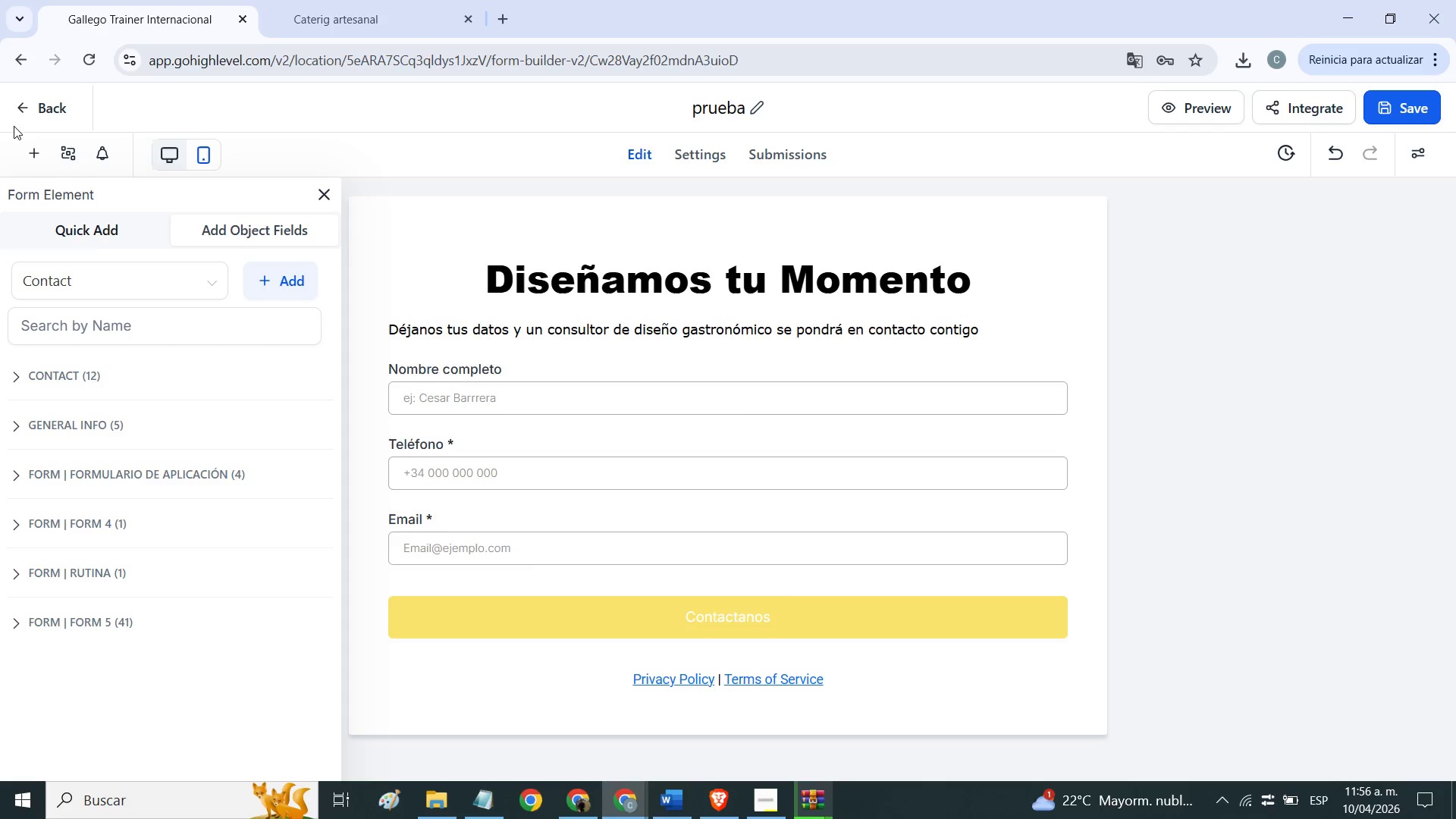 
left_click([24, 112])
 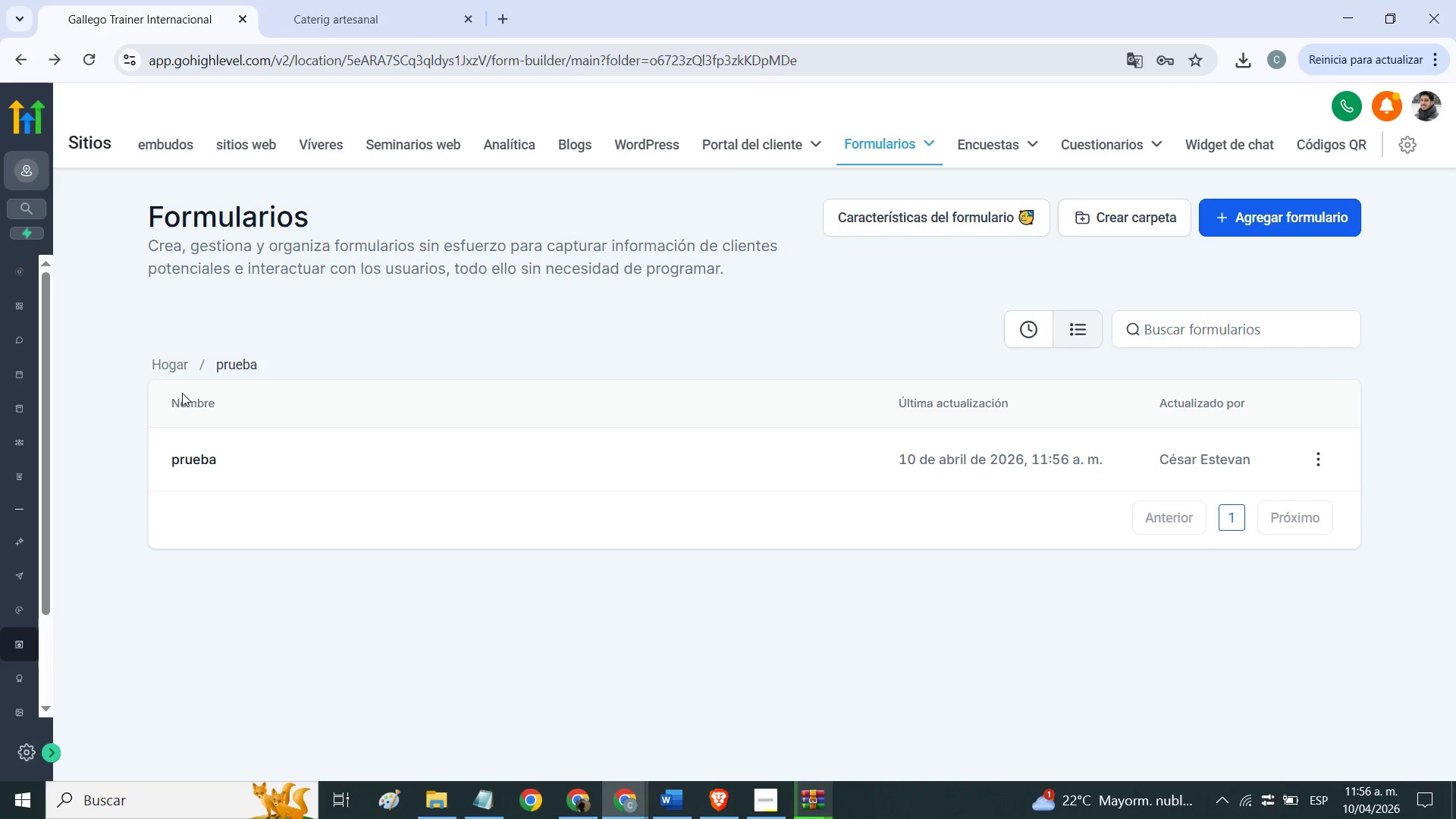 
left_click([172, 152])
 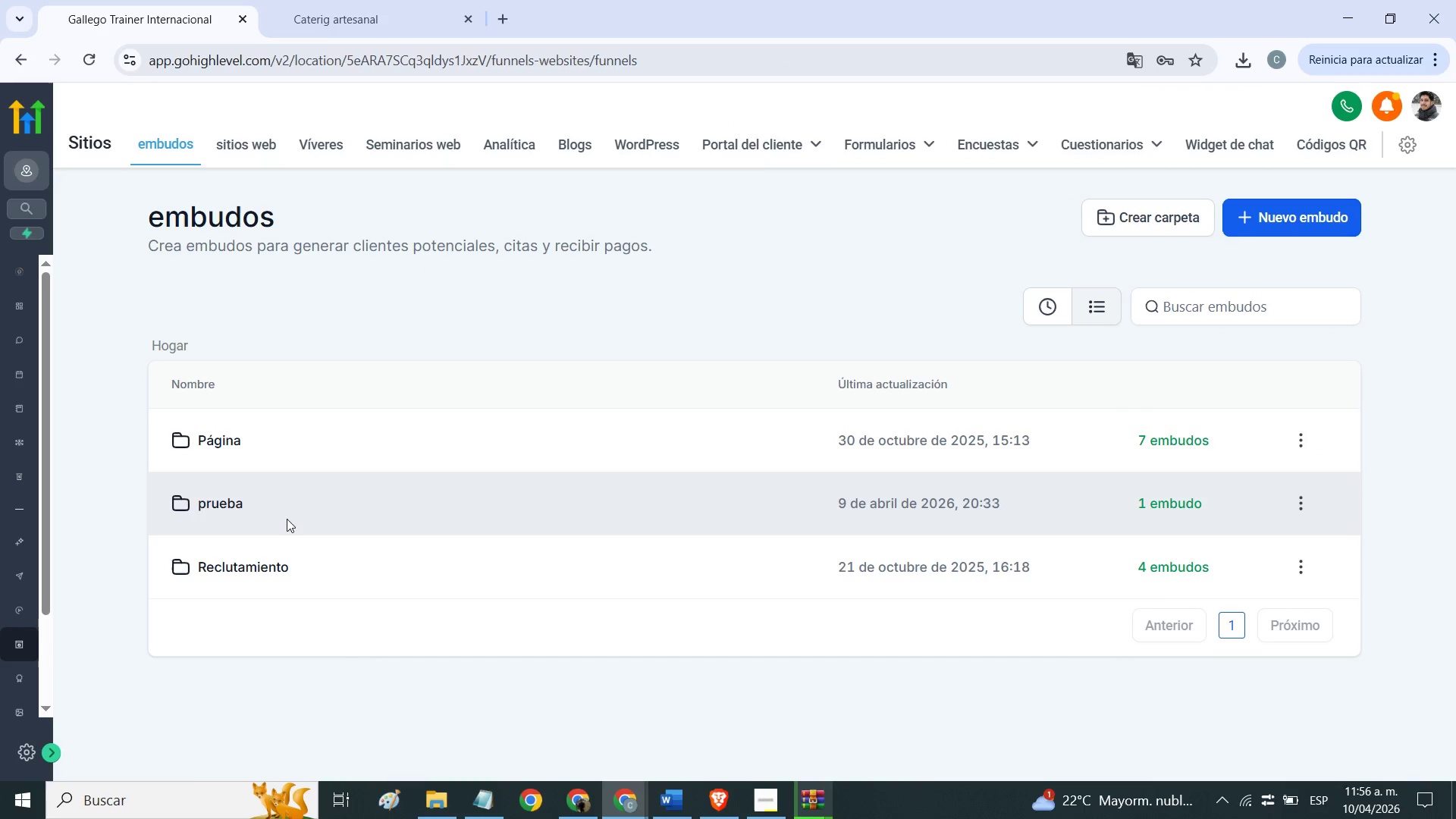 
left_click([228, 493])
 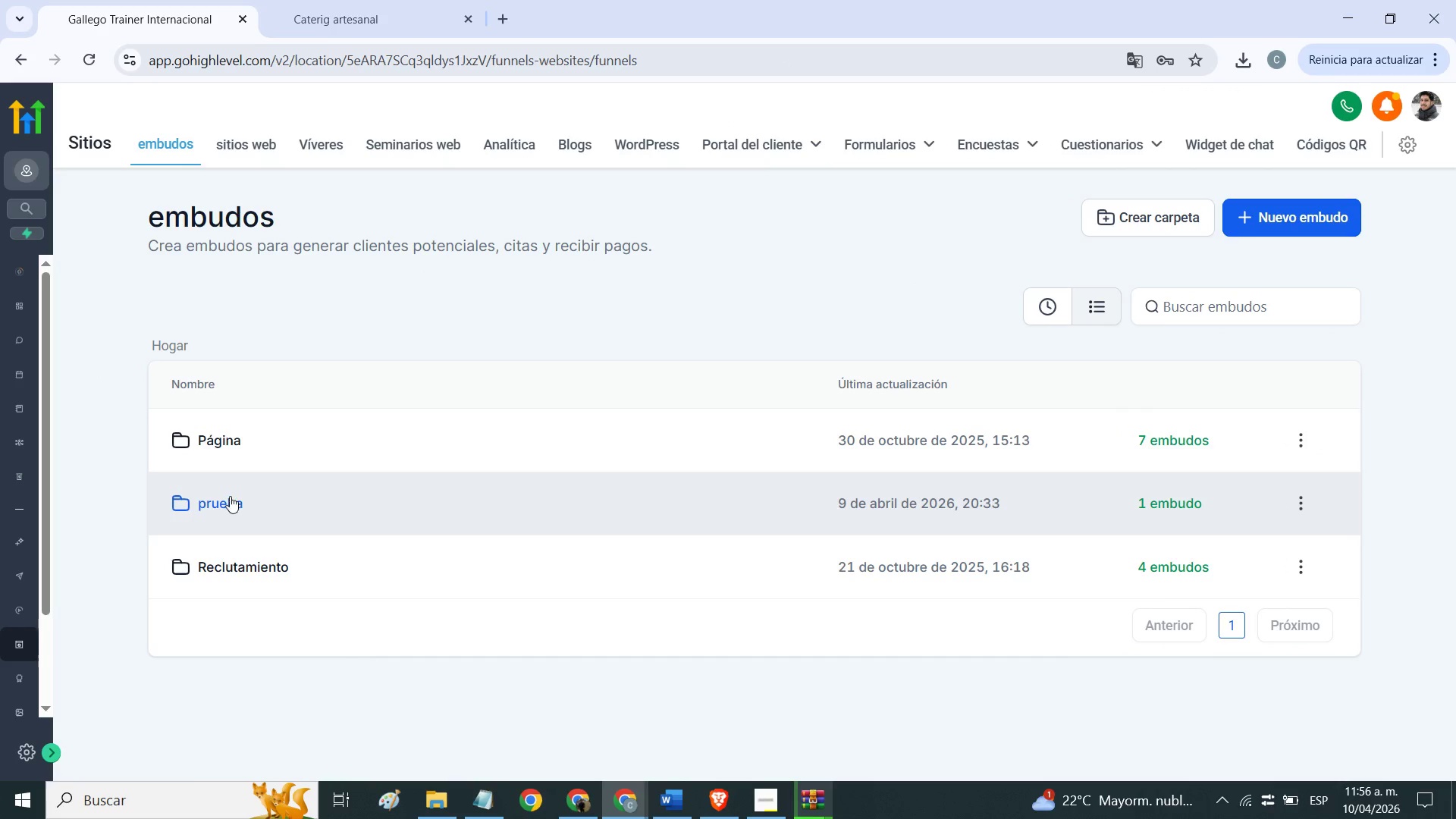 
left_click([230, 496])
 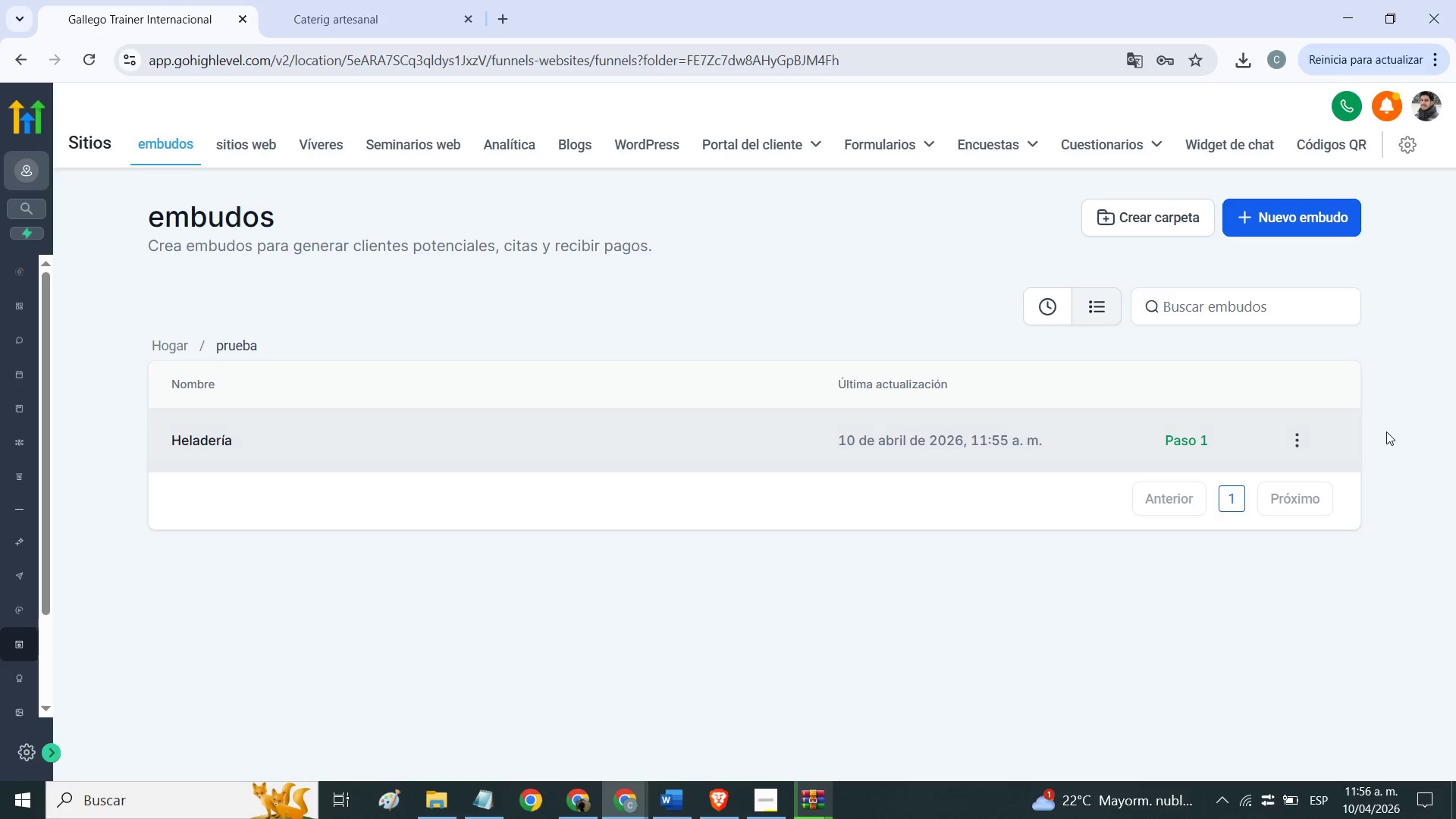 
left_click([1309, 445])
 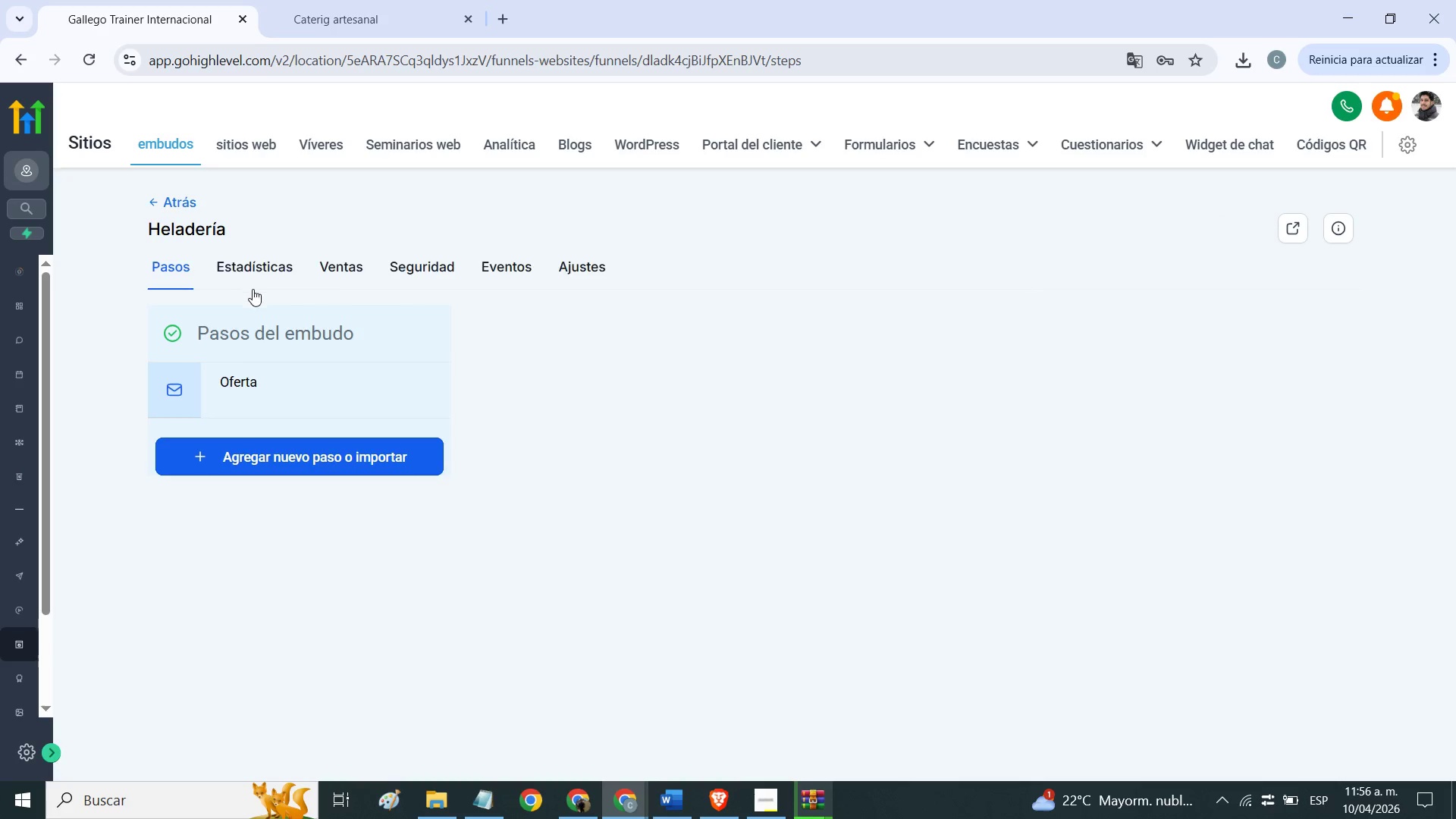 
wait(6.39)
 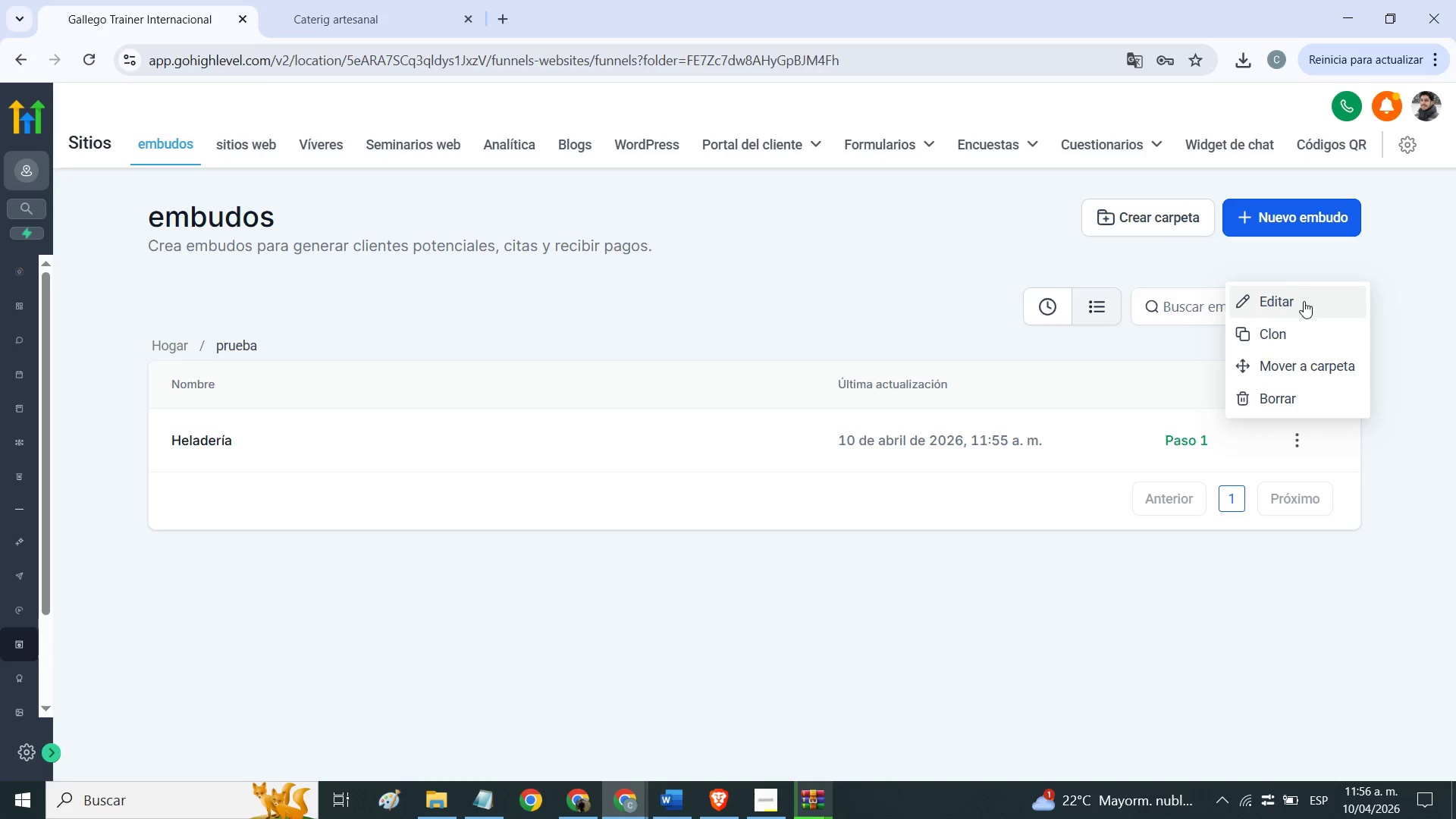 
left_click([755, 400])
 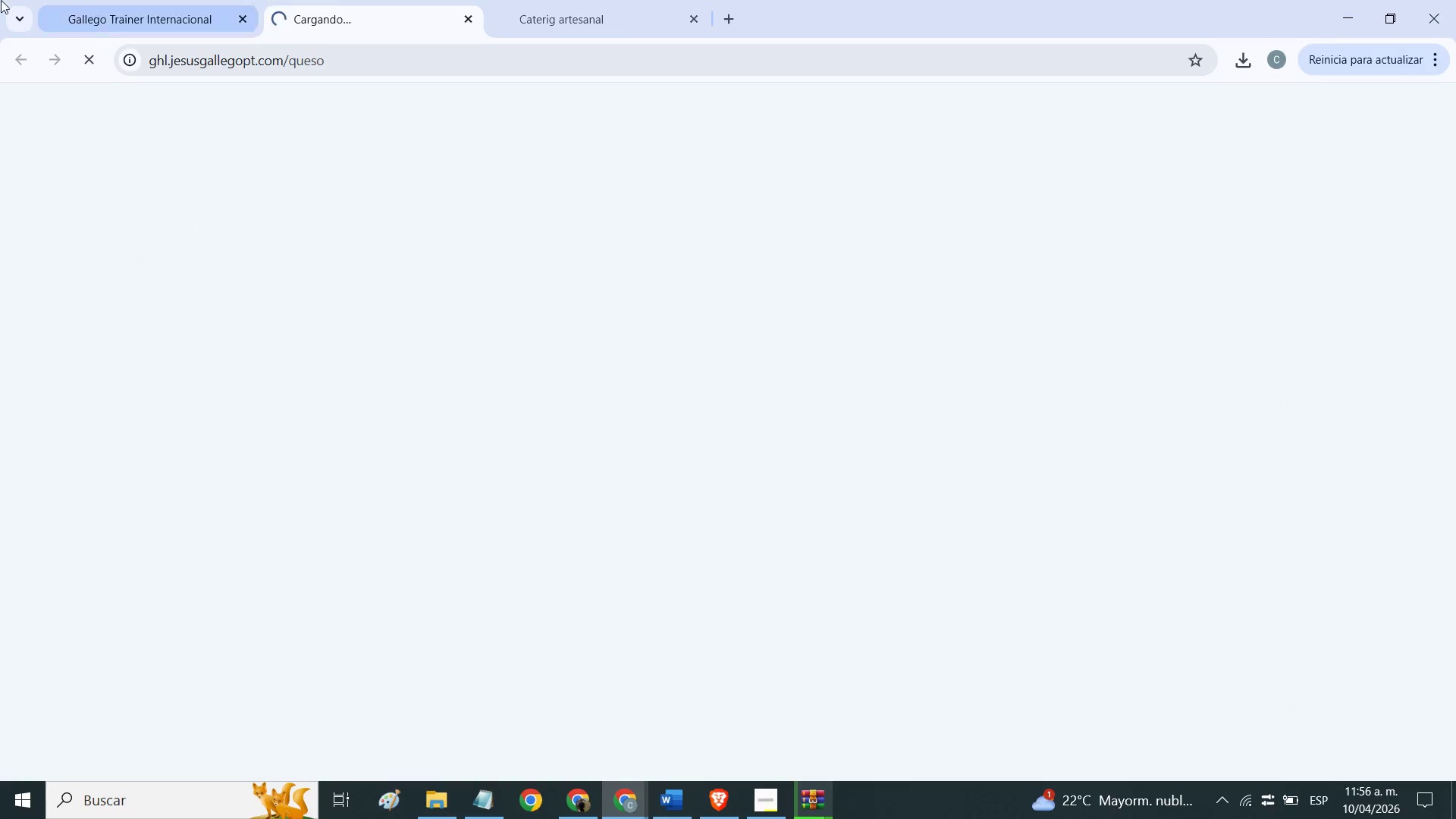 
left_click([86, 11])
 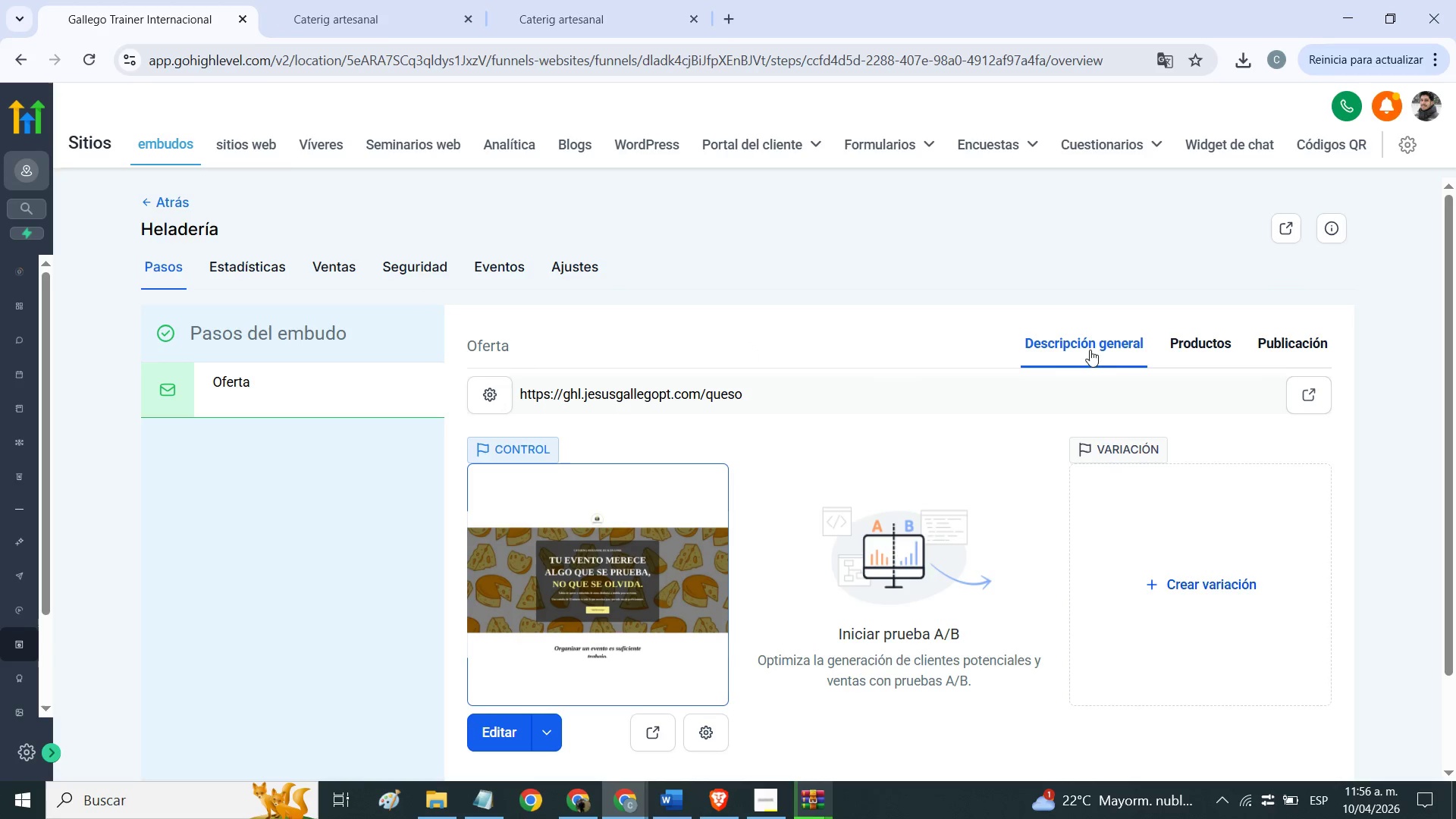 
left_click([1176, 348])
 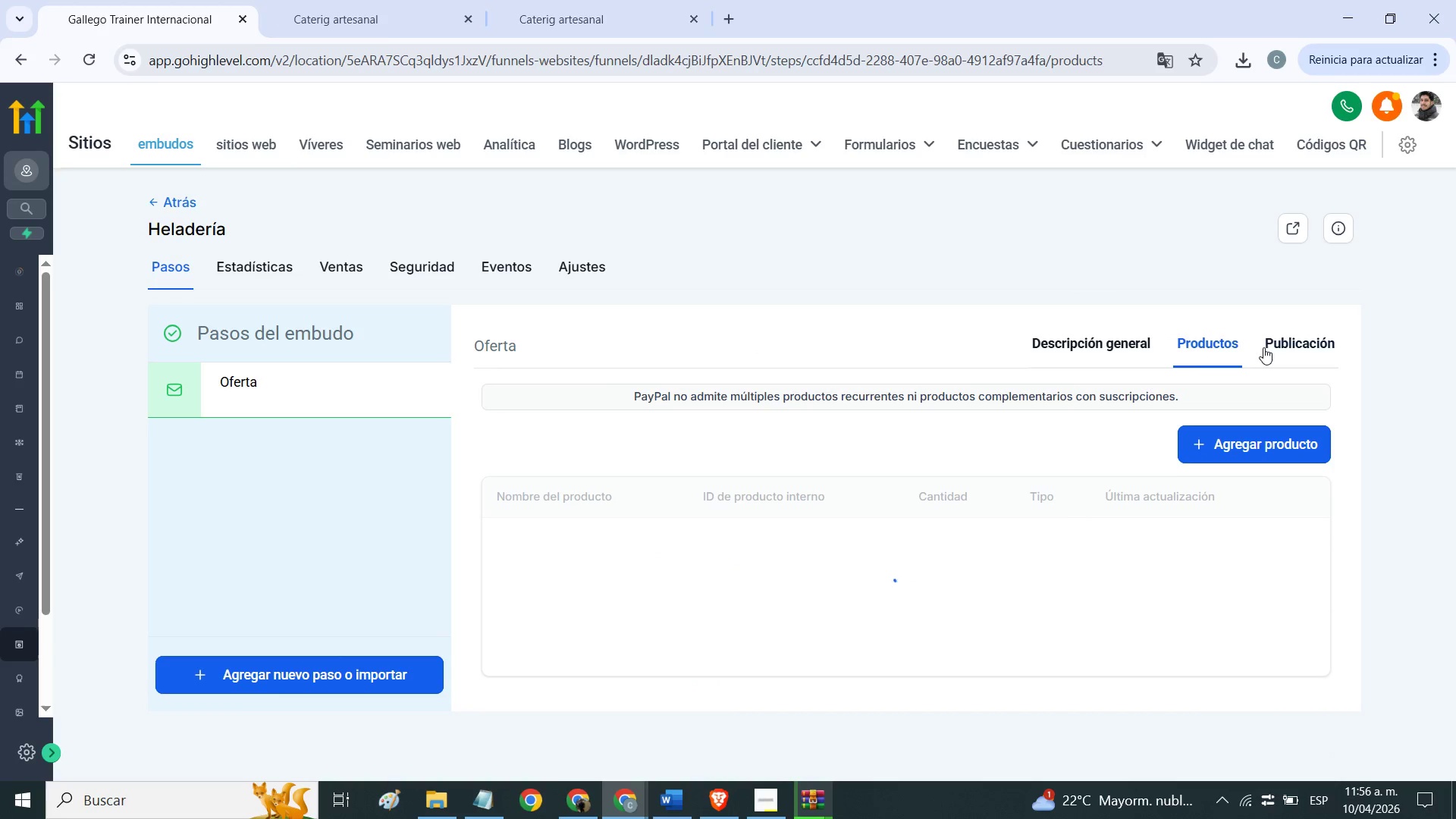 
left_click([1263, 347])
 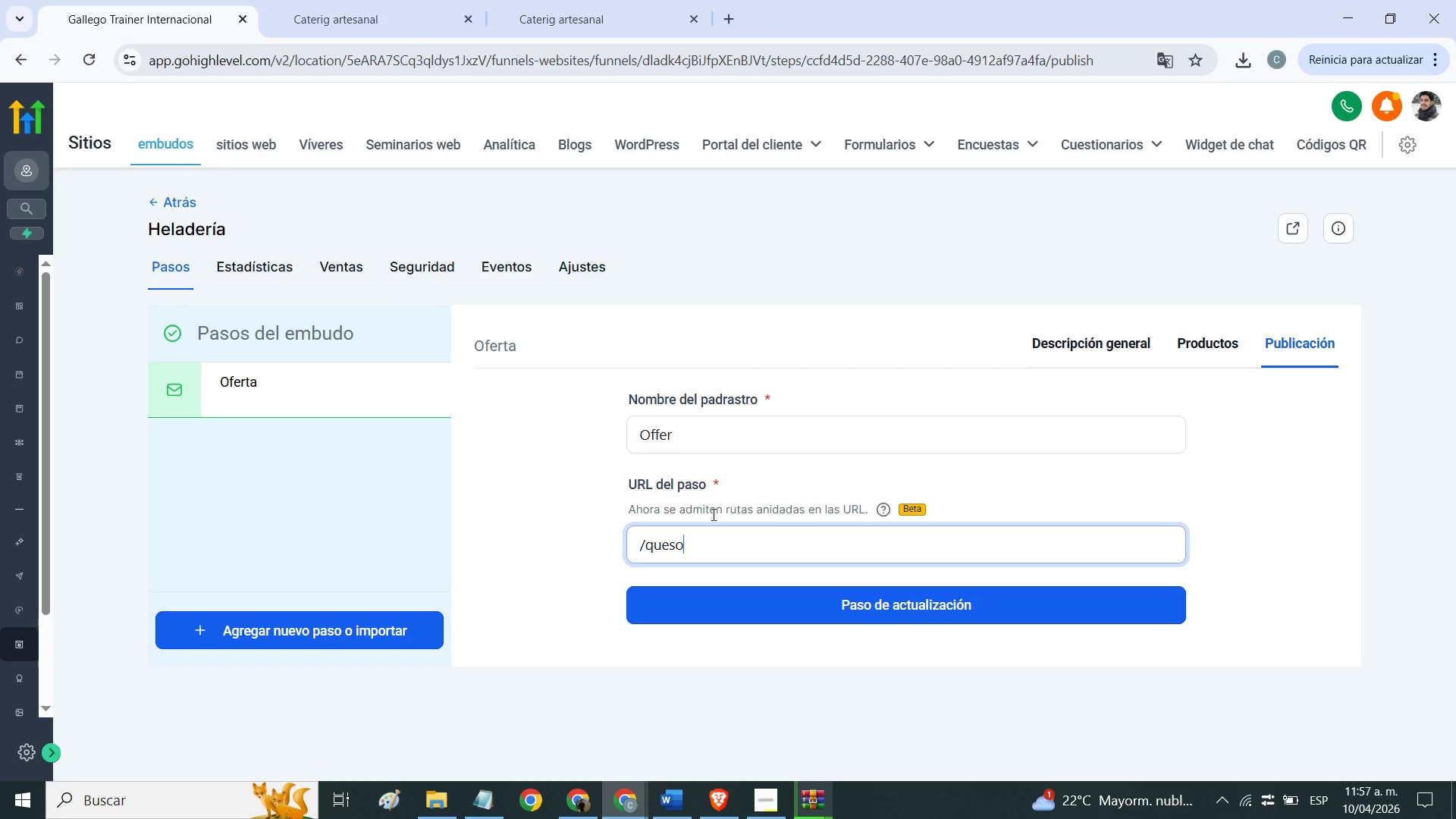 
wait(11.05)
 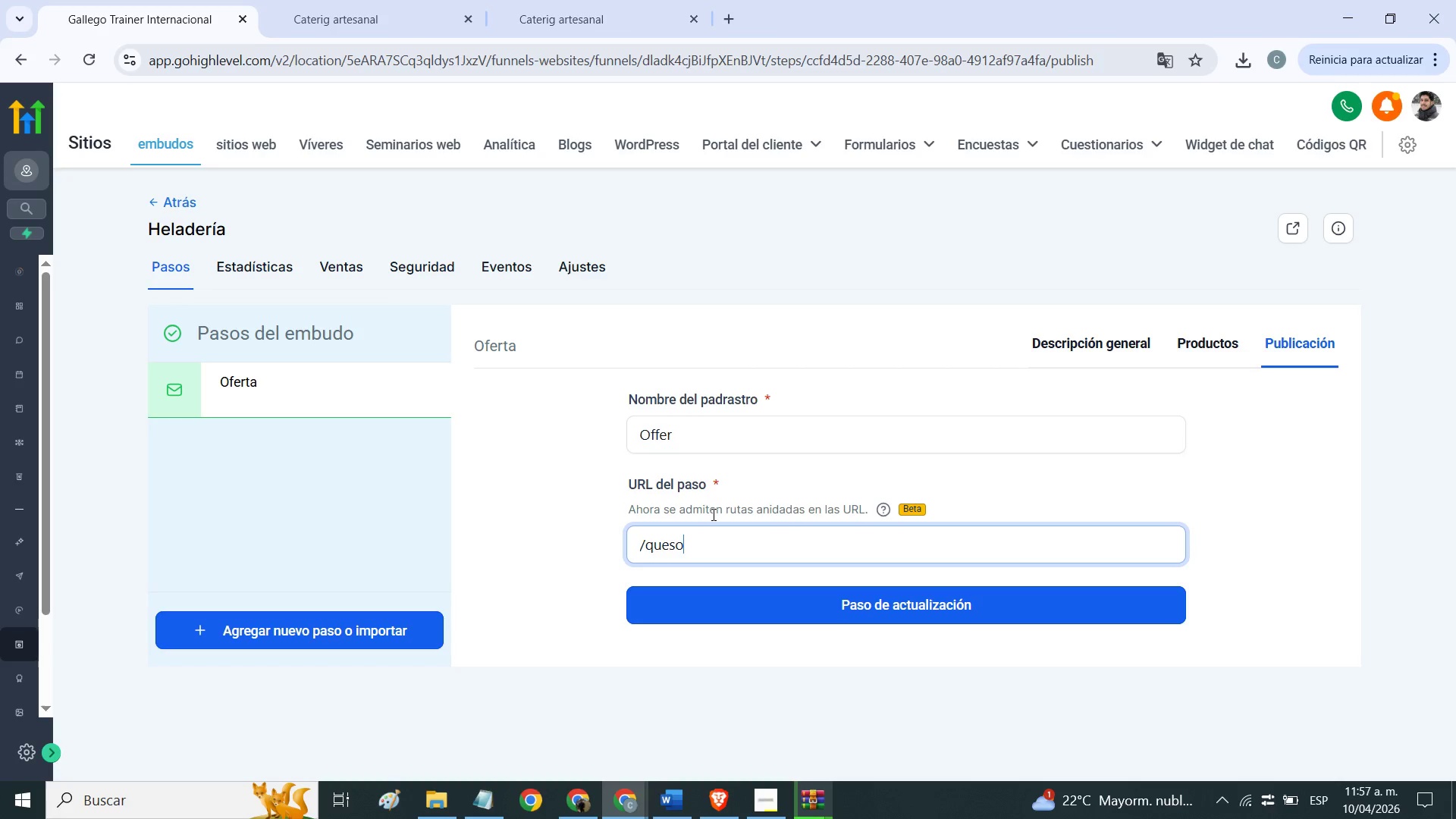 
left_click([1111, 350])
 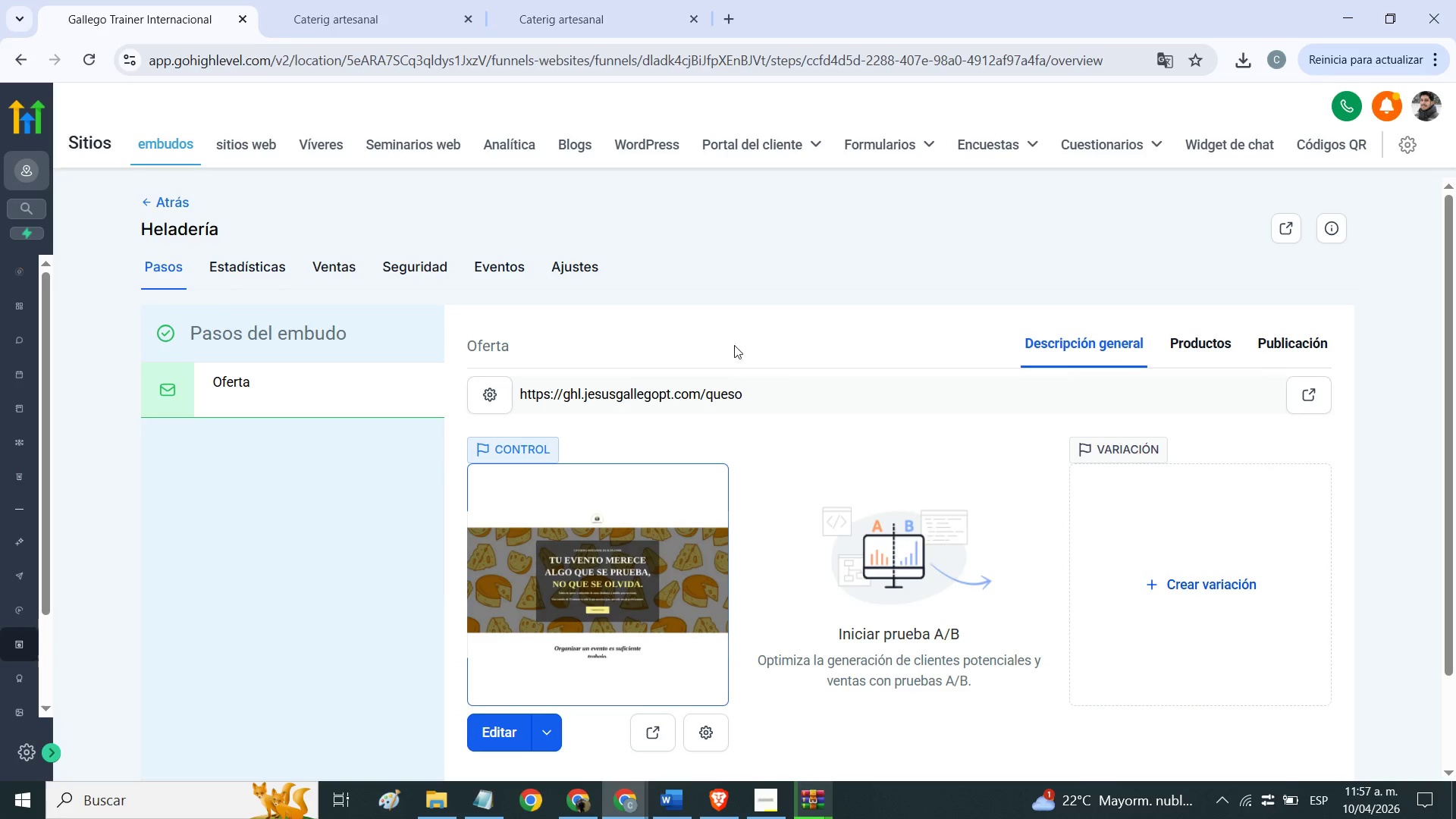 
scroll: coordinate [776, 438], scroll_direction: down, amount: 10.0
 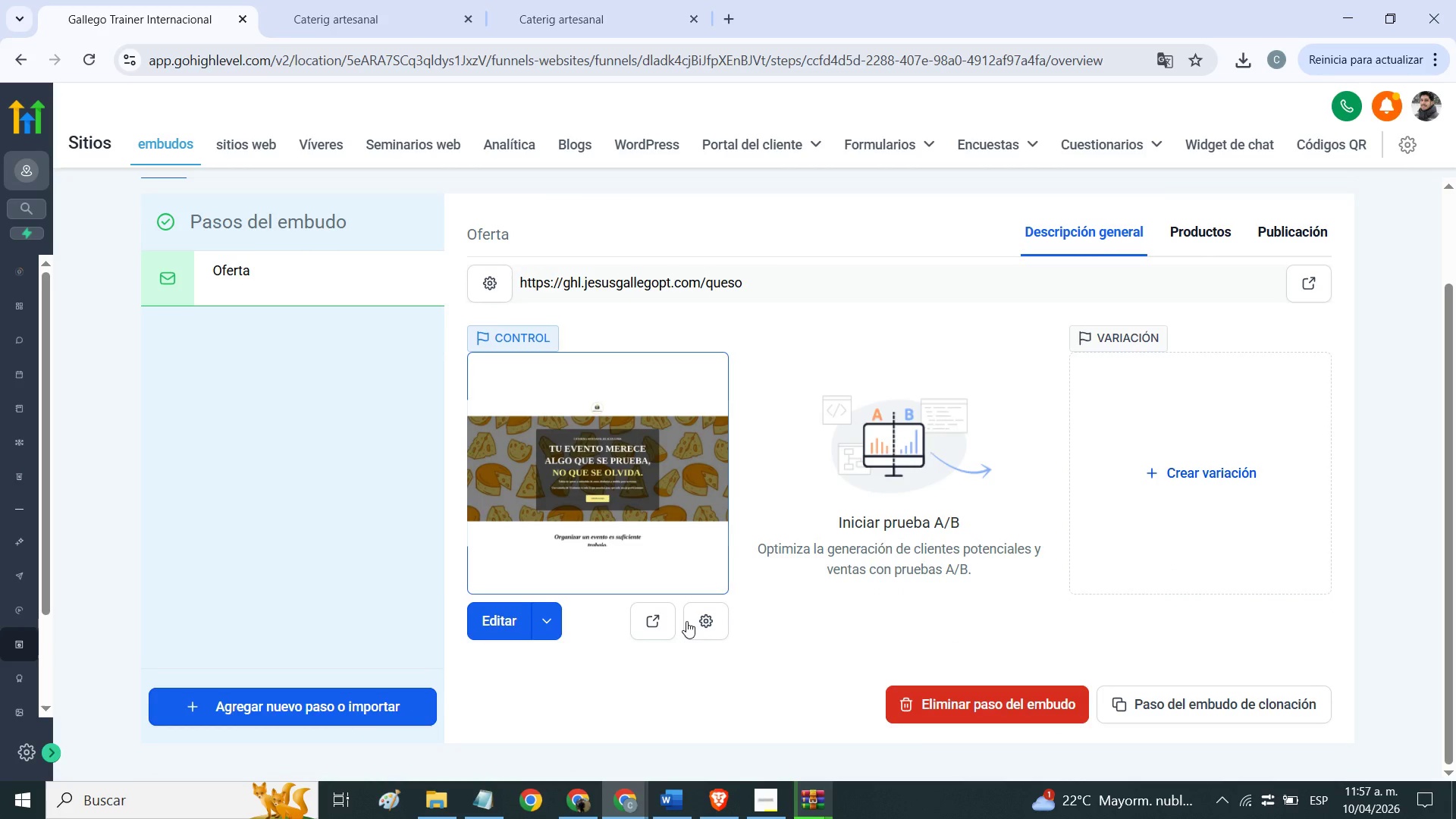 
left_click([686, 621])
 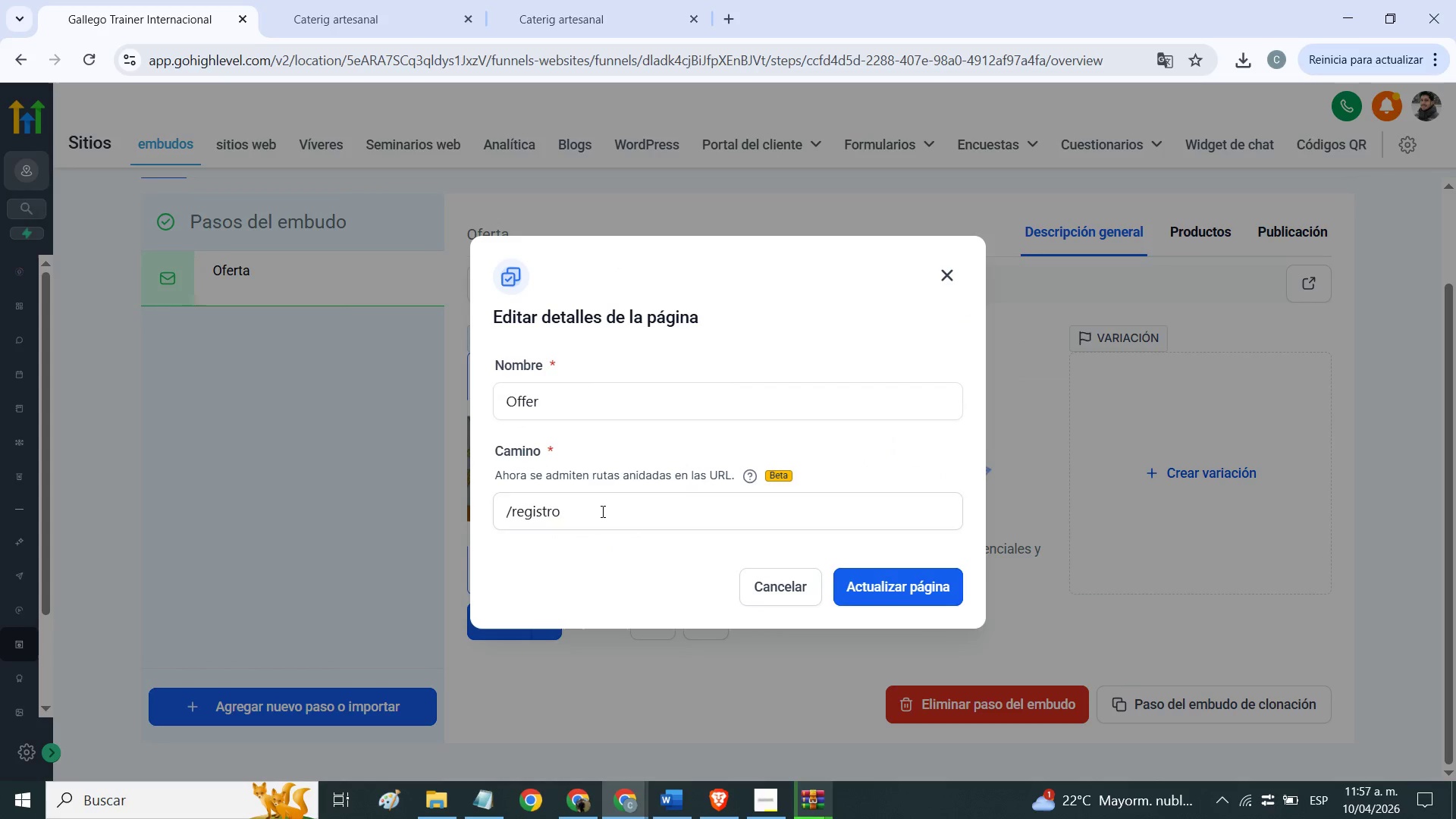 
left_click([601, 511])
 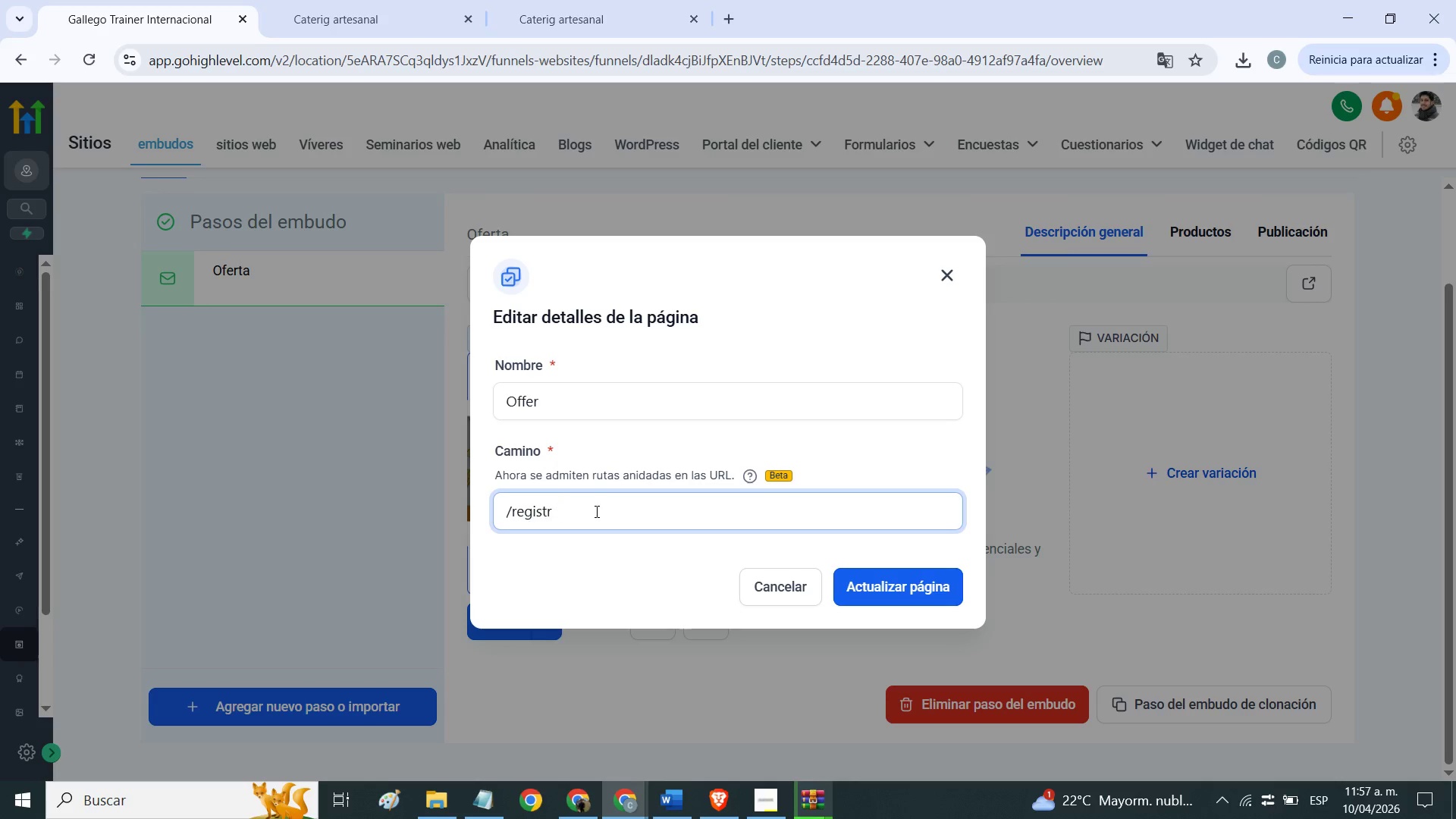 
key(Backspace)
key(Backspace)
key(Backspace)
key(Backspace)
key(Backspace)
key(Backspace)
key(Backspace)
key(Backspace)
type(qued)
key(Backspace)
type(so)
 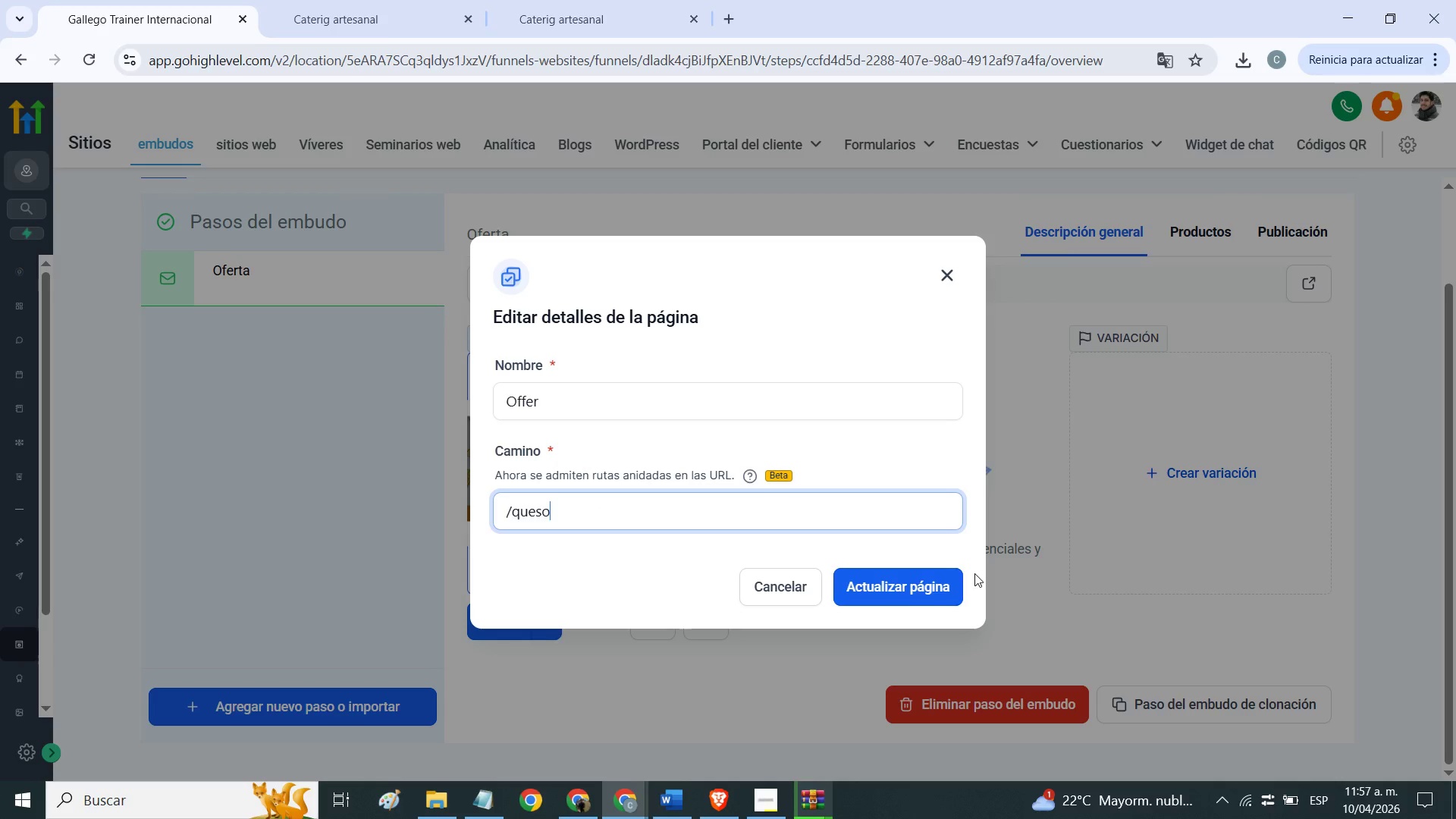 
left_click([921, 589])
 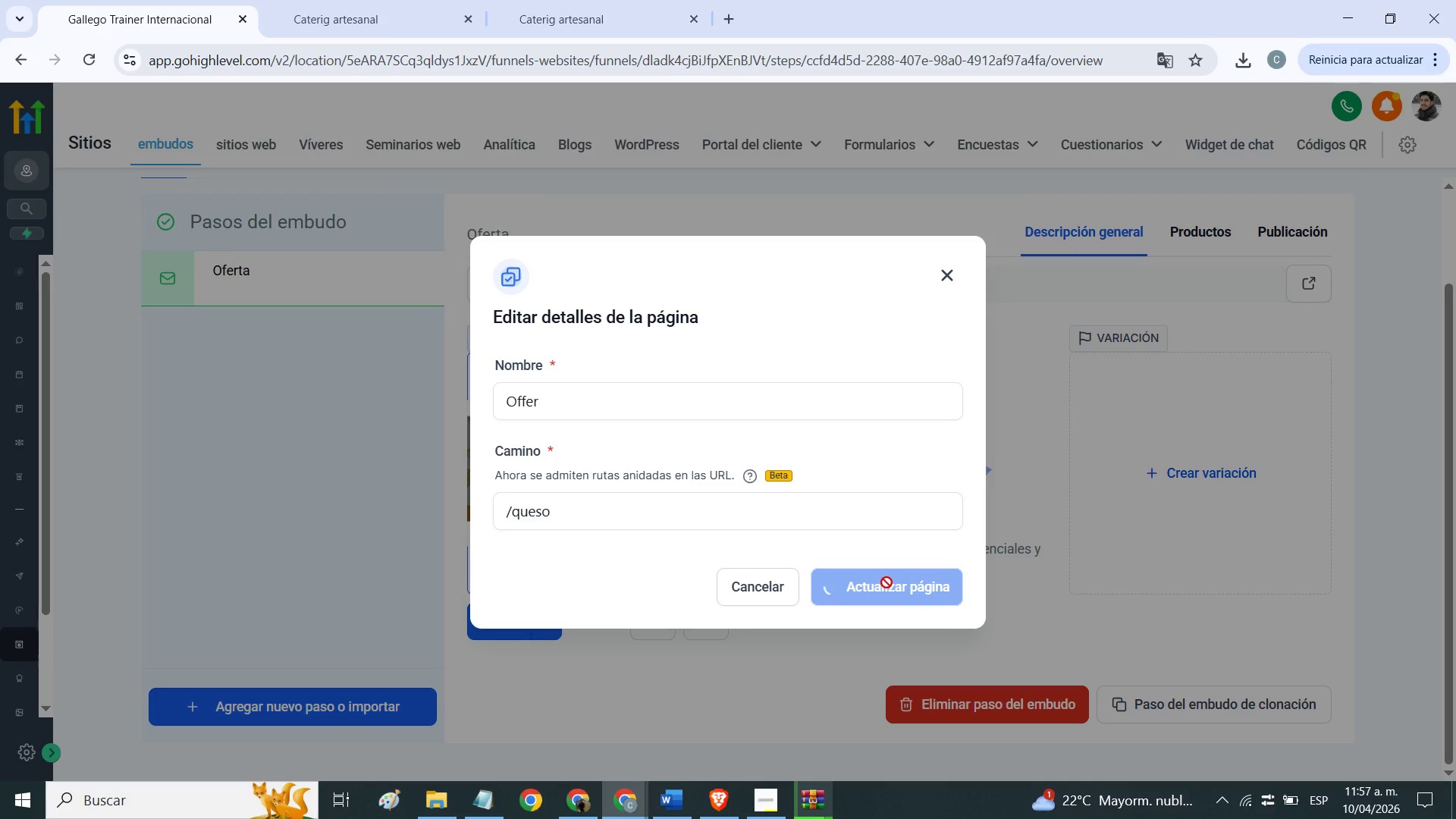 
left_click([389, 0])
 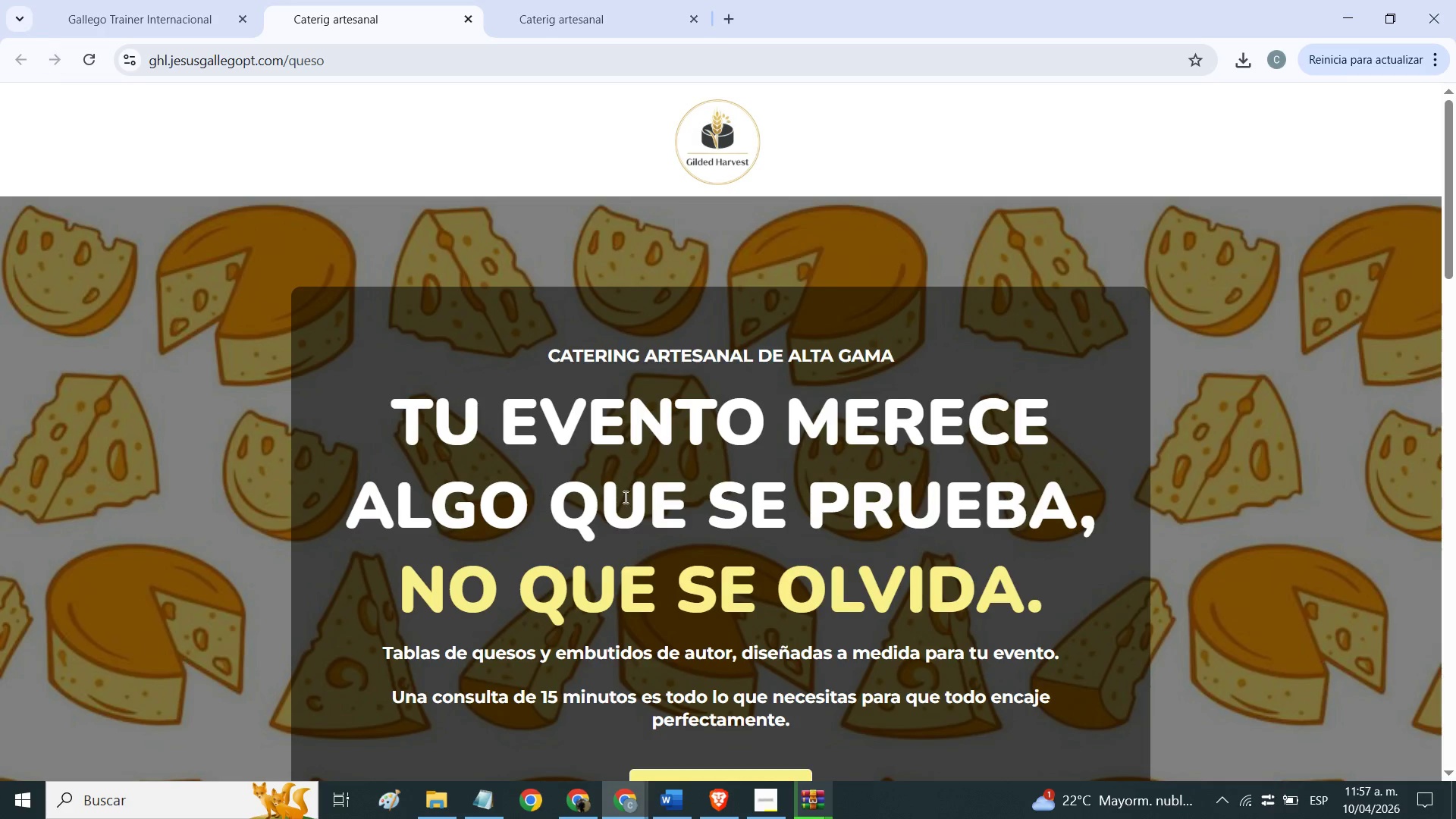 
scroll: coordinate [670, 457], scroll_direction: down, amount: 22.0
 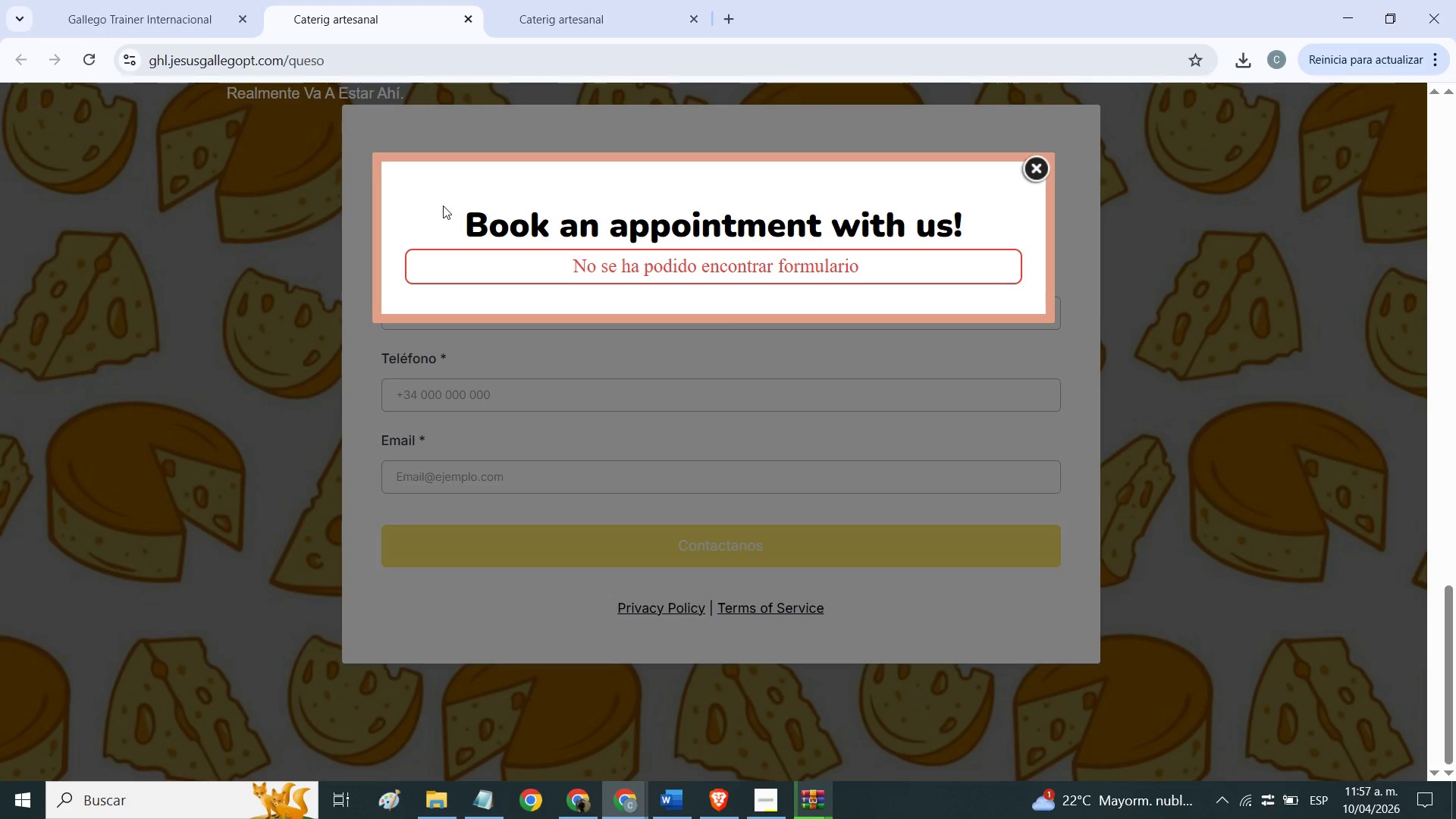 
left_click_drag(start_coordinate=[458, 216], to_coordinate=[934, 212])
 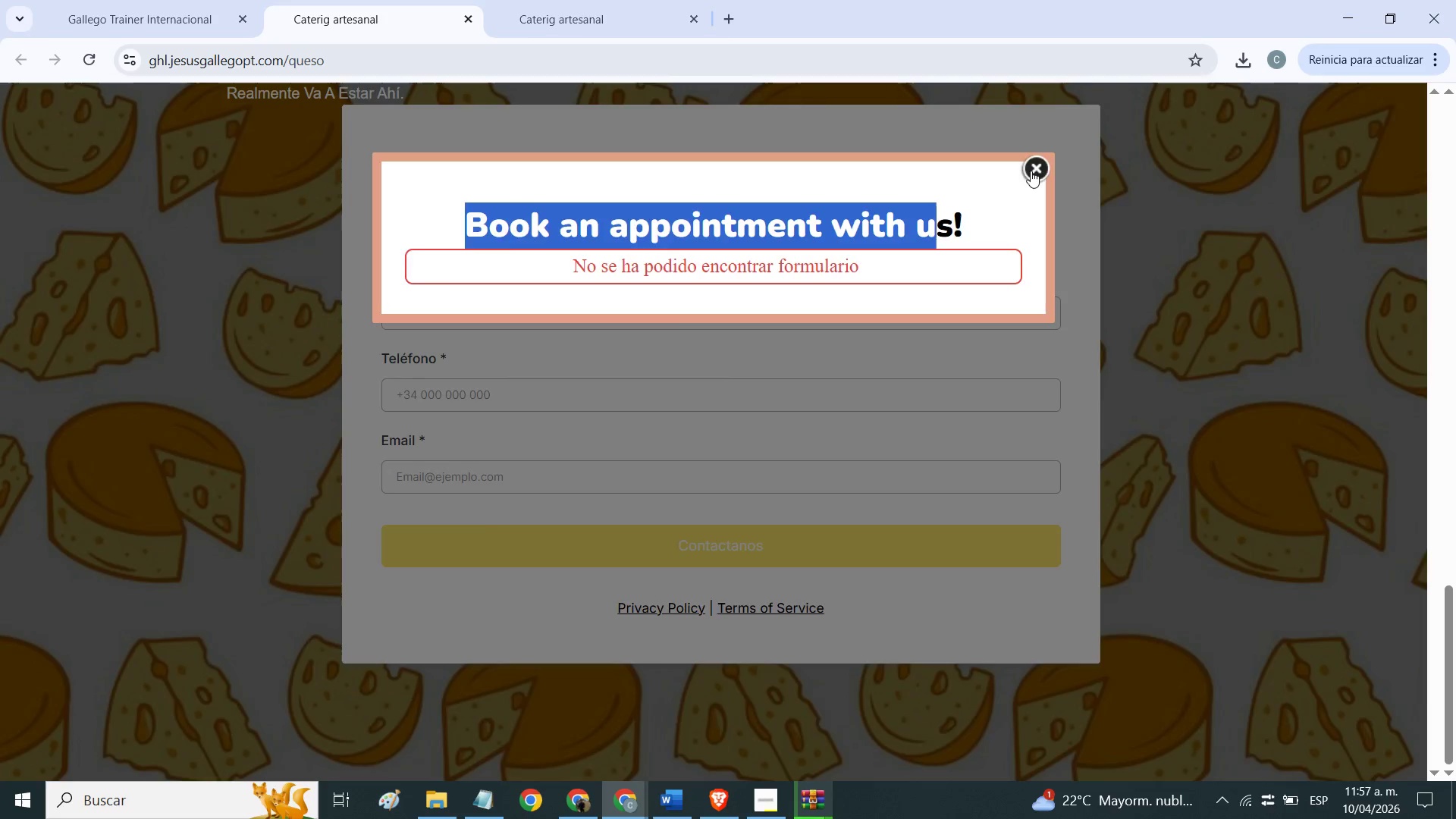 
left_click([1031, 170])
 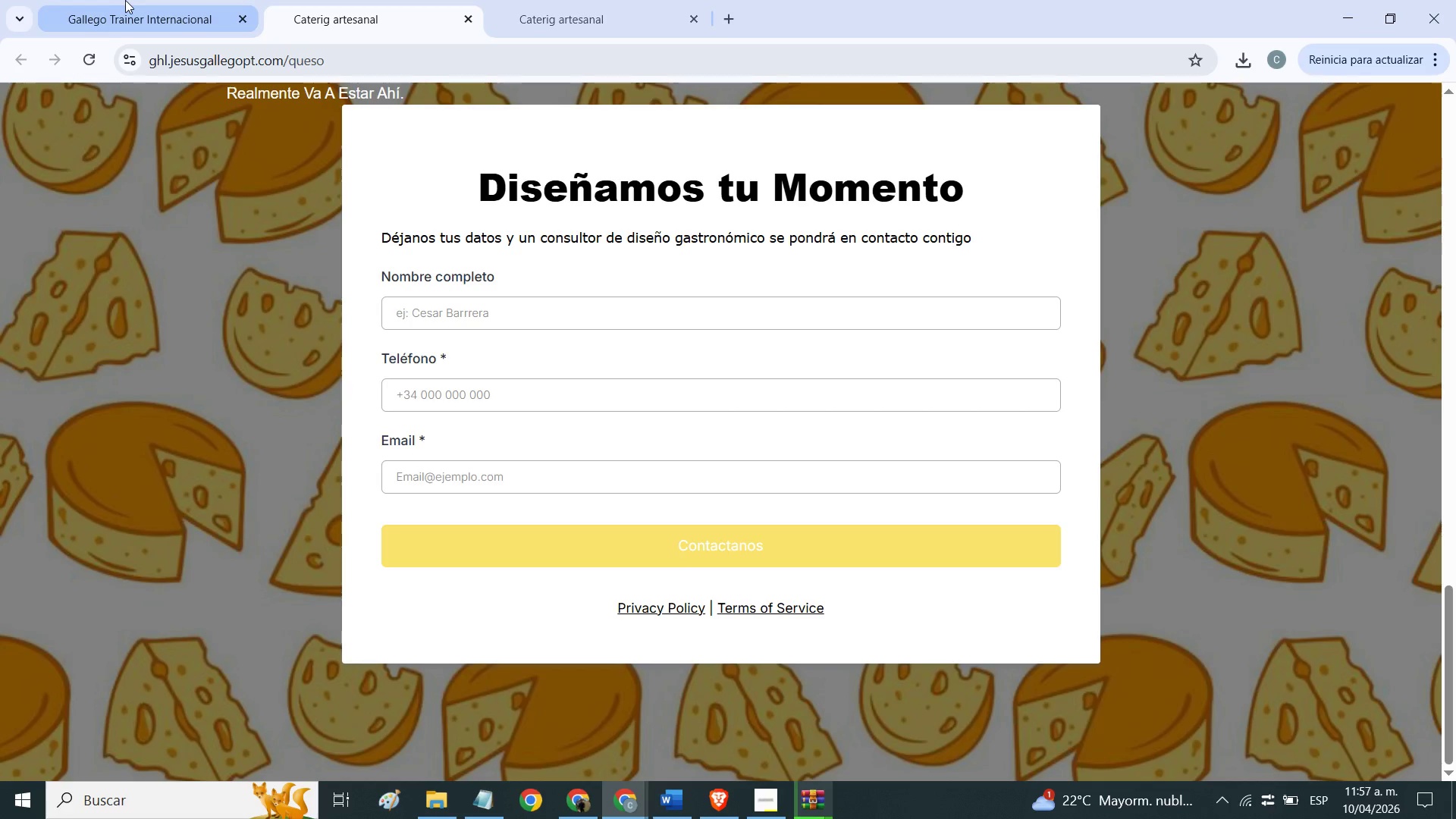 
left_click([126, 0])
 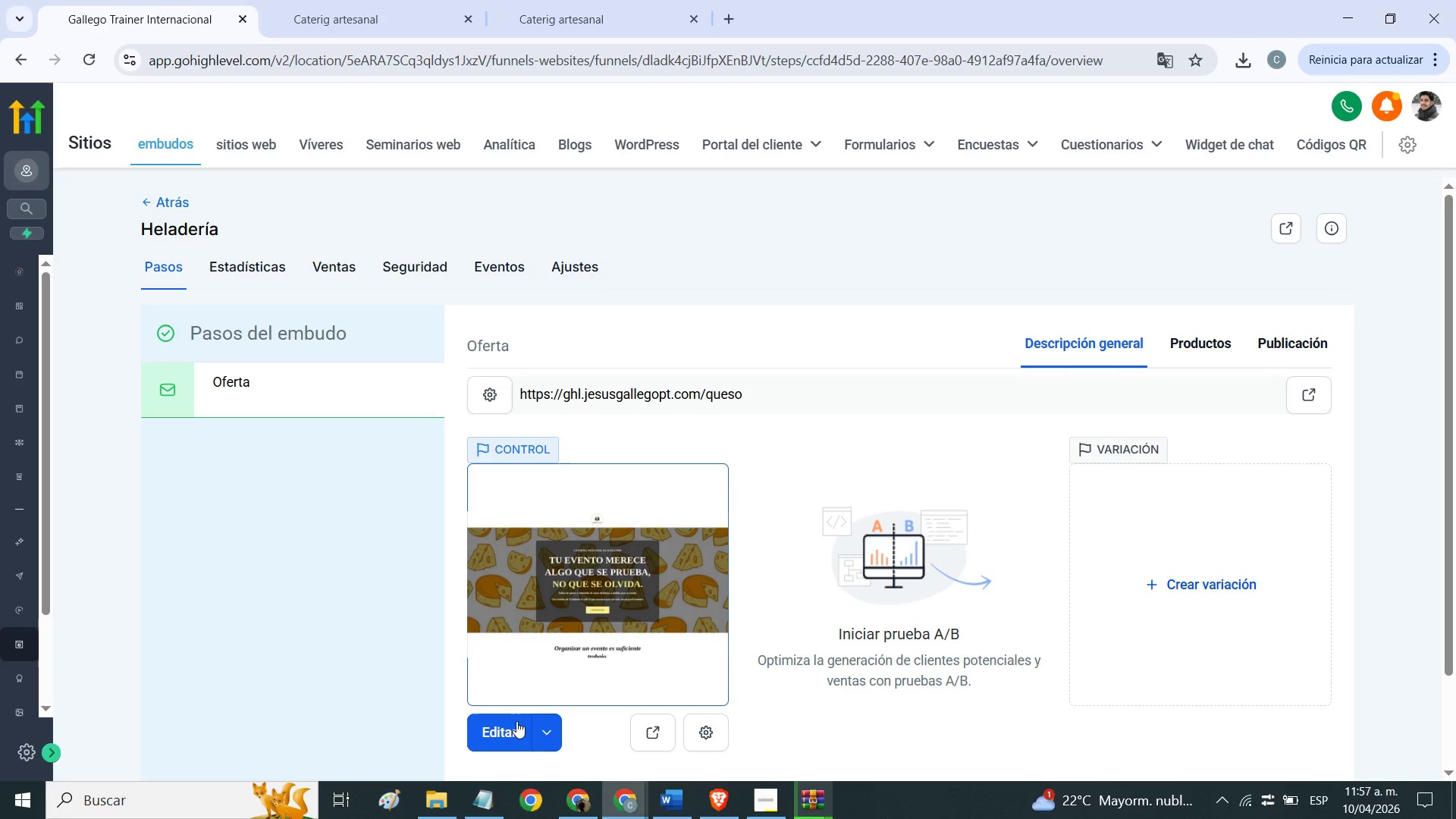 
left_click([514, 723])
 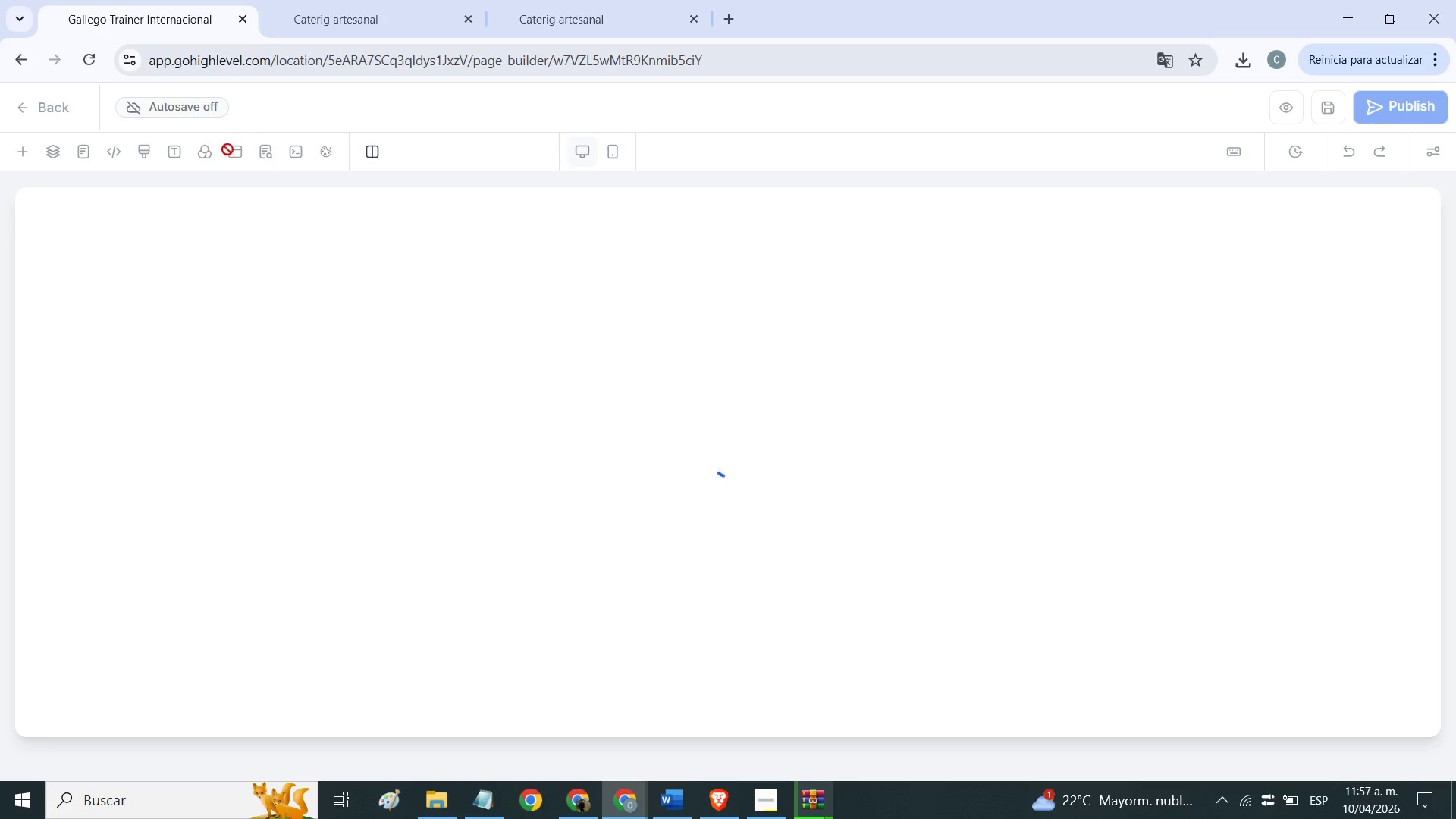 
wait(14.89)
 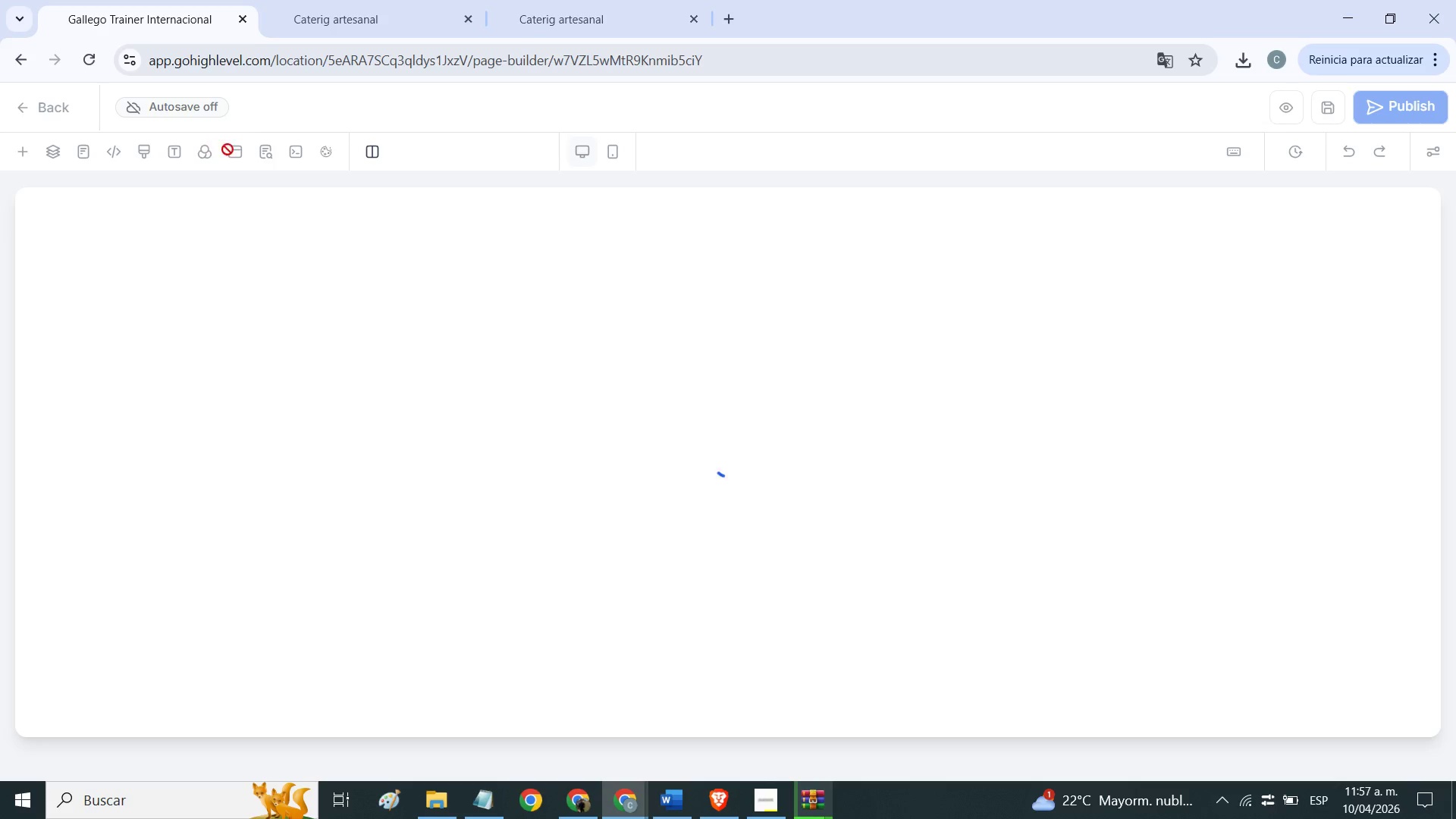 
left_click([236, 155])
 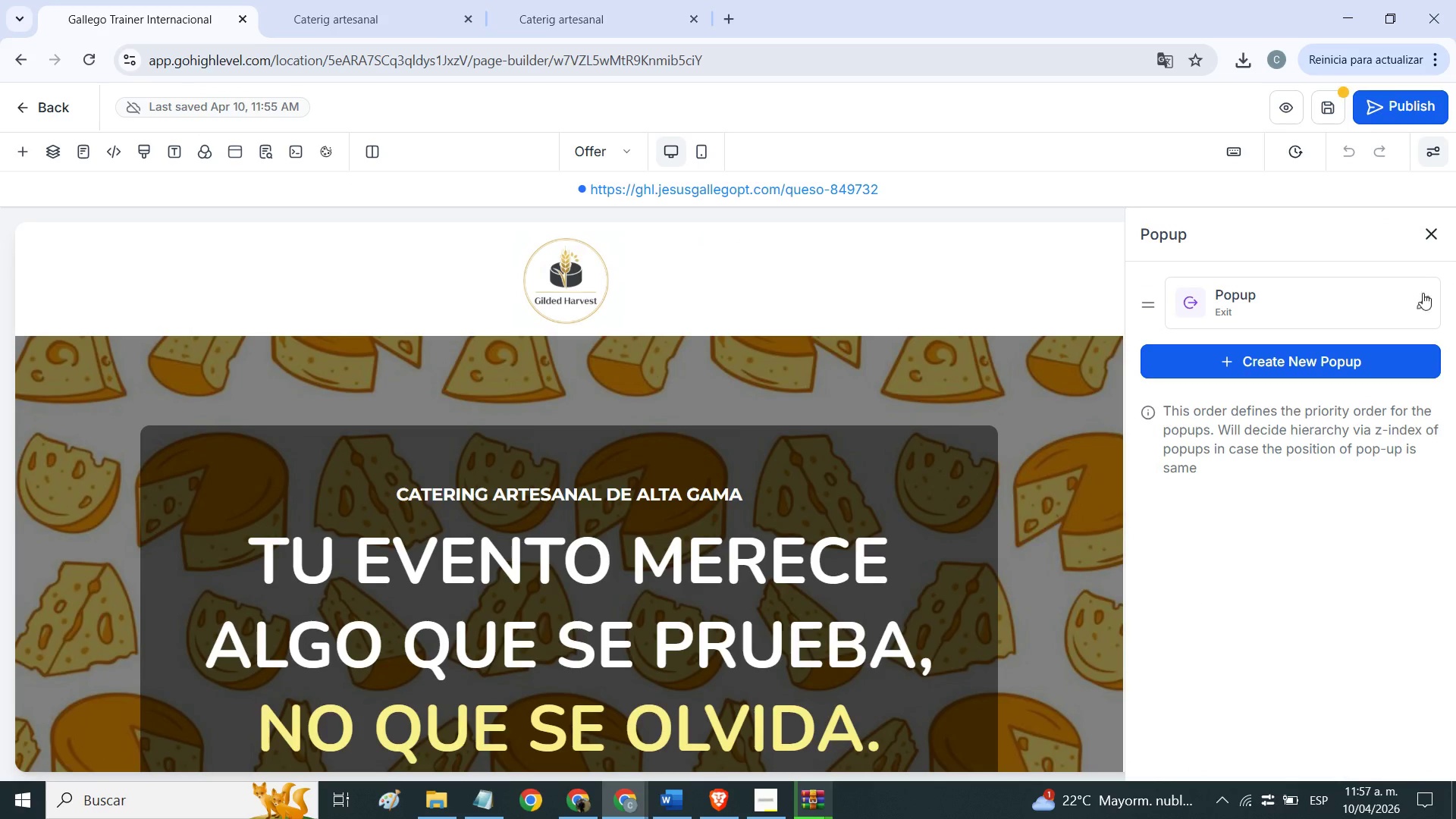 
left_click([1418, 300])
 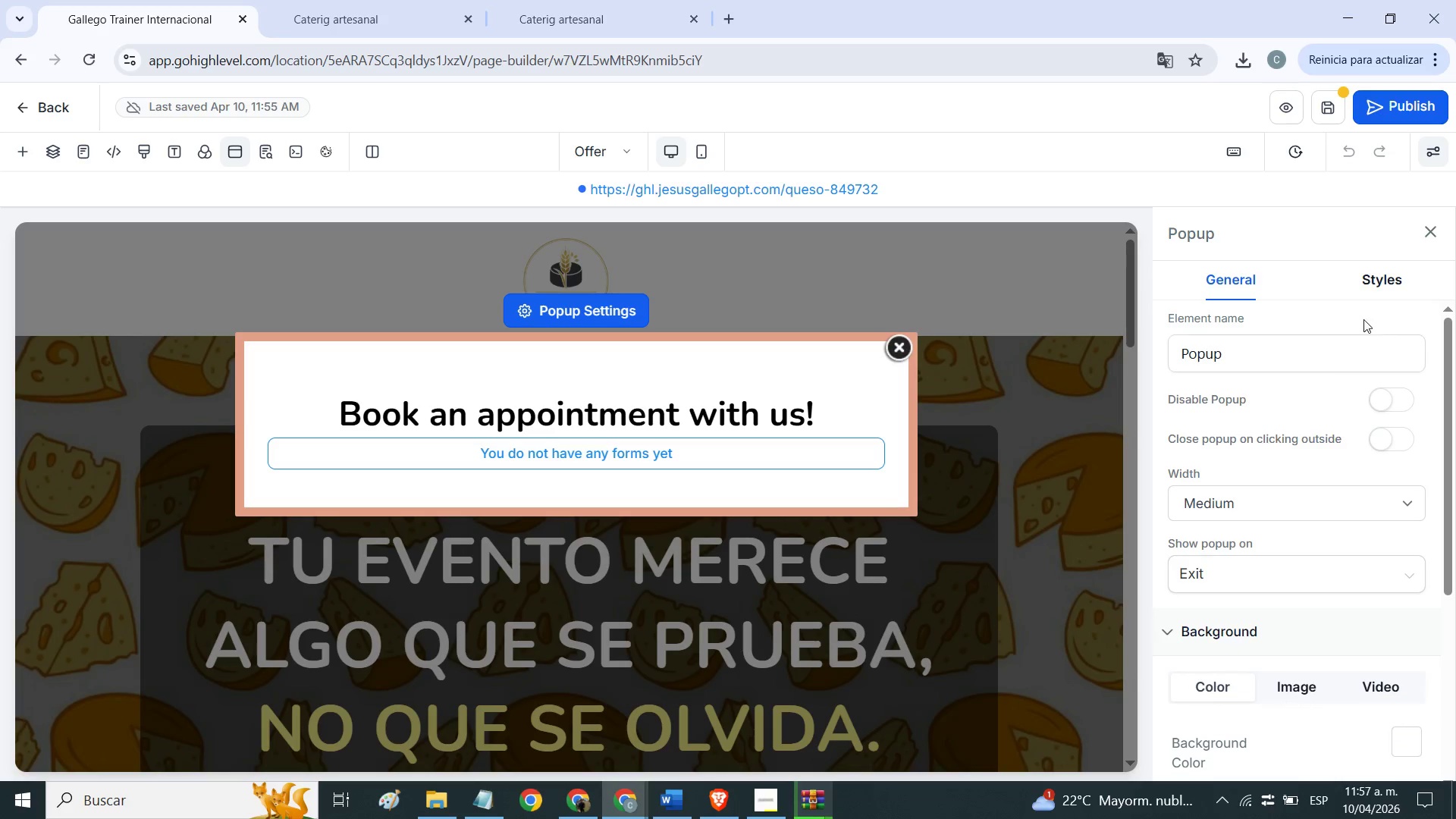 
scroll: coordinate [1317, 450], scroll_direction: down, amount: 10.0
 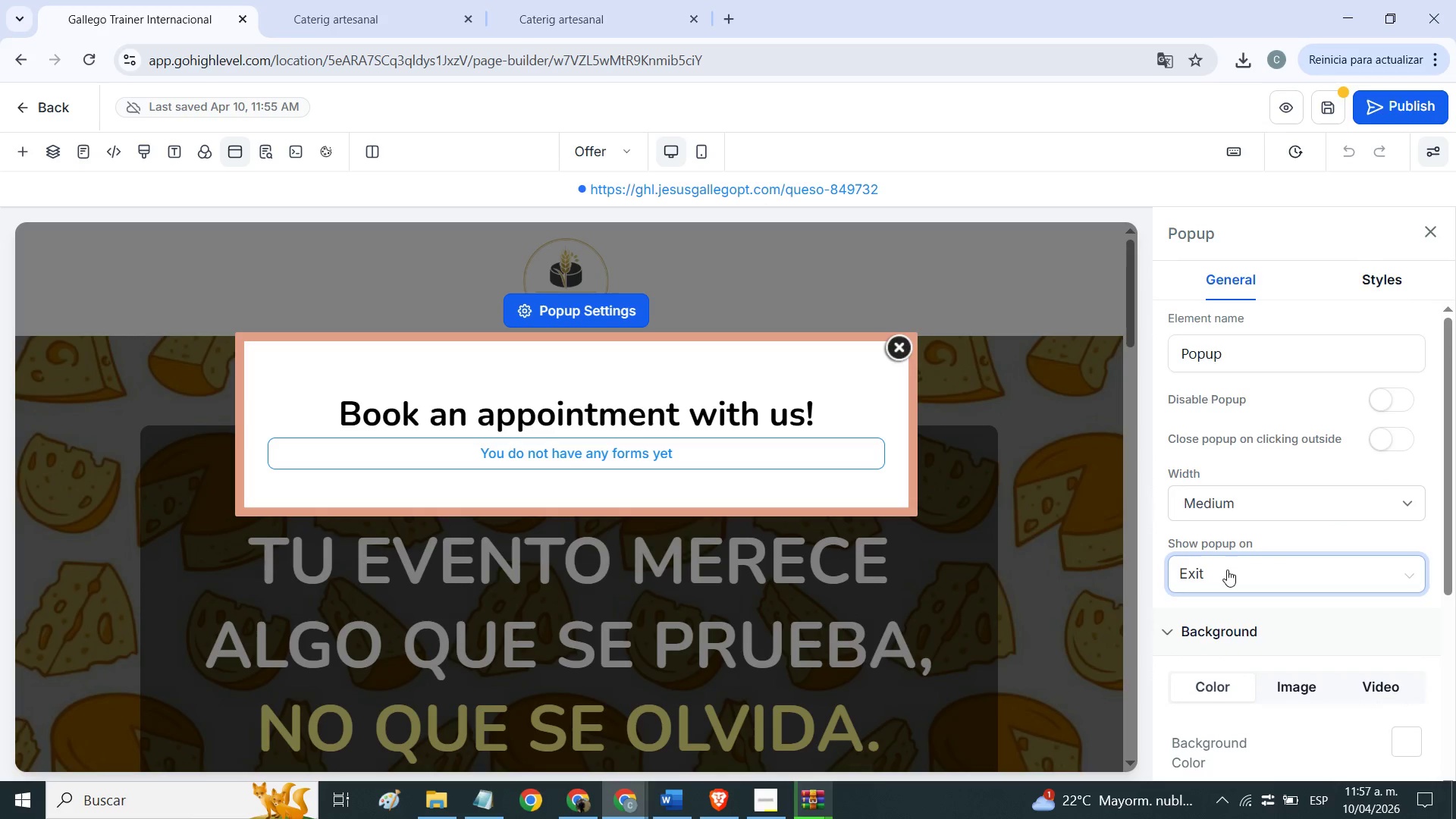 
scroll: coordinate [1225, 542], scroll_direction: up, amount: 5.0
 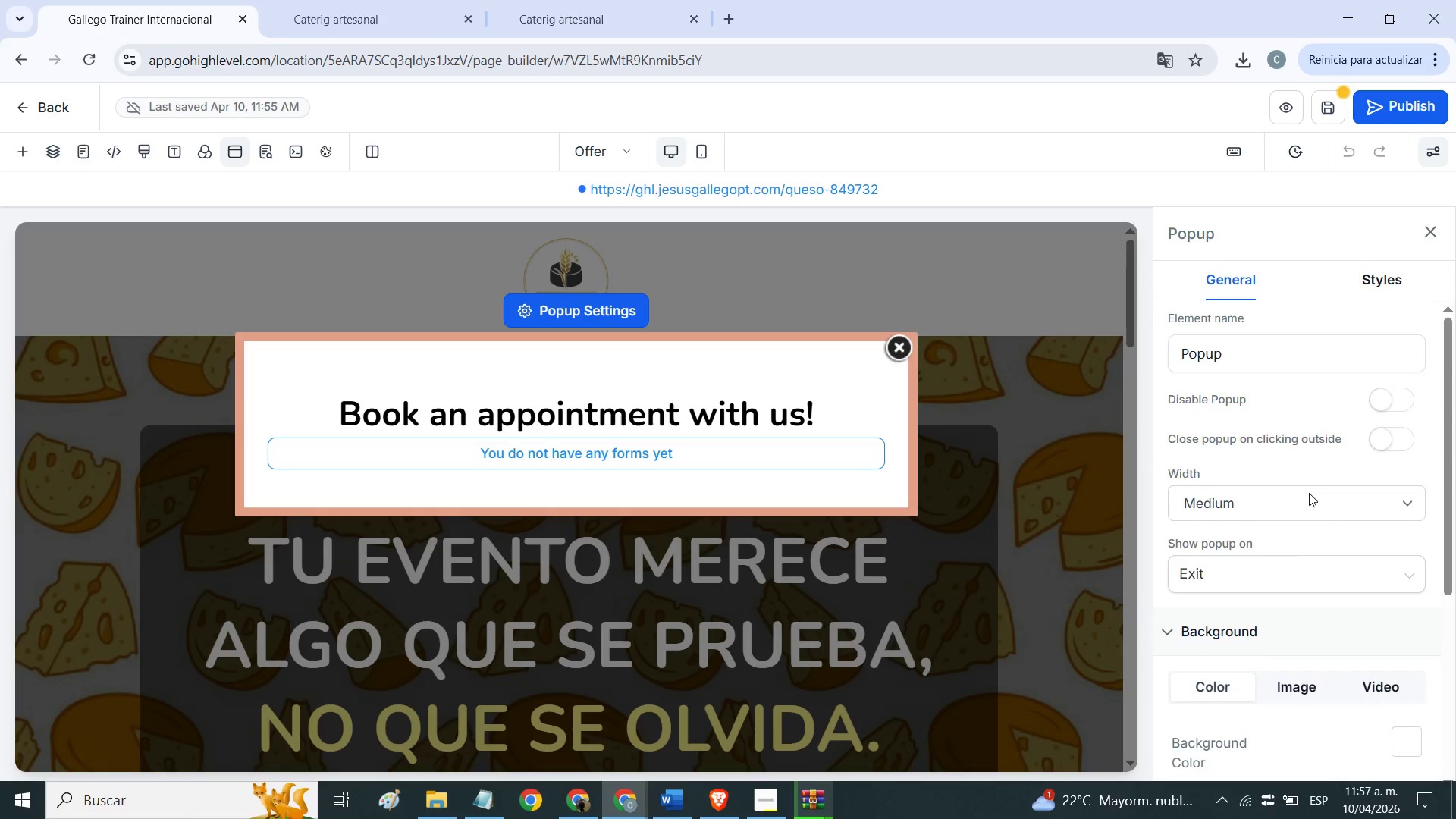 
scroll: coordinate [1309, 493], scroll_direction: down, amount: 1.0
 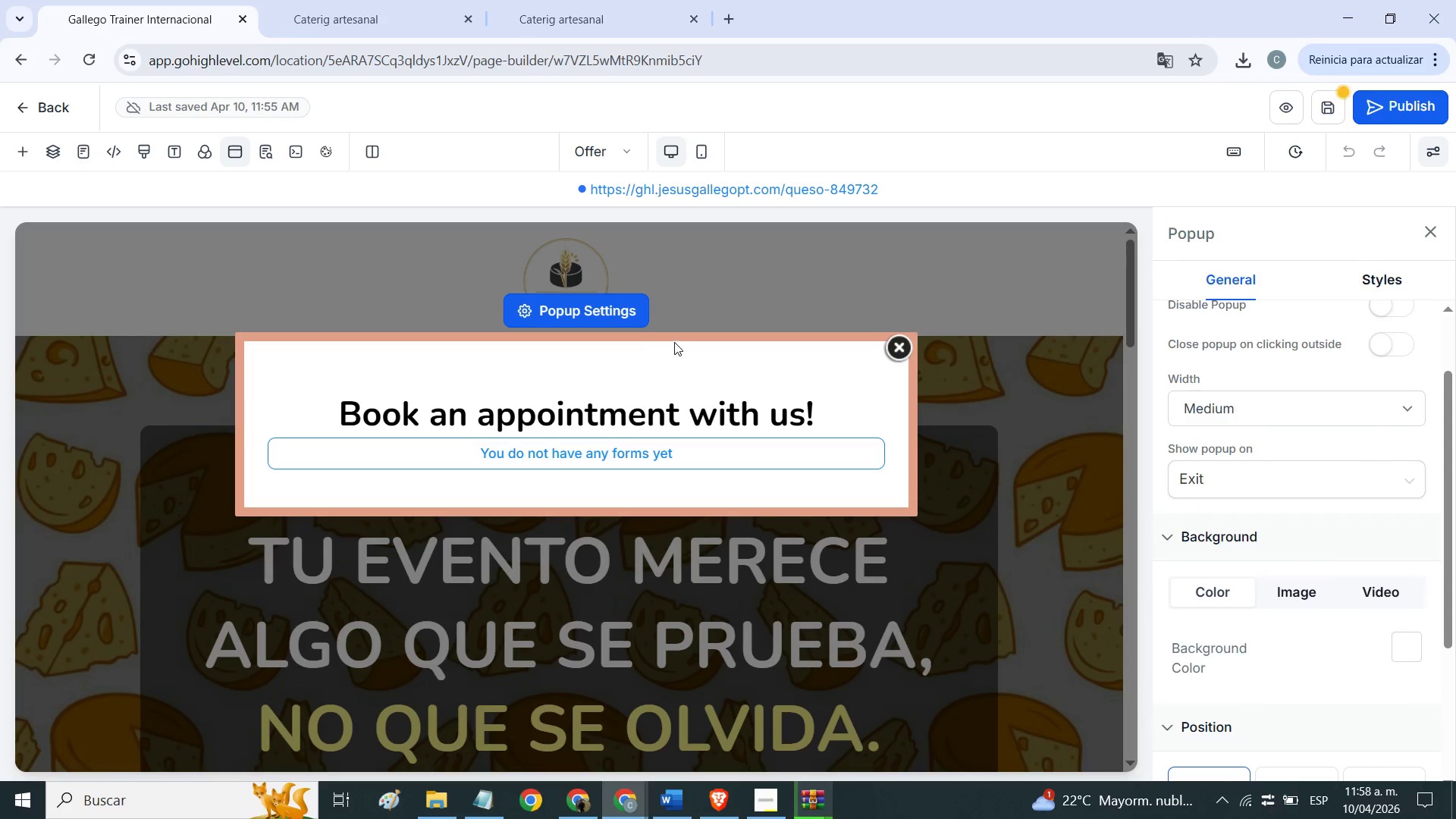 
left_click([589, 311])
 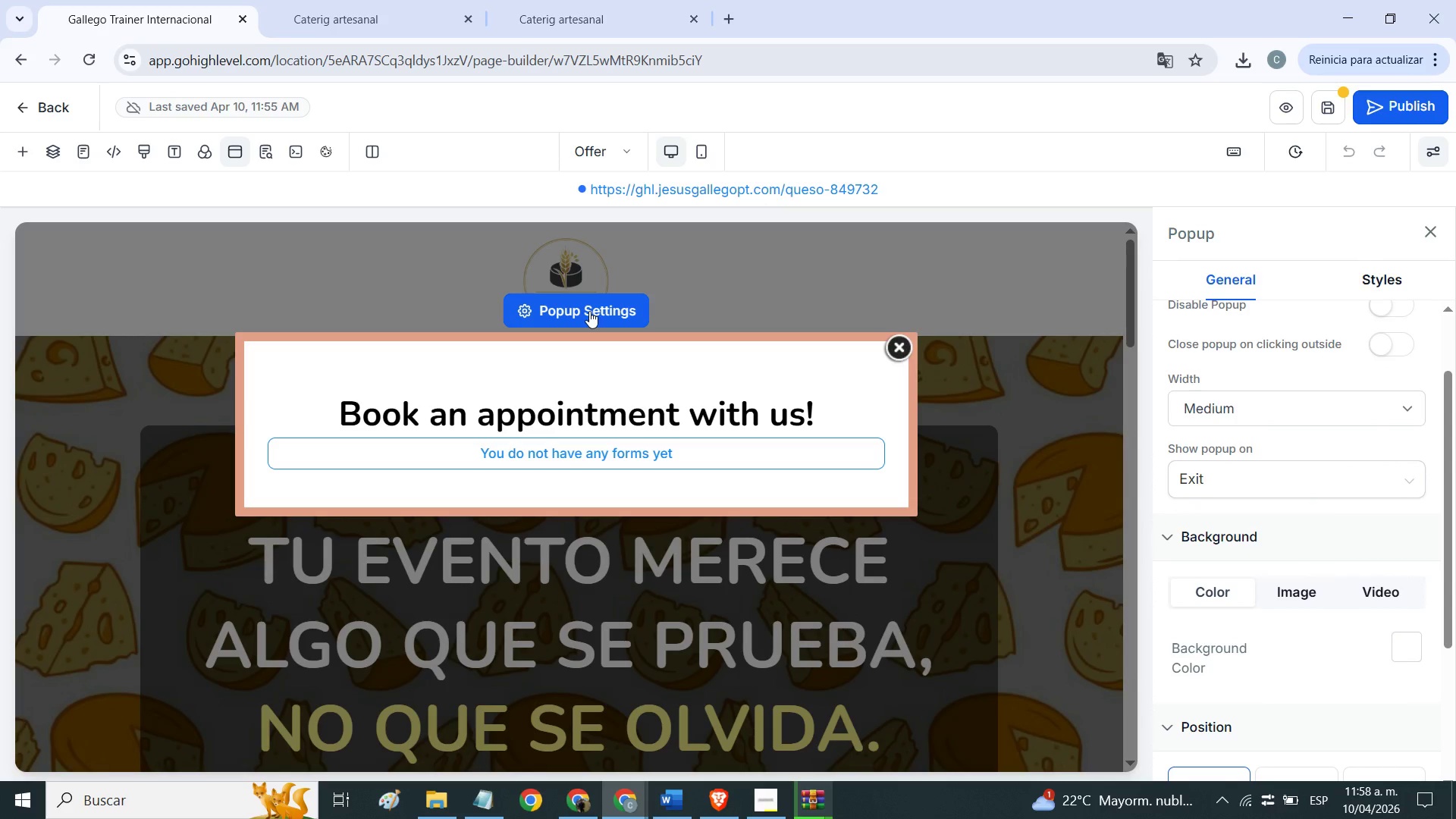 
left_click([589, 311])
 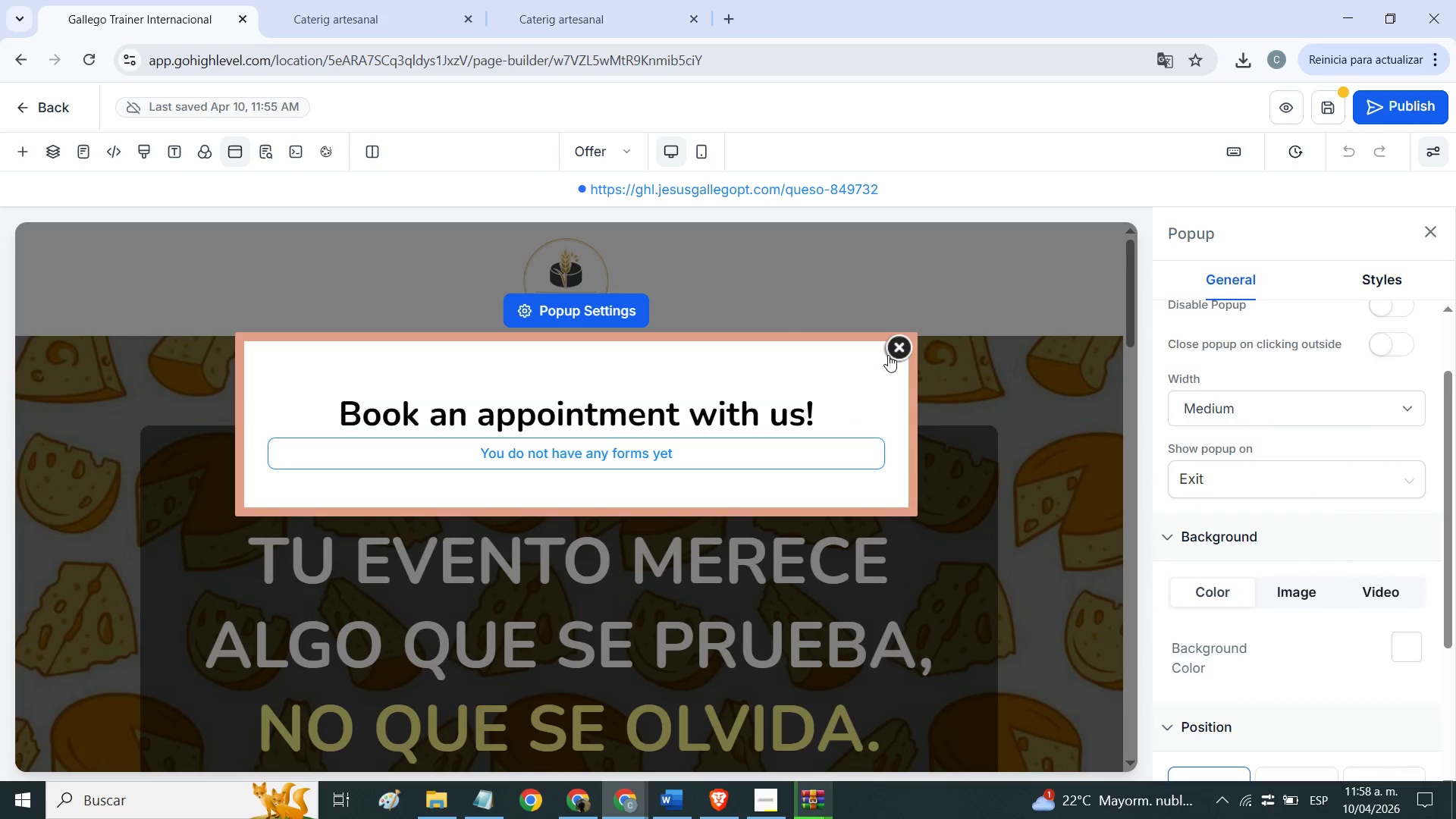 
left_click([889, 353])
 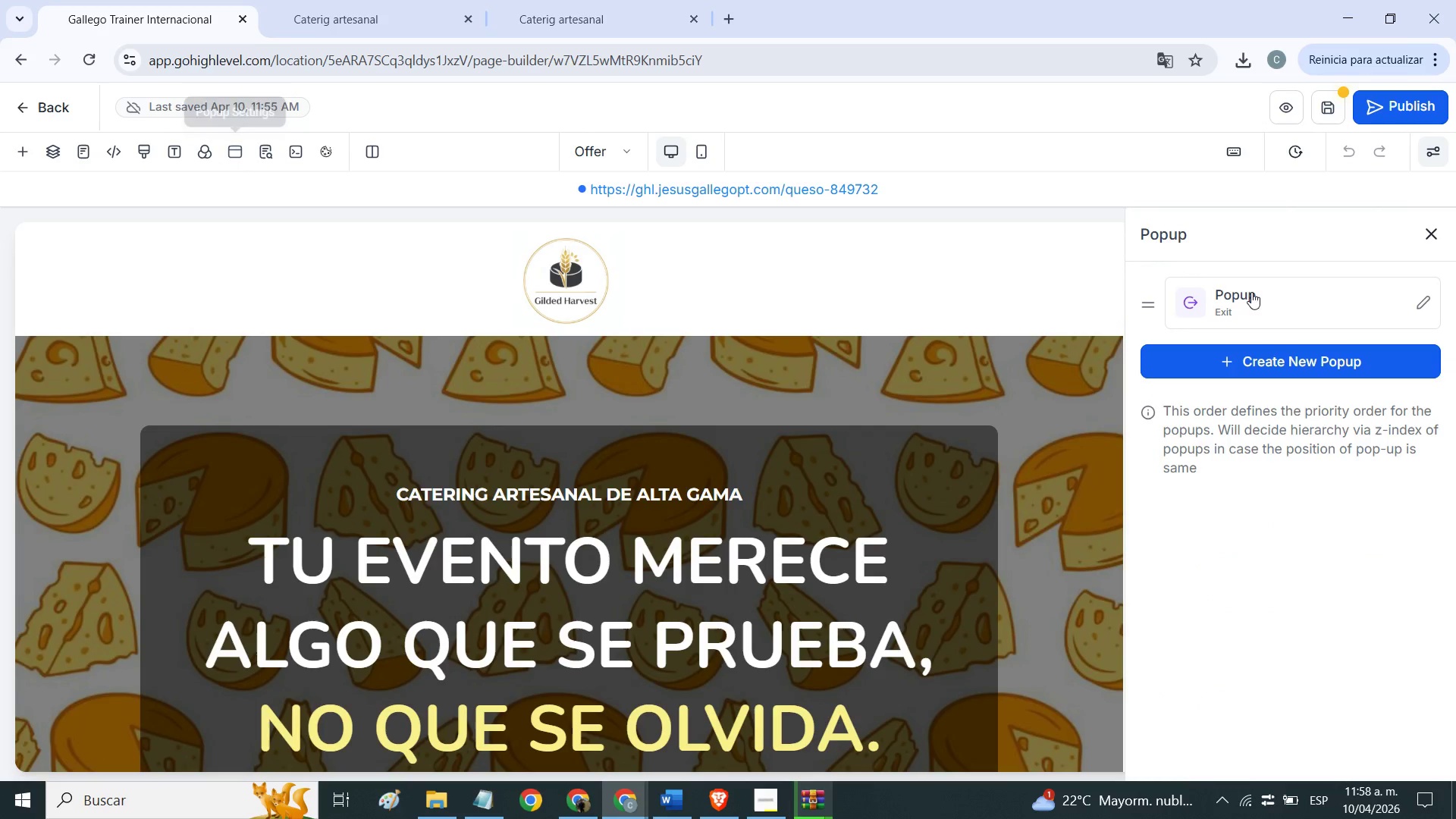 
right_click([1207, 289])
 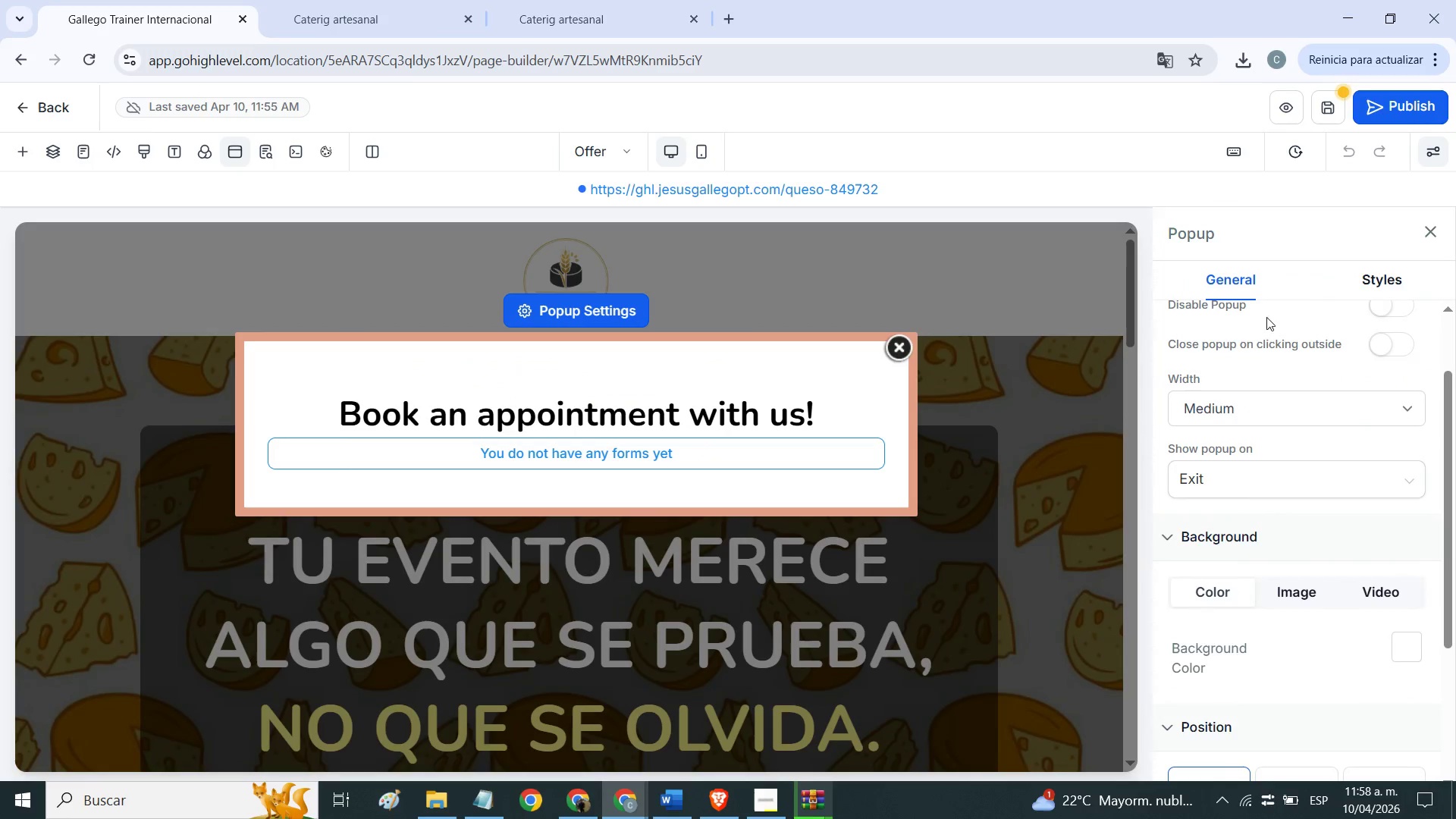 
scroll: coordinate [1283, 551], scroll_direction: down, amount: 1.0
 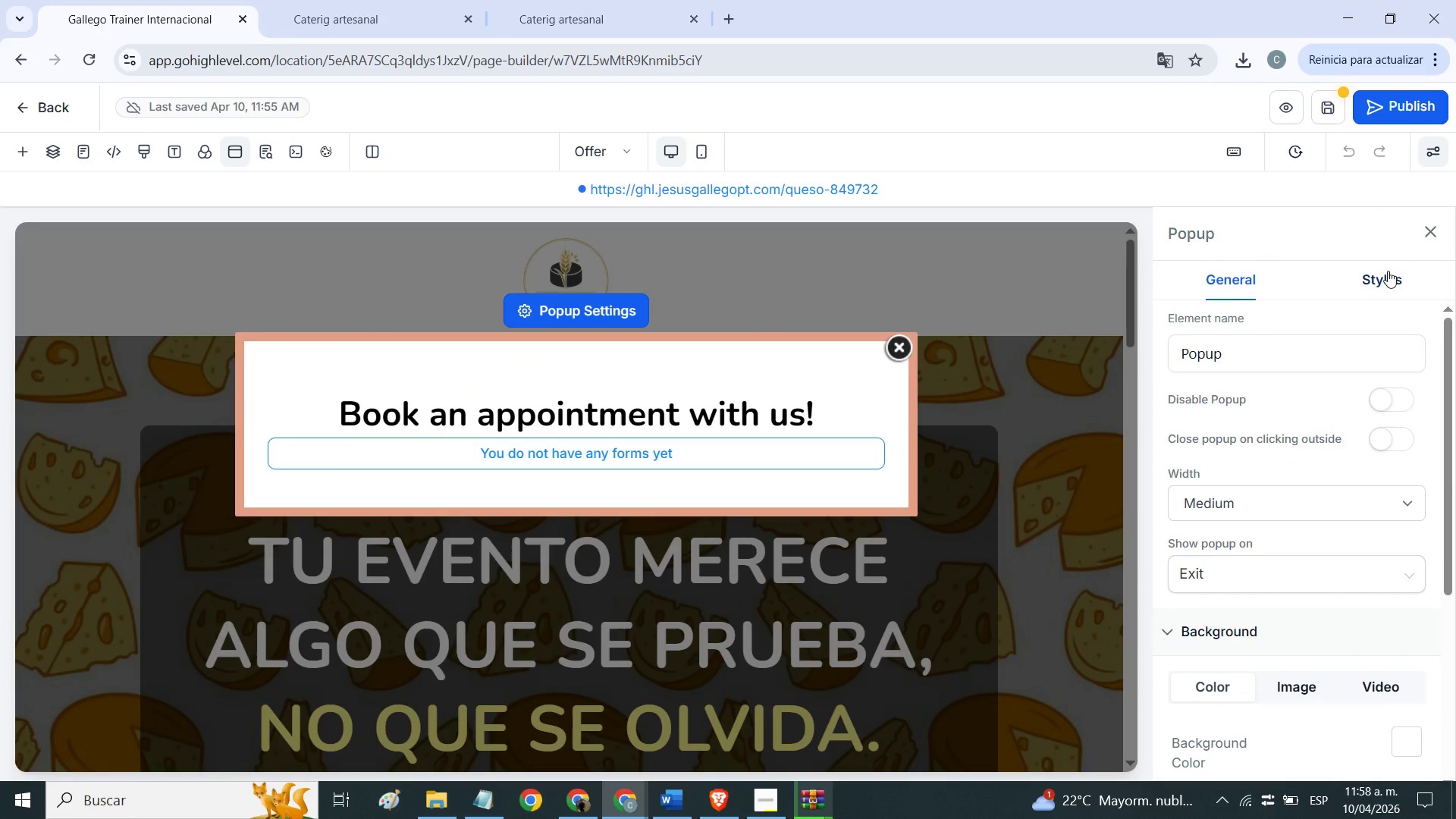 
left_click([1388, 271])
 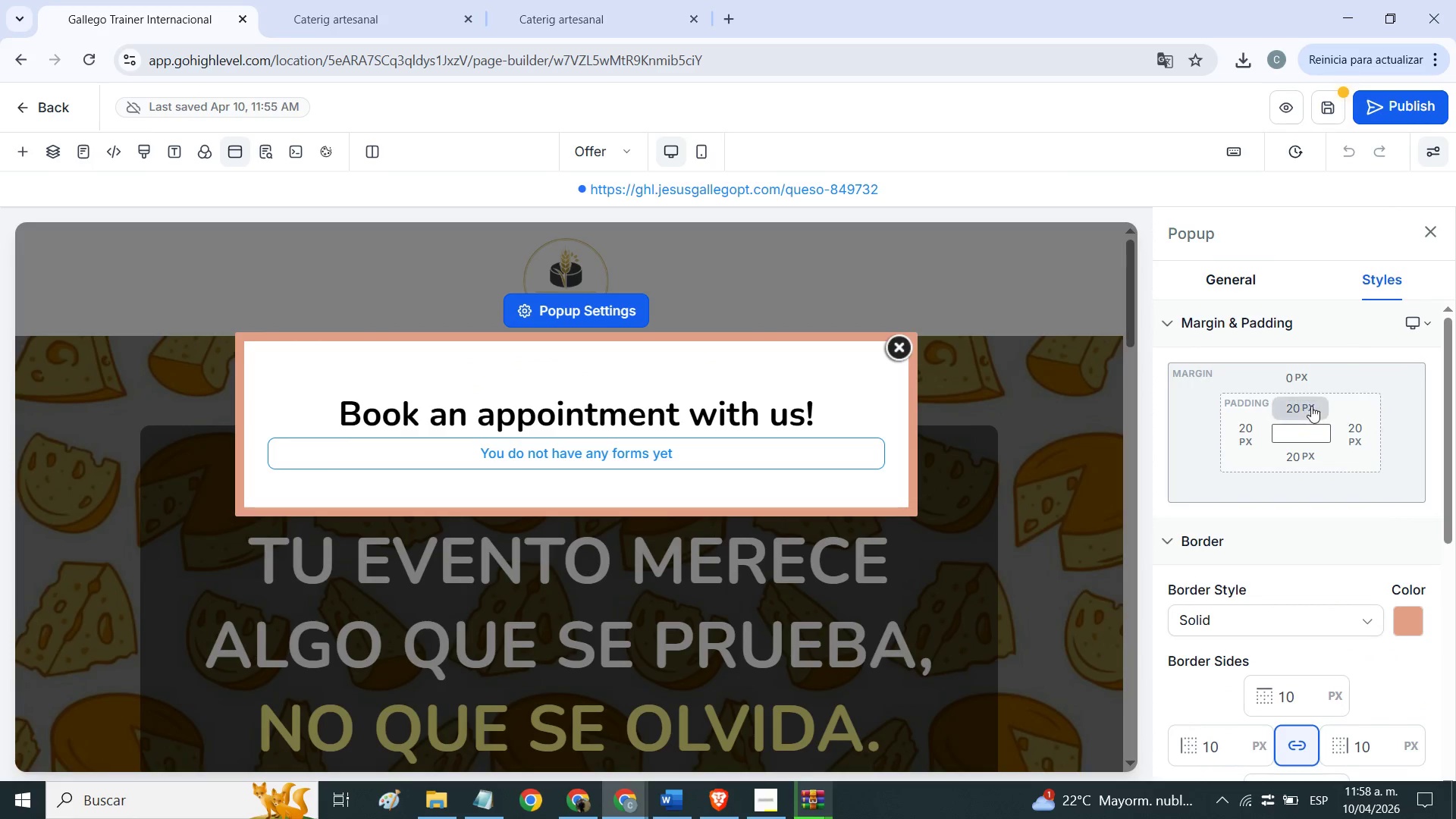 
scroll: coordinate [1309, 418], scroll_direction: none, amount: 0.0
 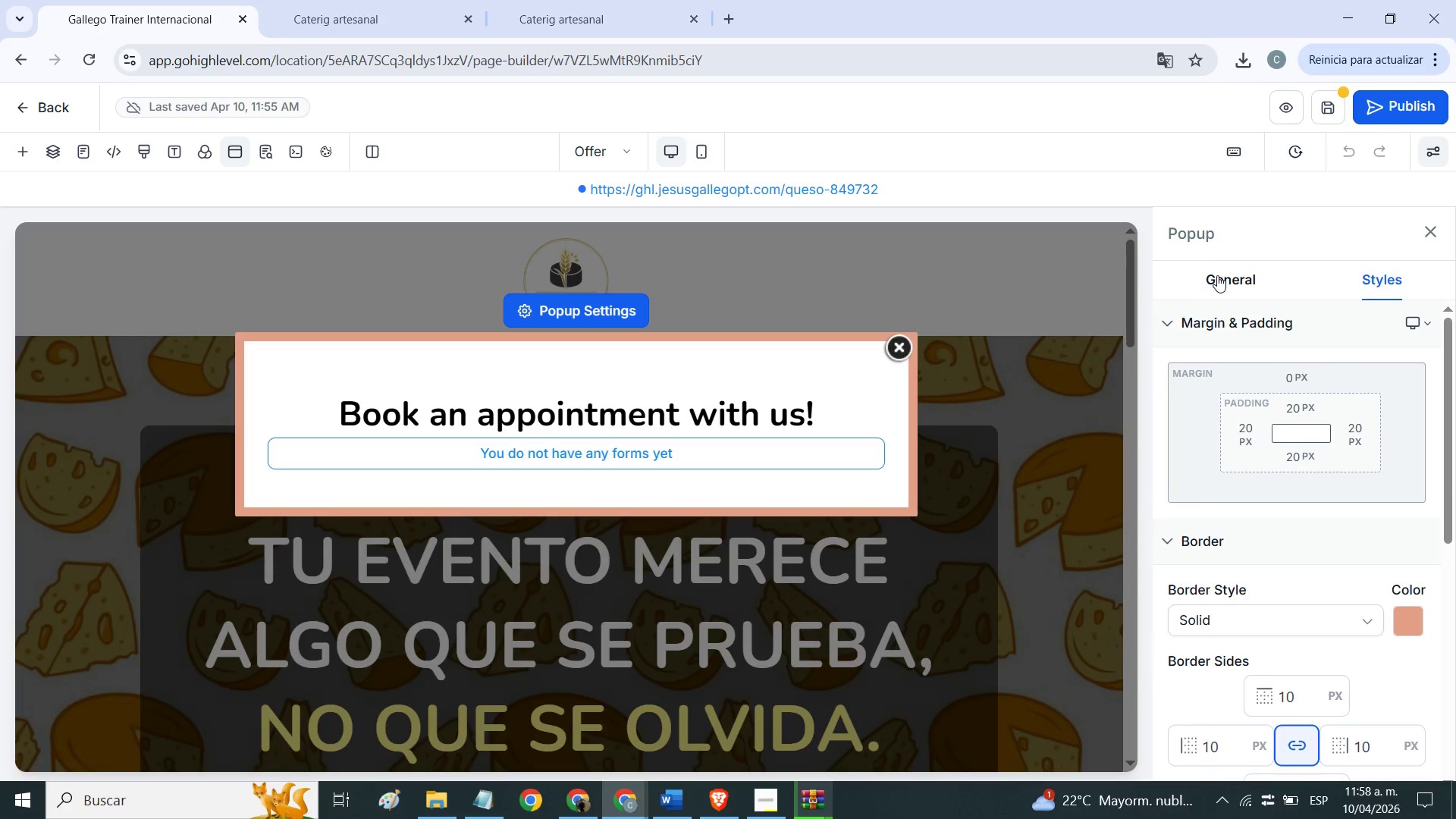 
left_click([1230, 281])
 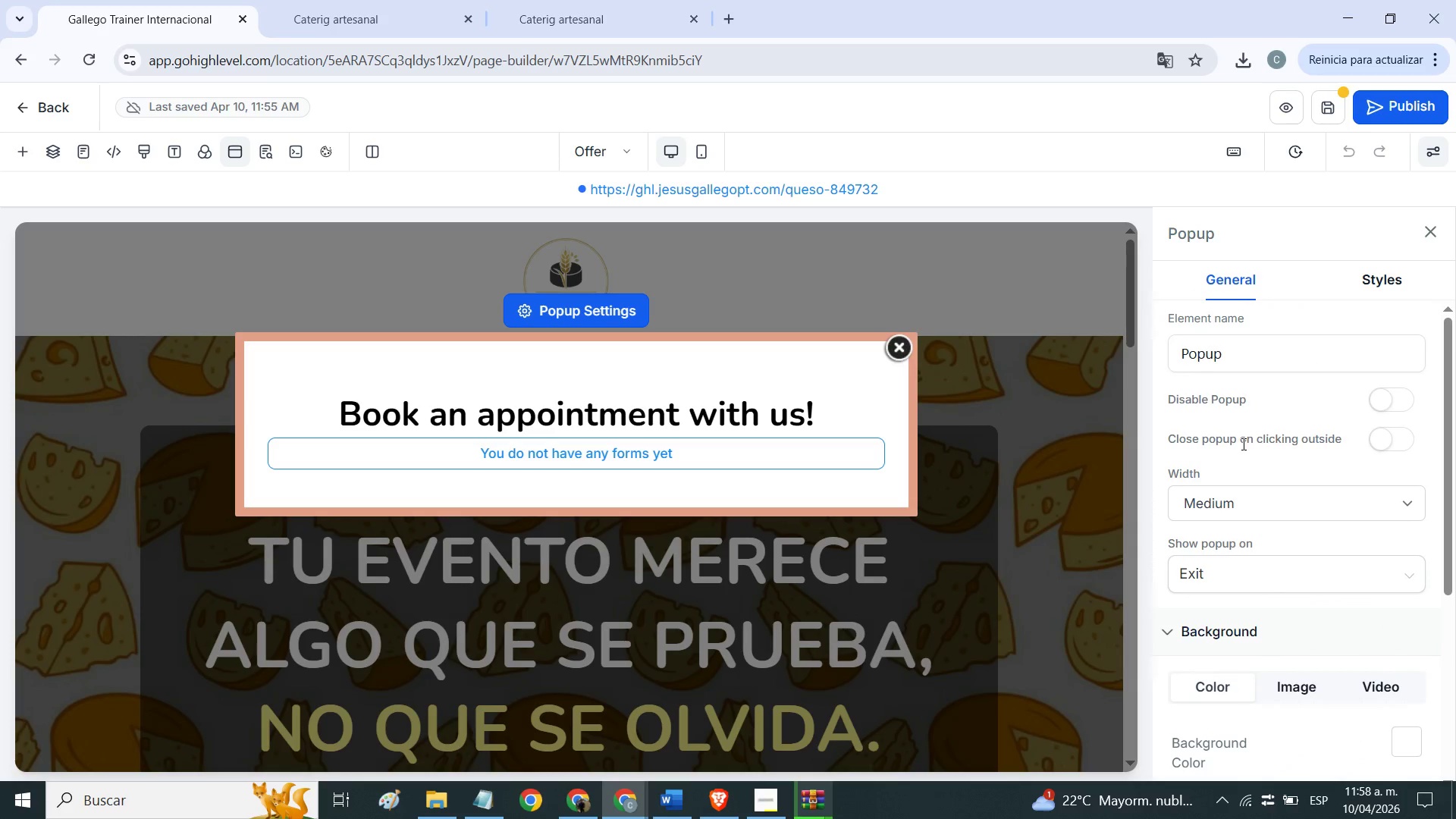 
scroll: coordinate [1269, 557], scroll_direction: down, amount: 5.0
 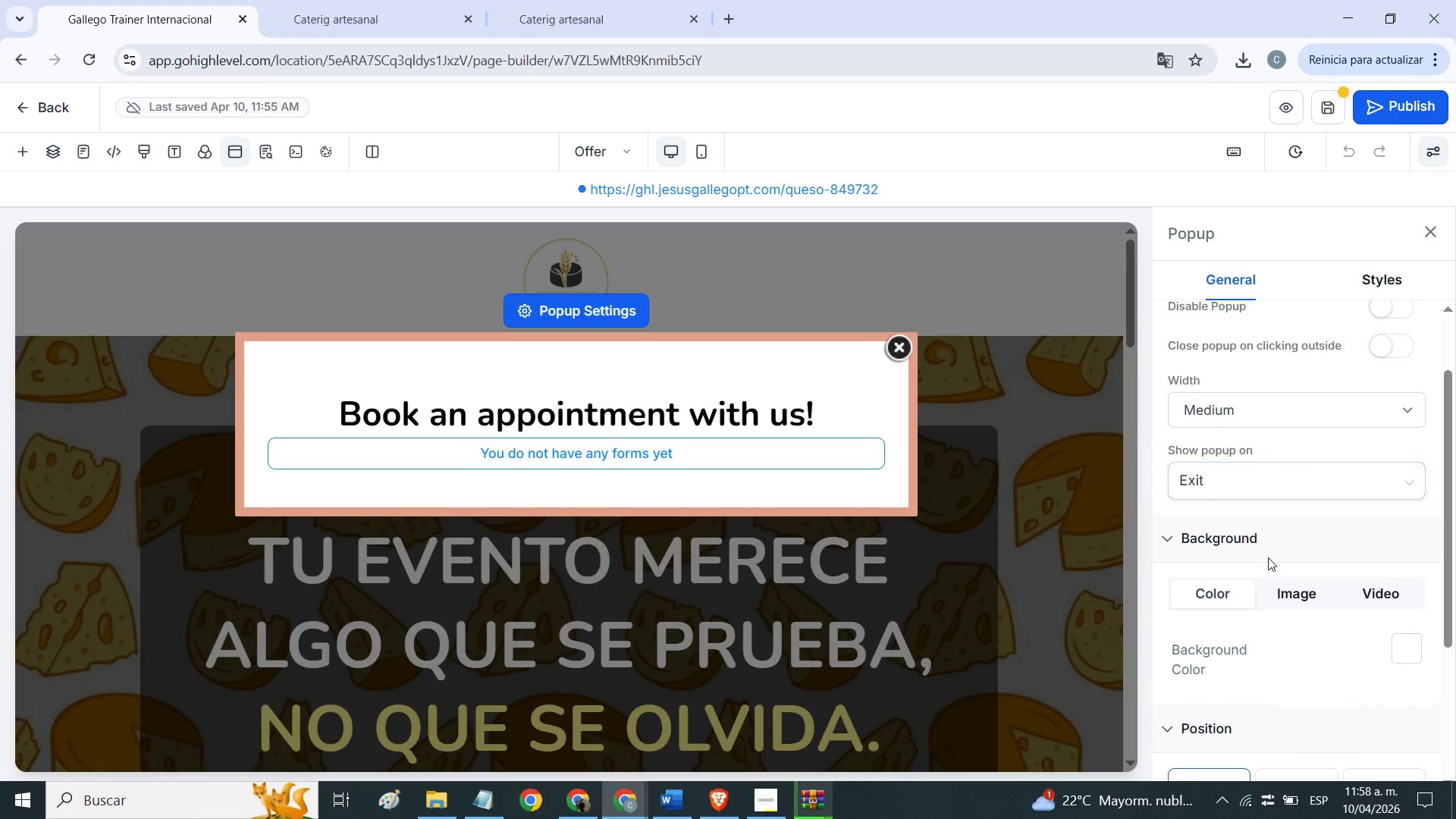 
scroll: coordinate [1254, 532], scroll_direction: up, amount: 2.0
 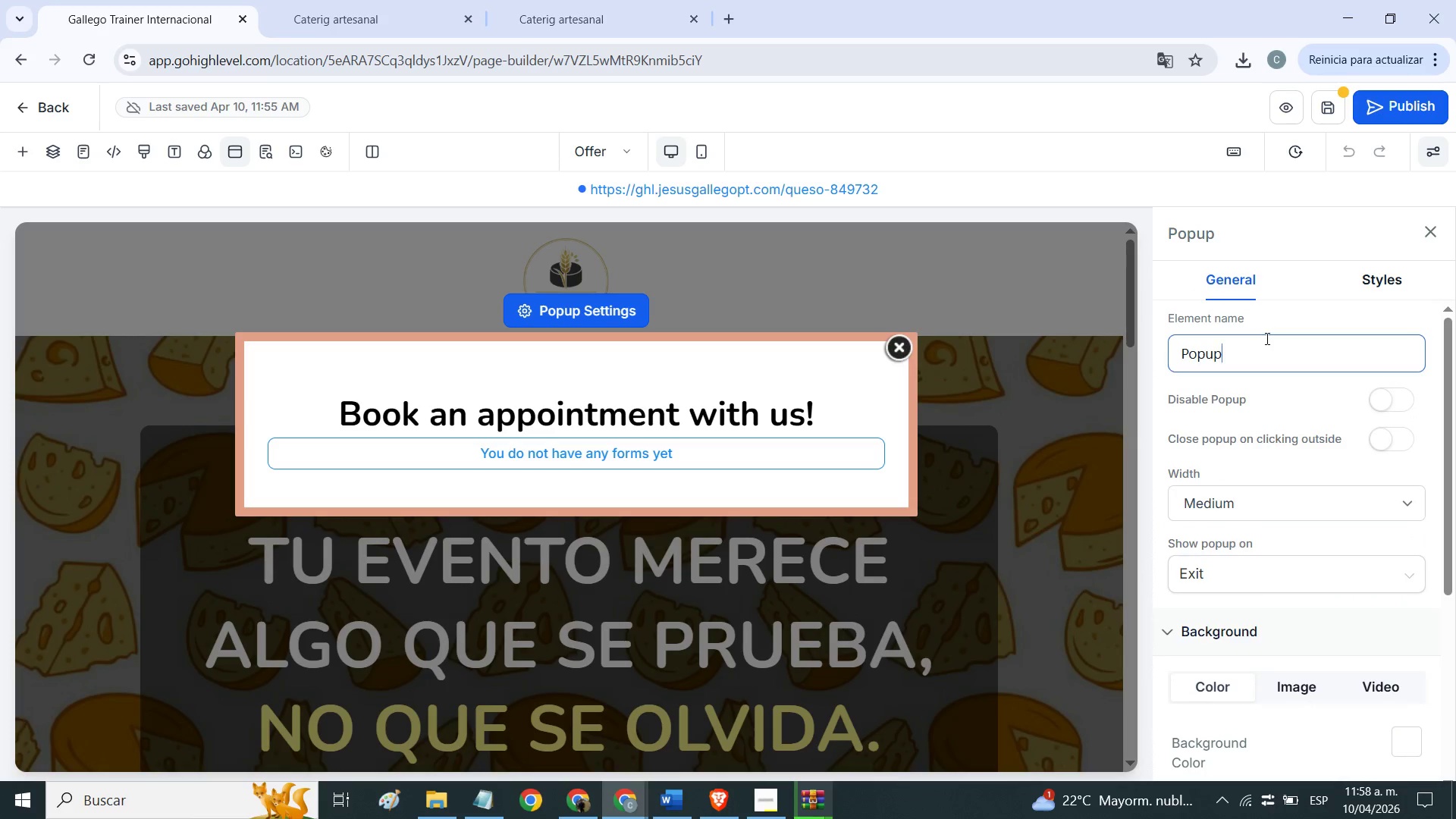 
left_click([1266, 338])
 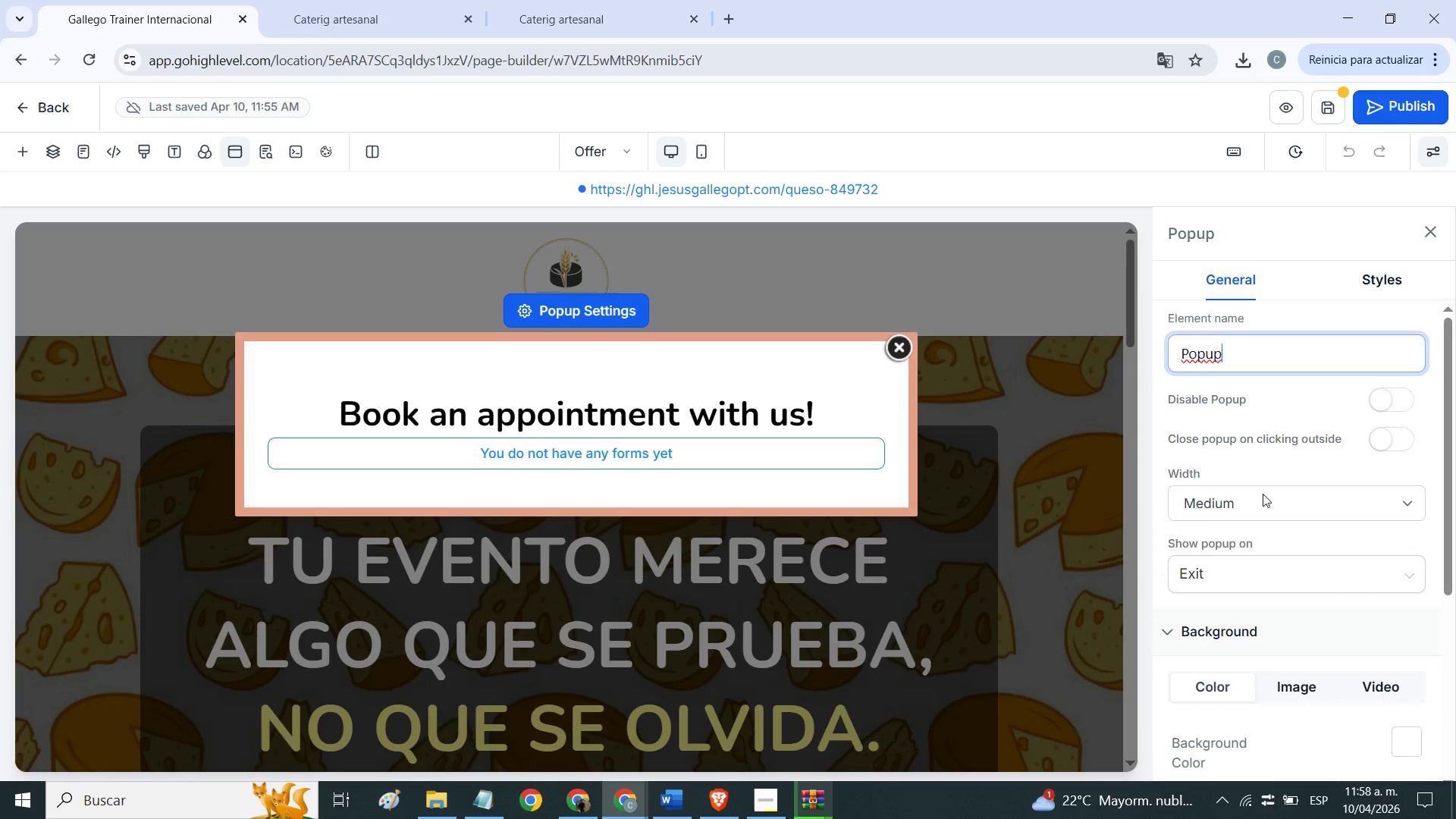 
left_click([1263, 494])
 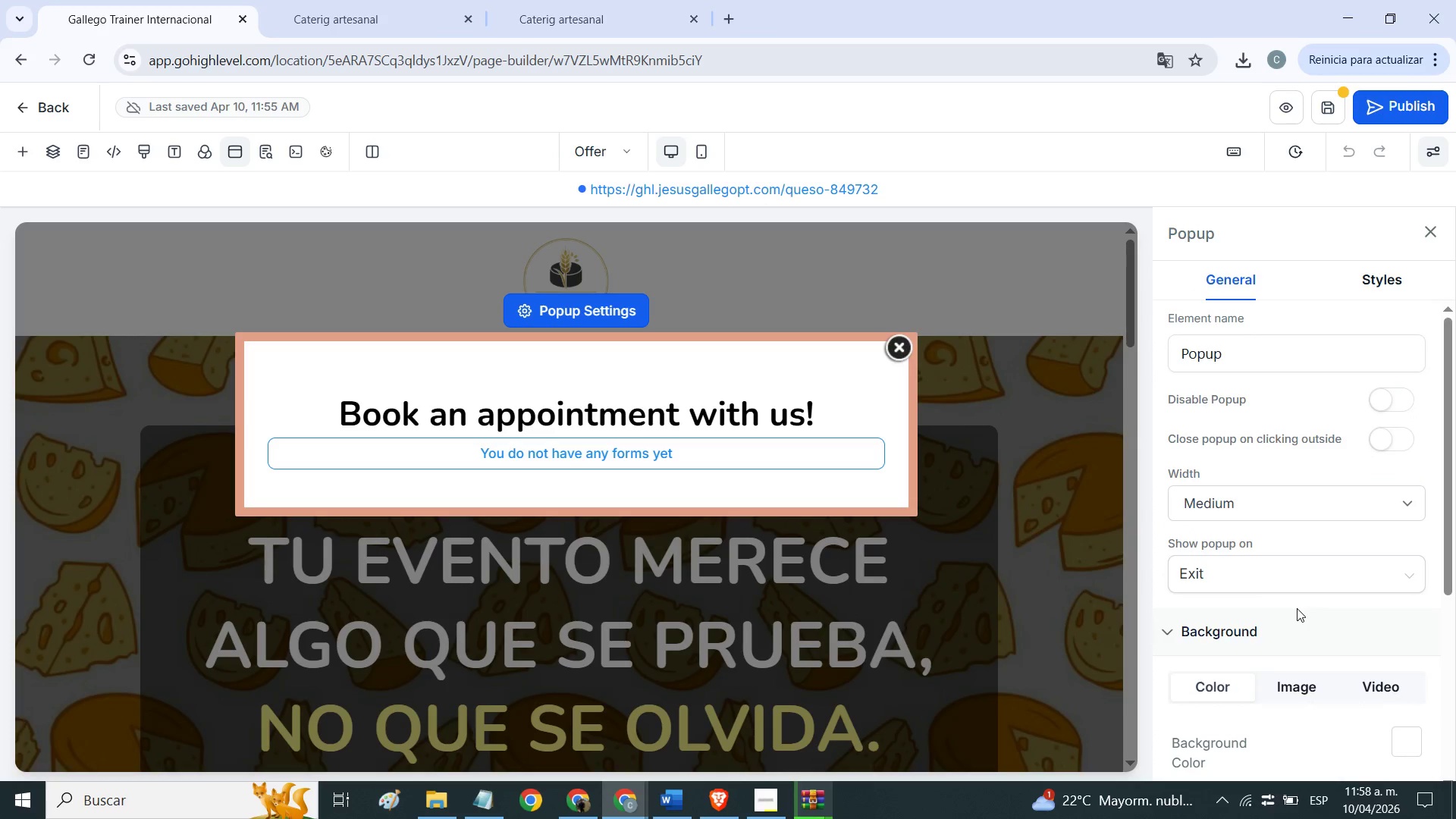 
left_click([1268, 577])
 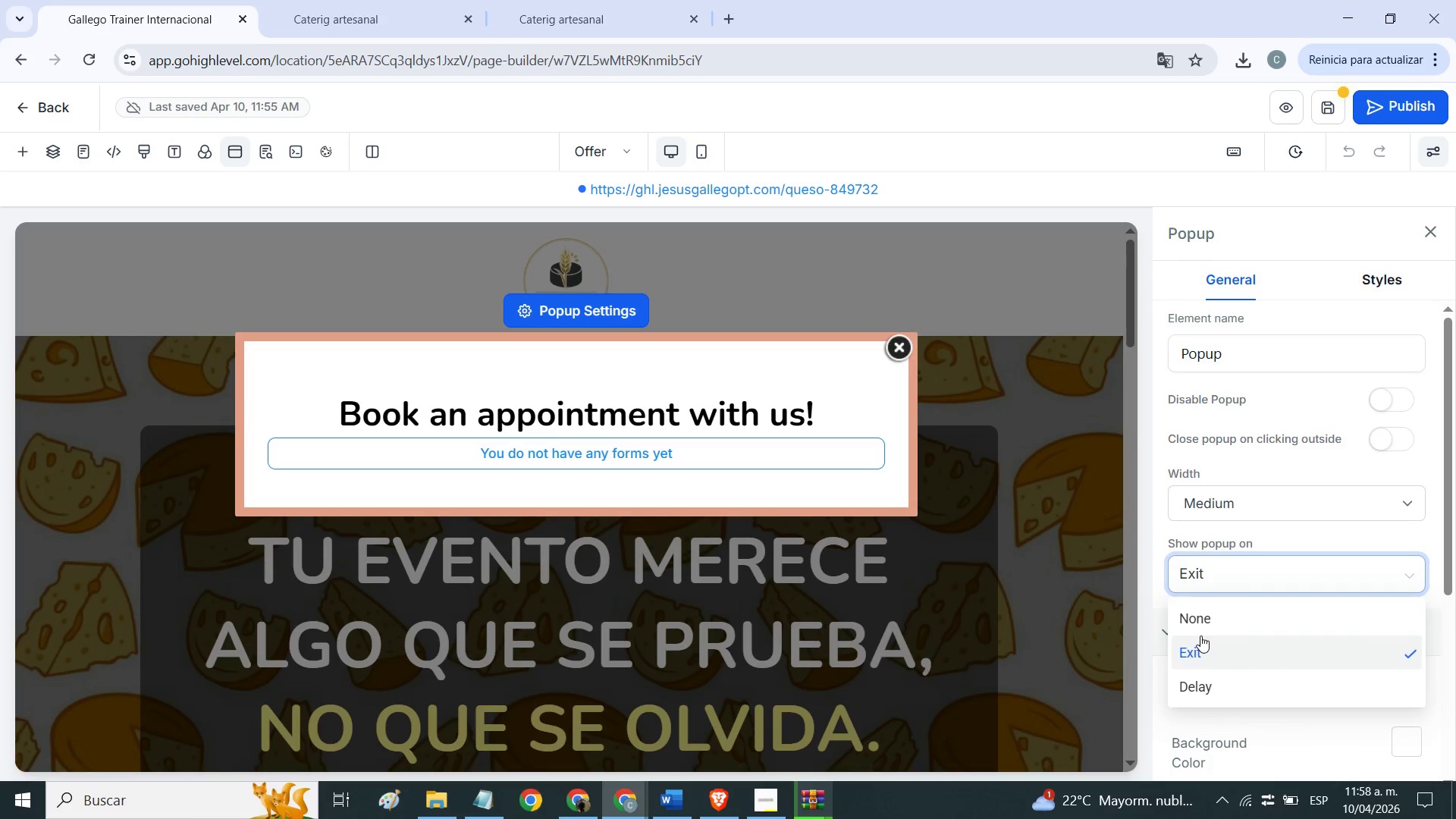 
left_click([1212, 626])
 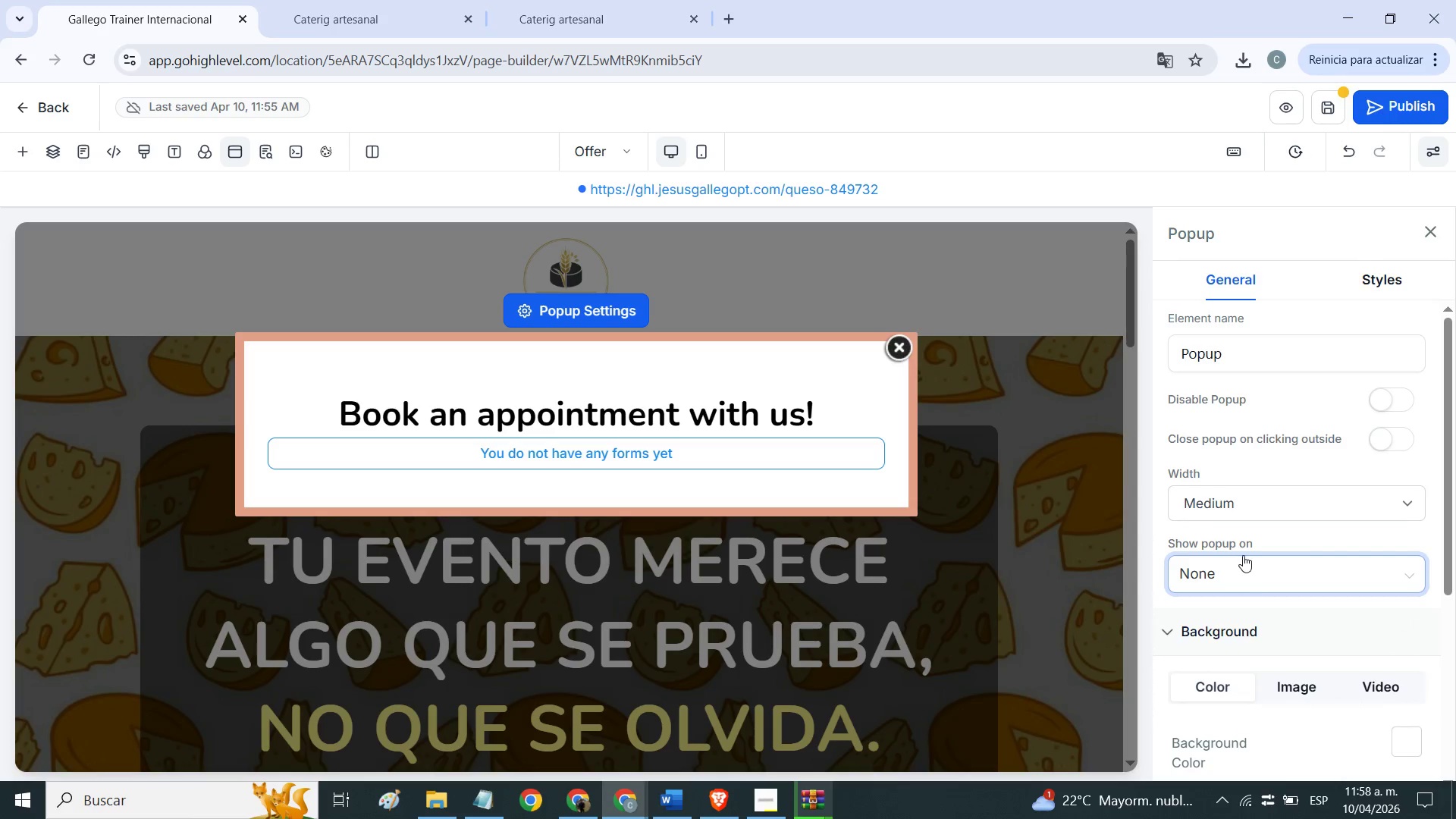 
scroll: coordinate [1313, 473], scroll_direction: down, amount: 12.0
 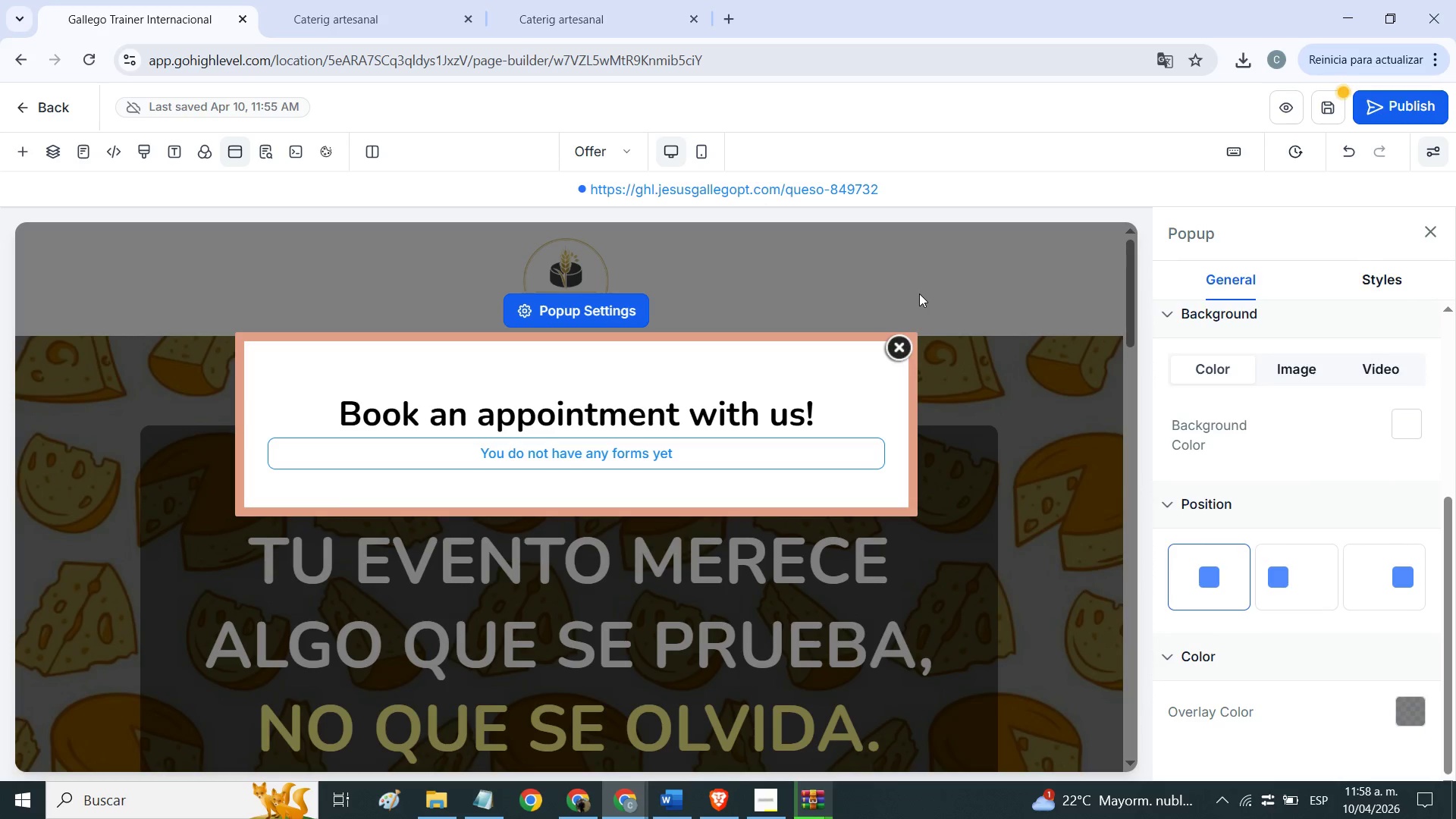 
left_click([893, 346])
 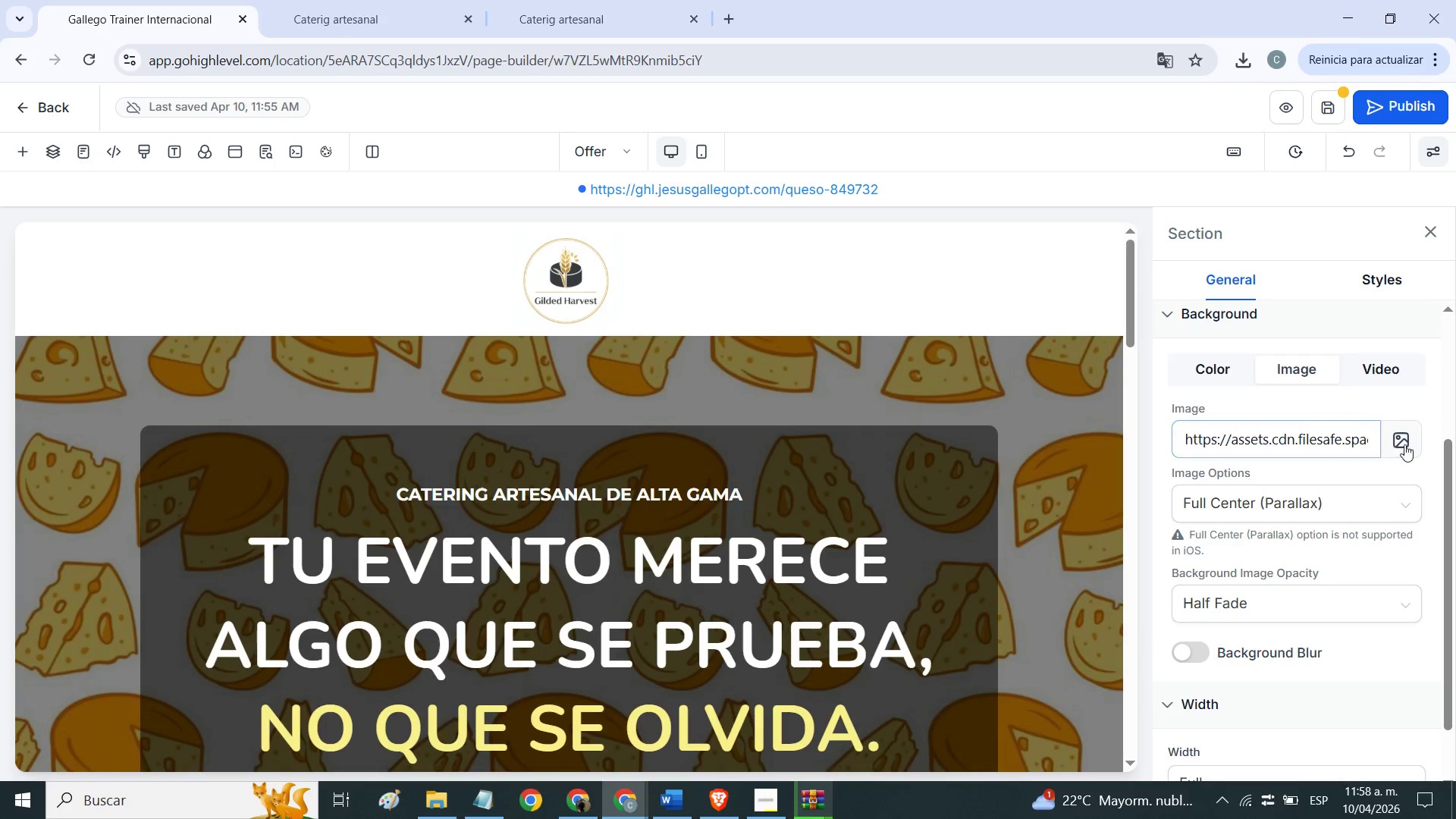 
wait(5.33)
 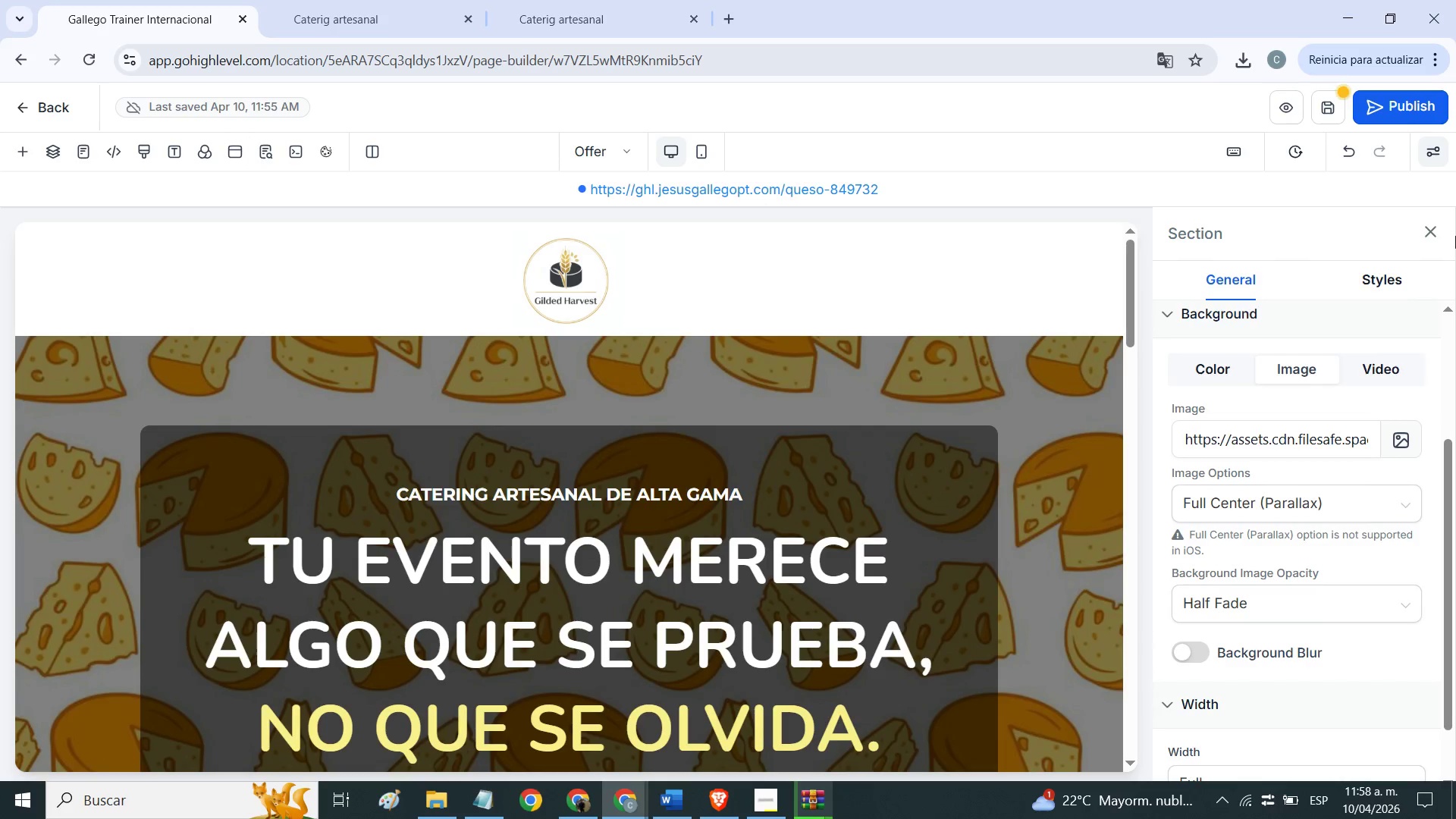 
left_click([1381, 271])
 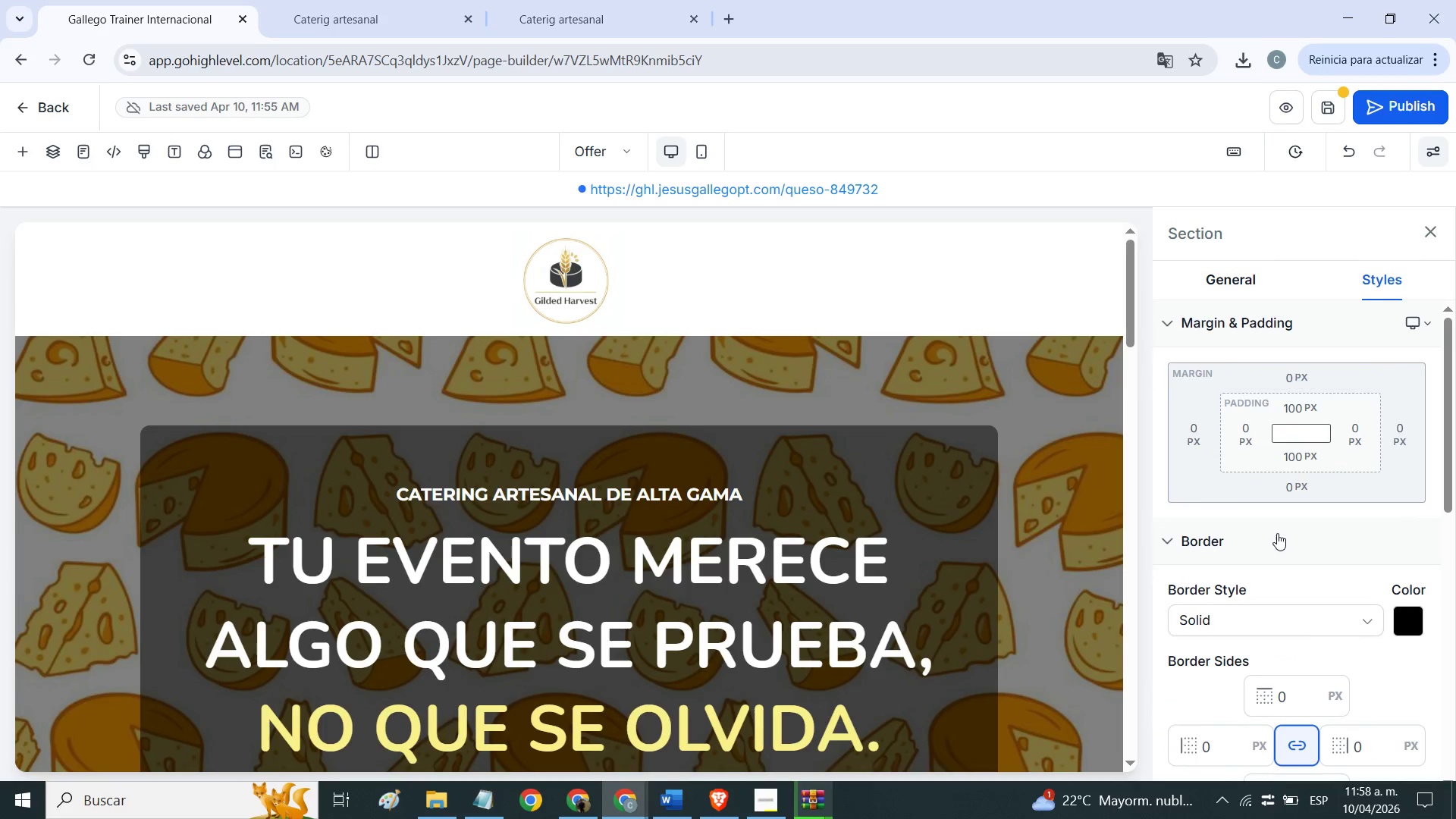 
scroll: coordinate [1276, 528], scroll_direction: down, amount: 9.0
 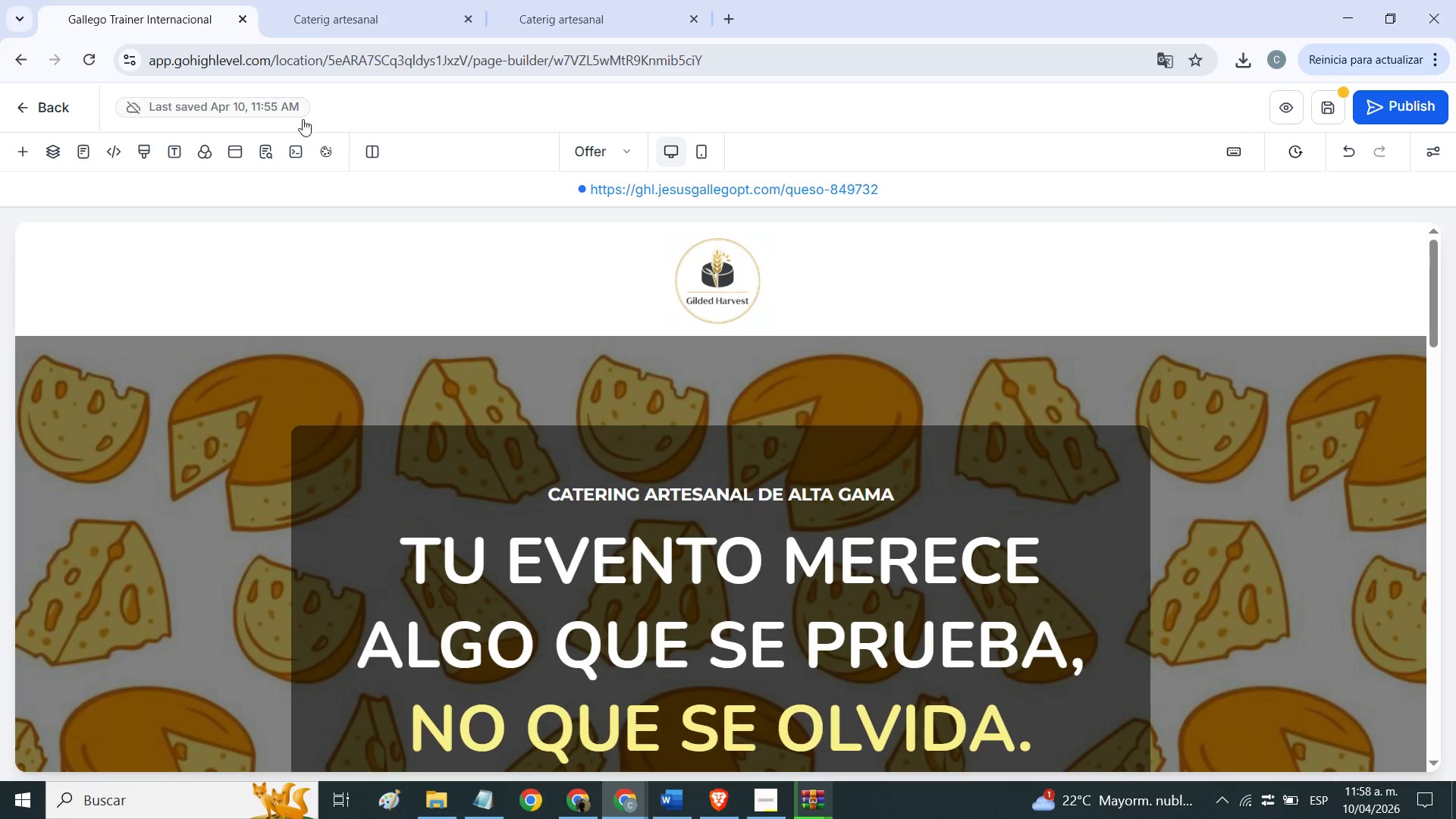 
left_click([267, 142])
 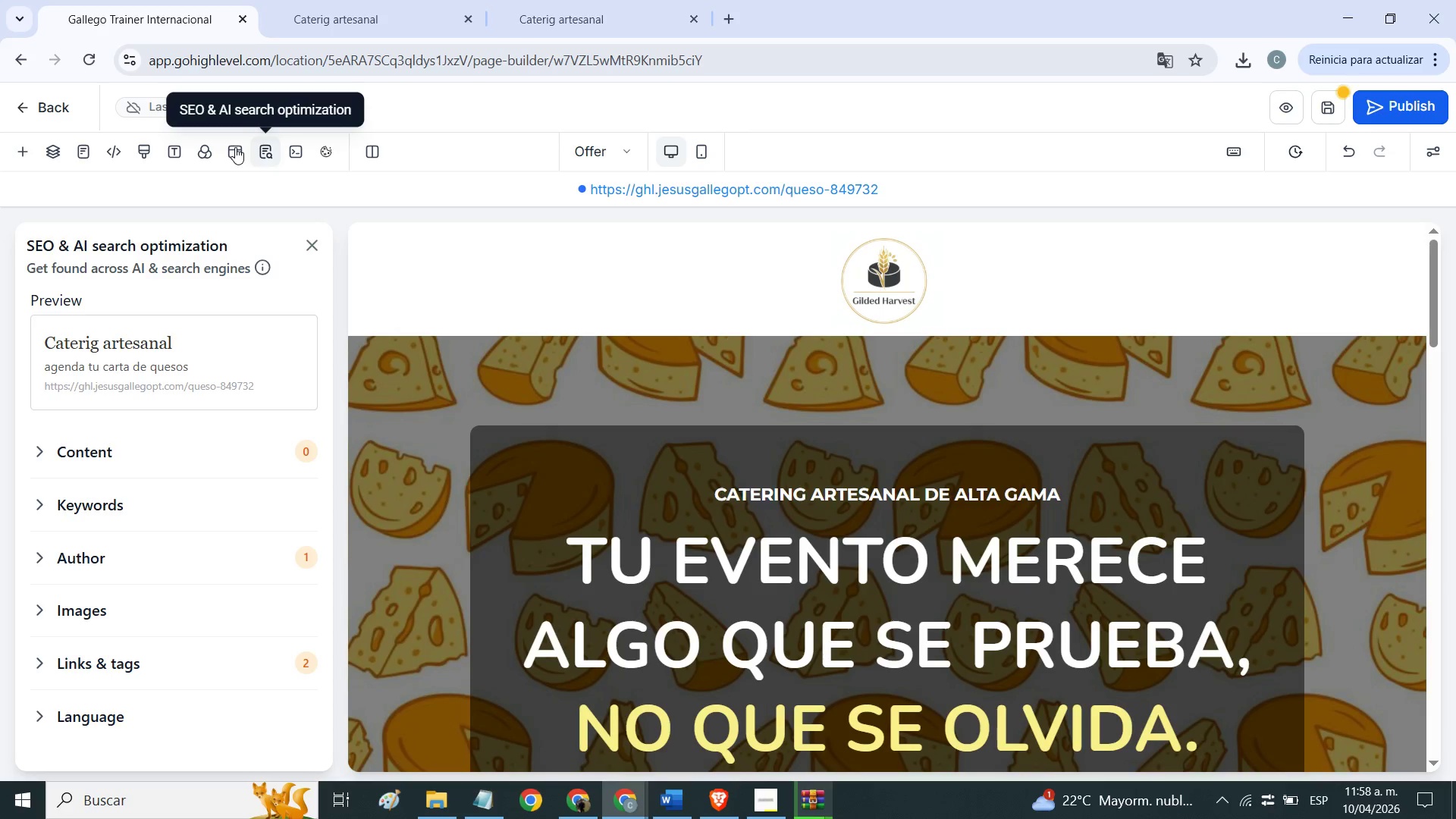 
left_click([235, 147])
 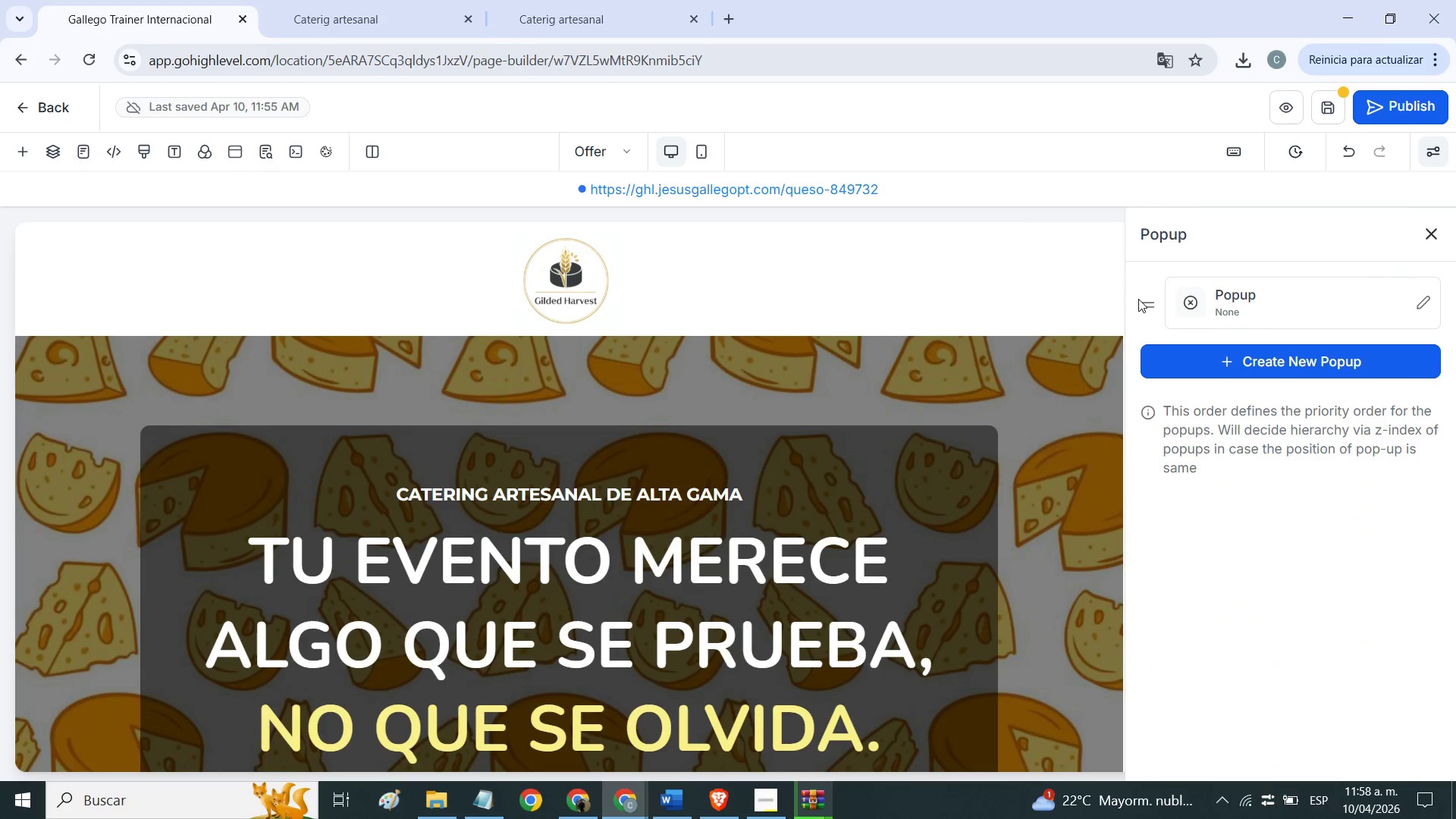 
left_click_drag(start_coordinate=[1147, 300], to_coordinate=[1163, 450])
 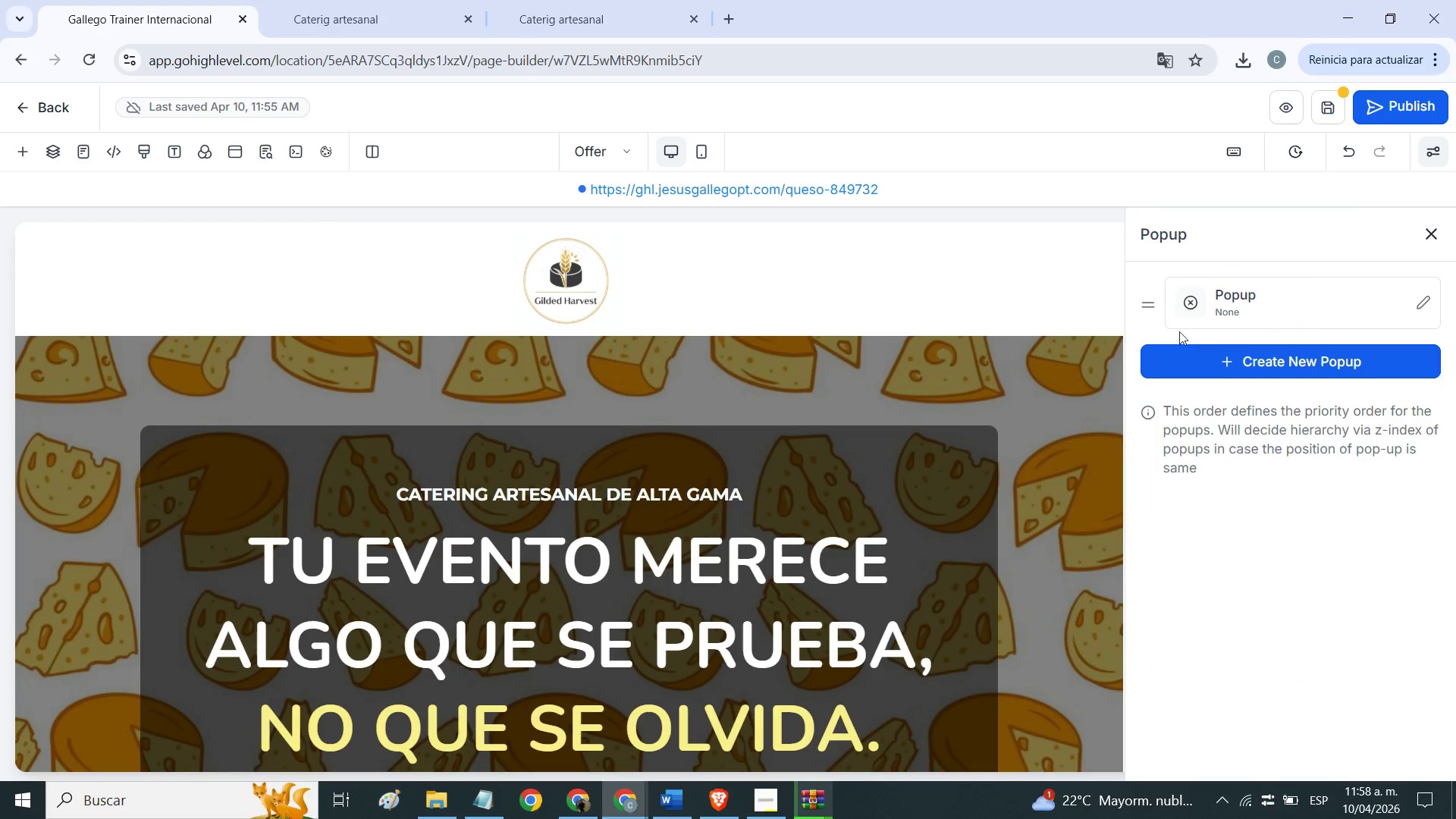 
left_click([1189, 306])
 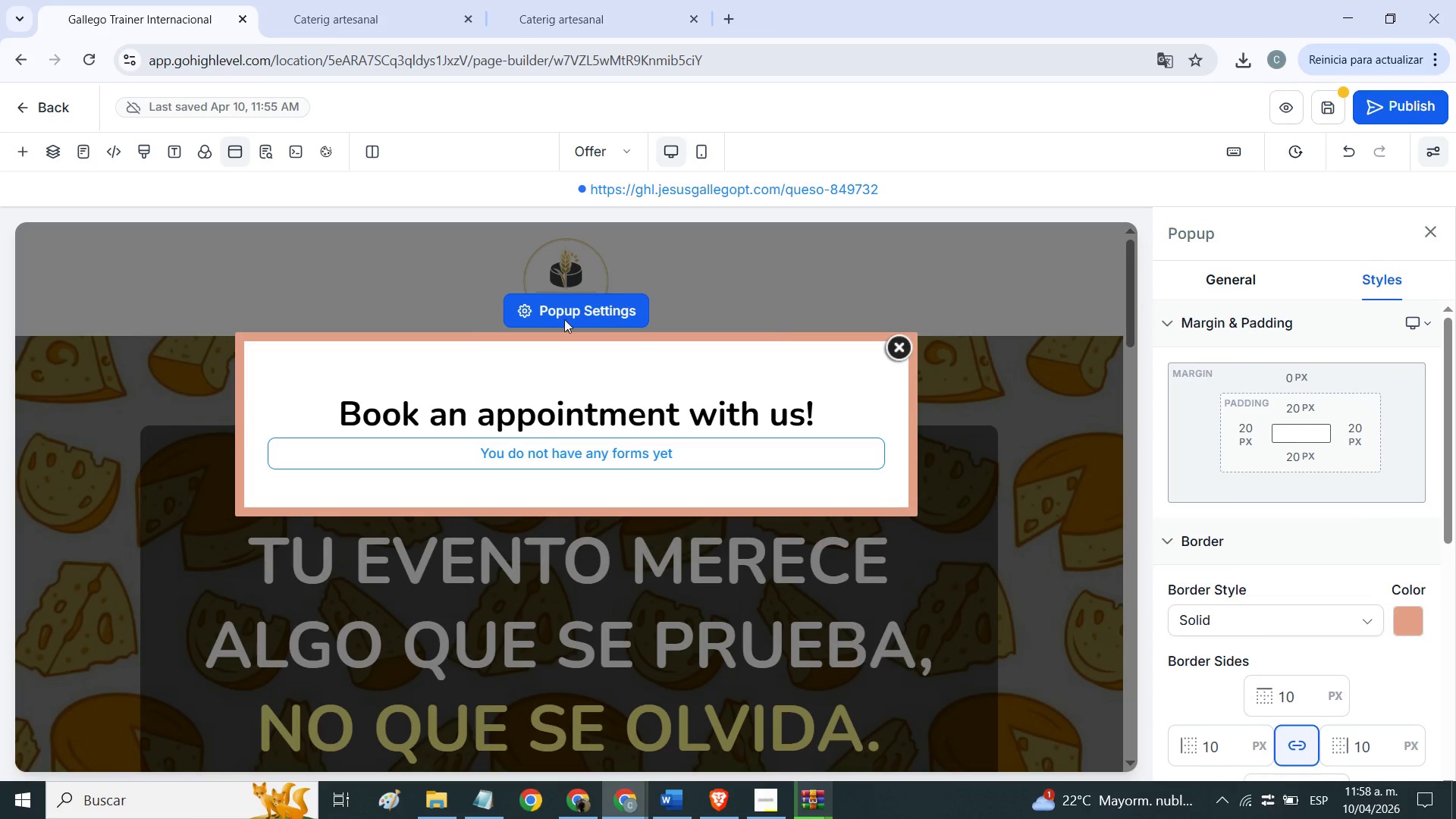 
left_click([583, 304])
 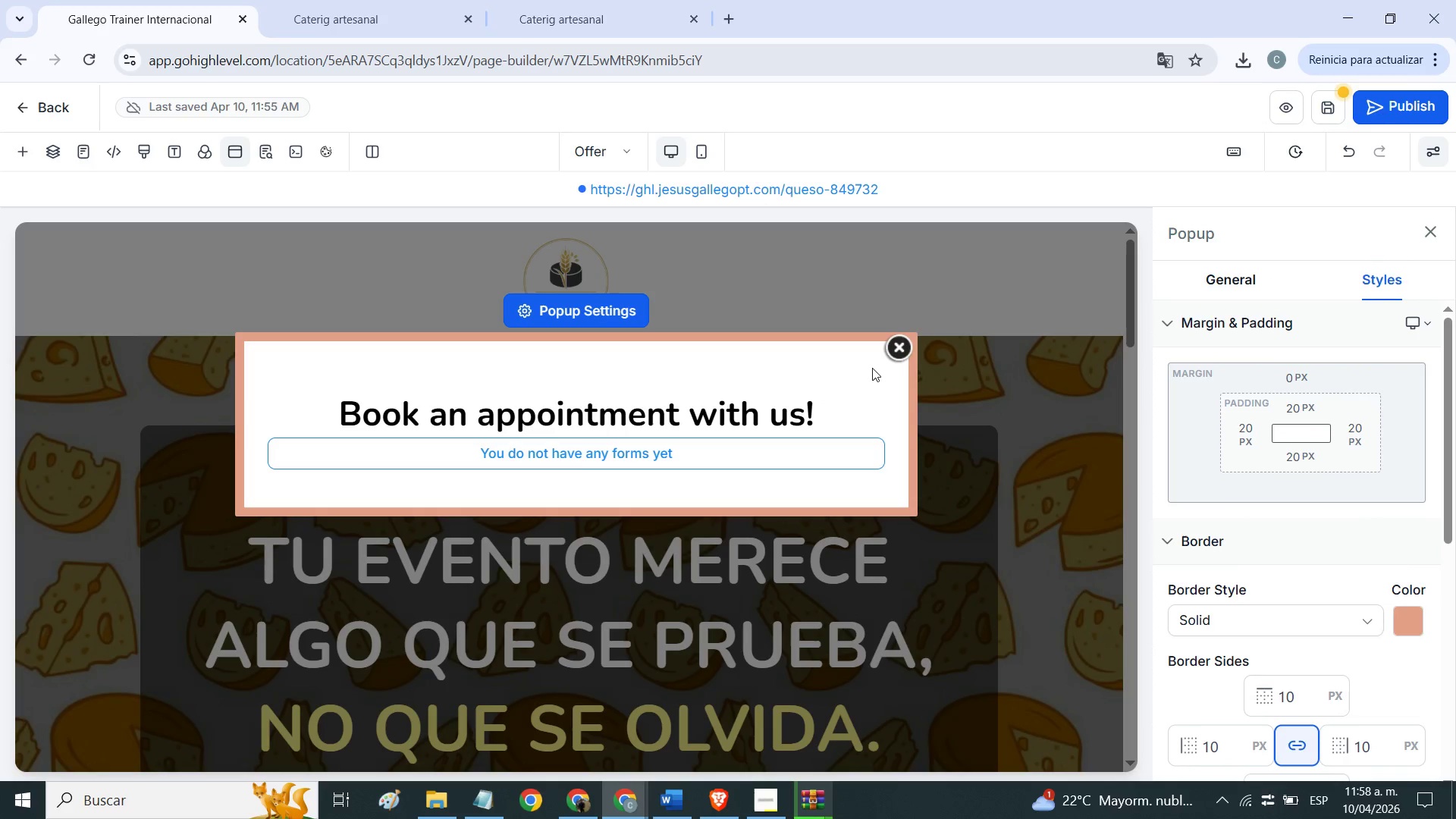 
left_click([874, 371])
 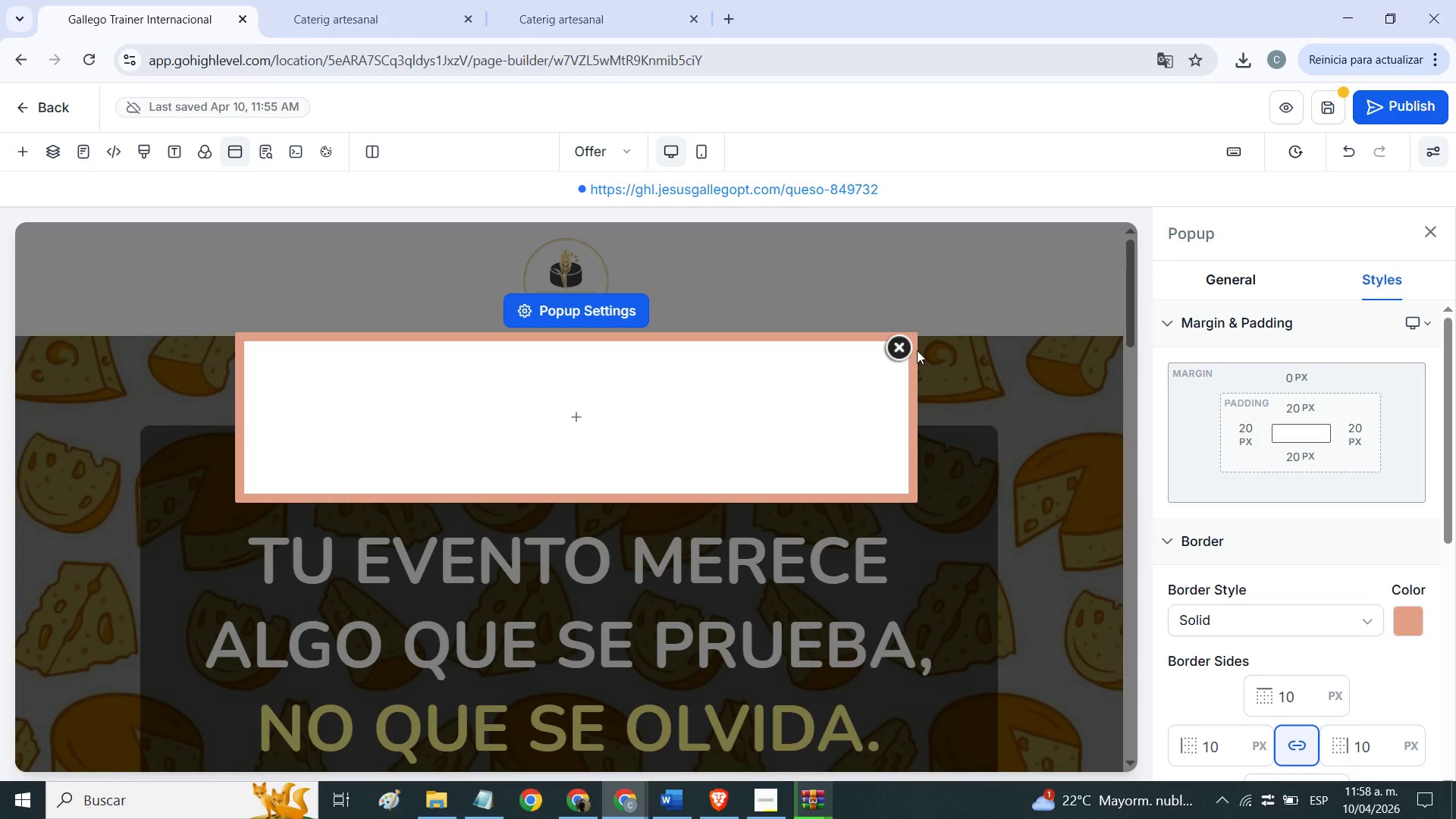 
left_click([573, 321])
 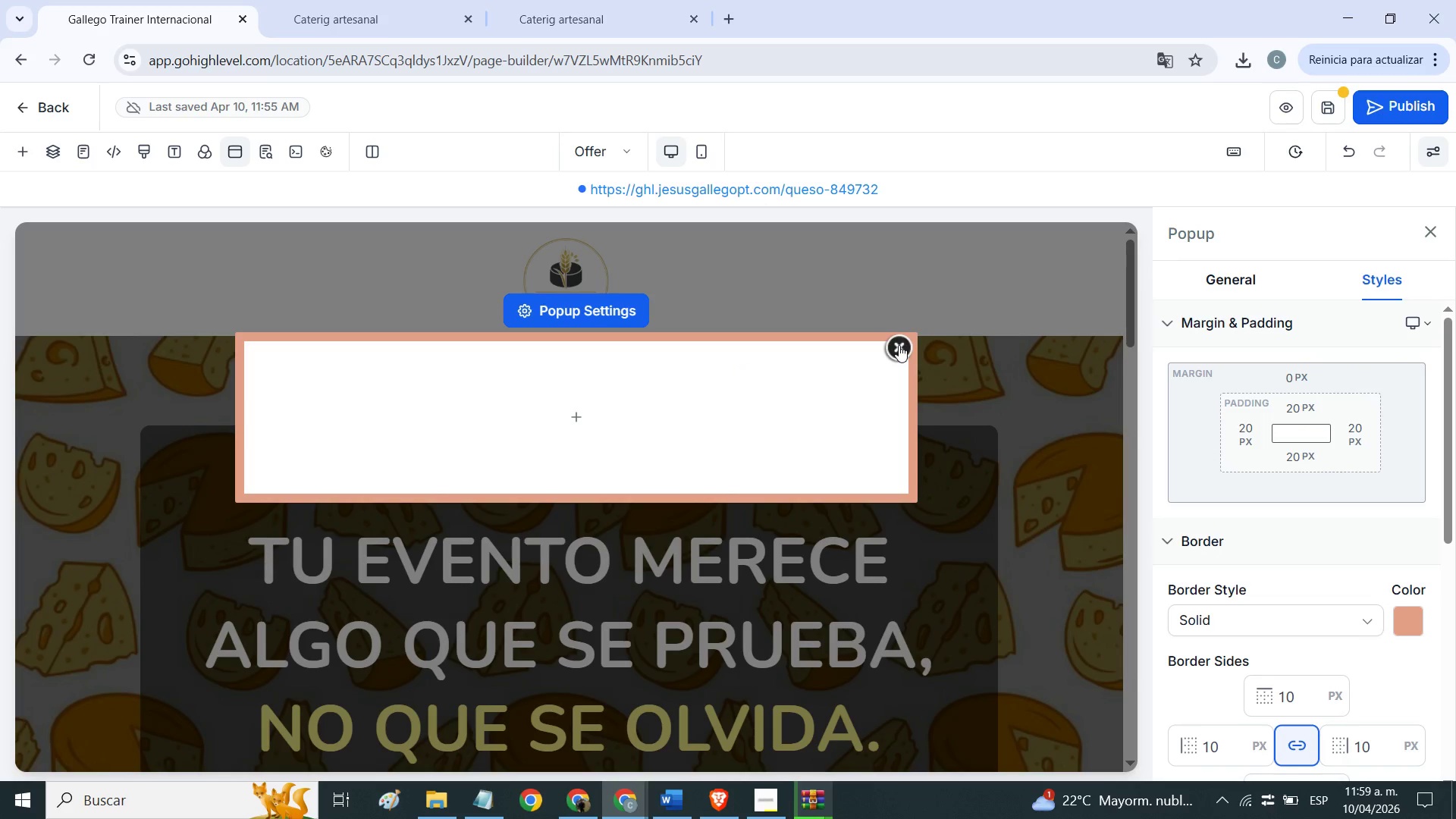 
left_click([904, 345])
 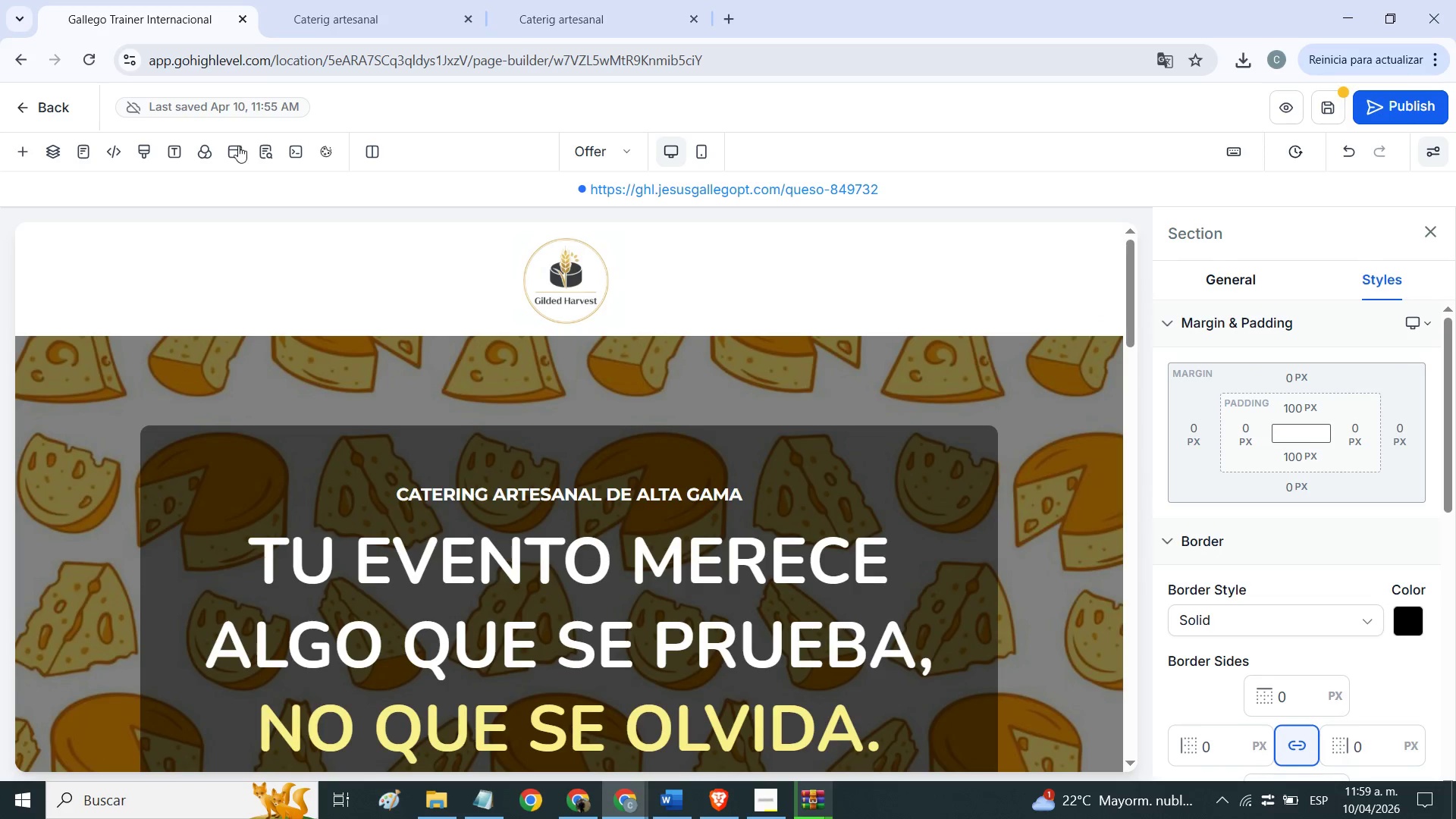 
double_click([234, 155])
 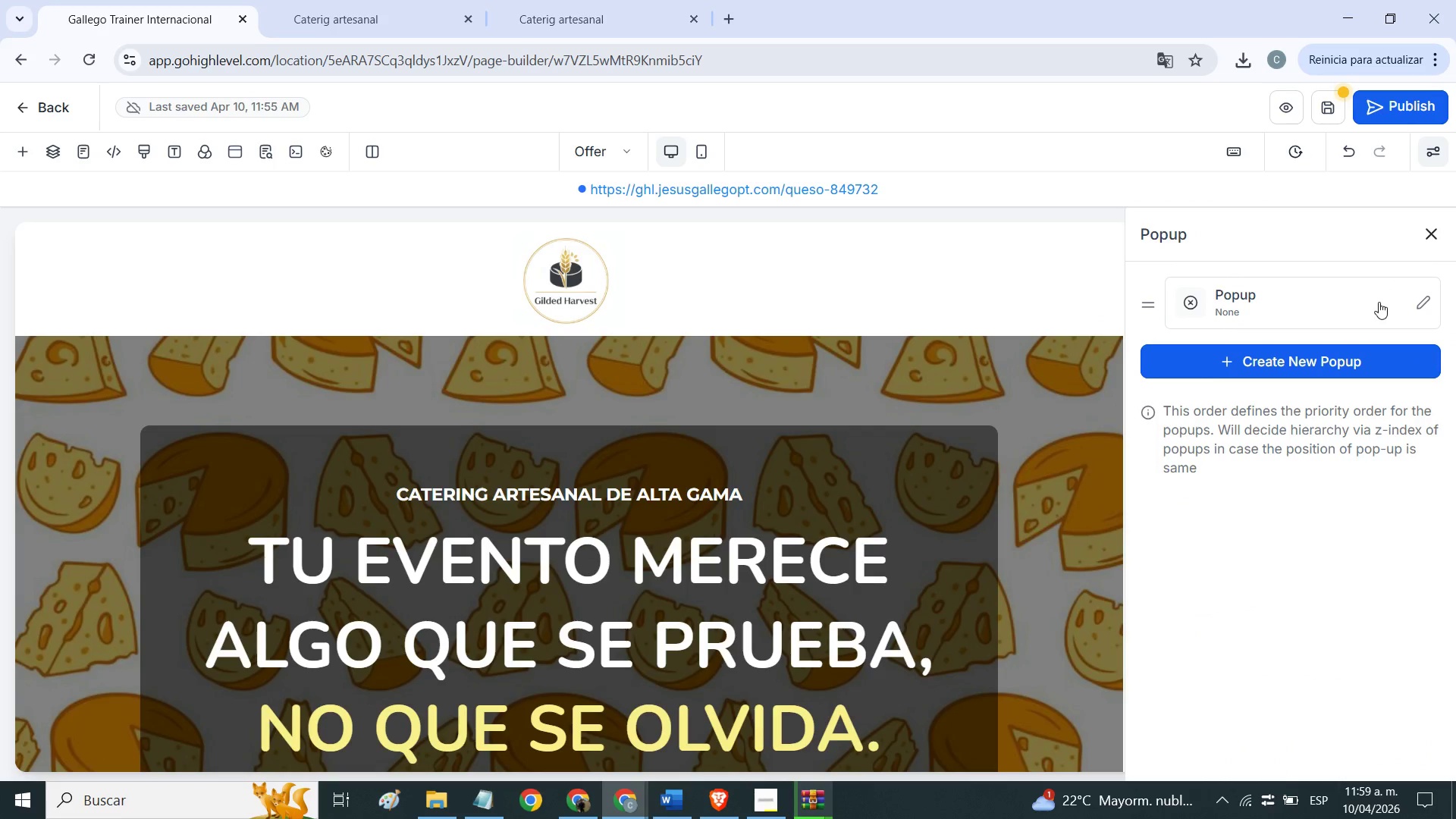 
left_click_drag(start_coordinate=[1181, 297], to_coordinate=[1206, 440])
 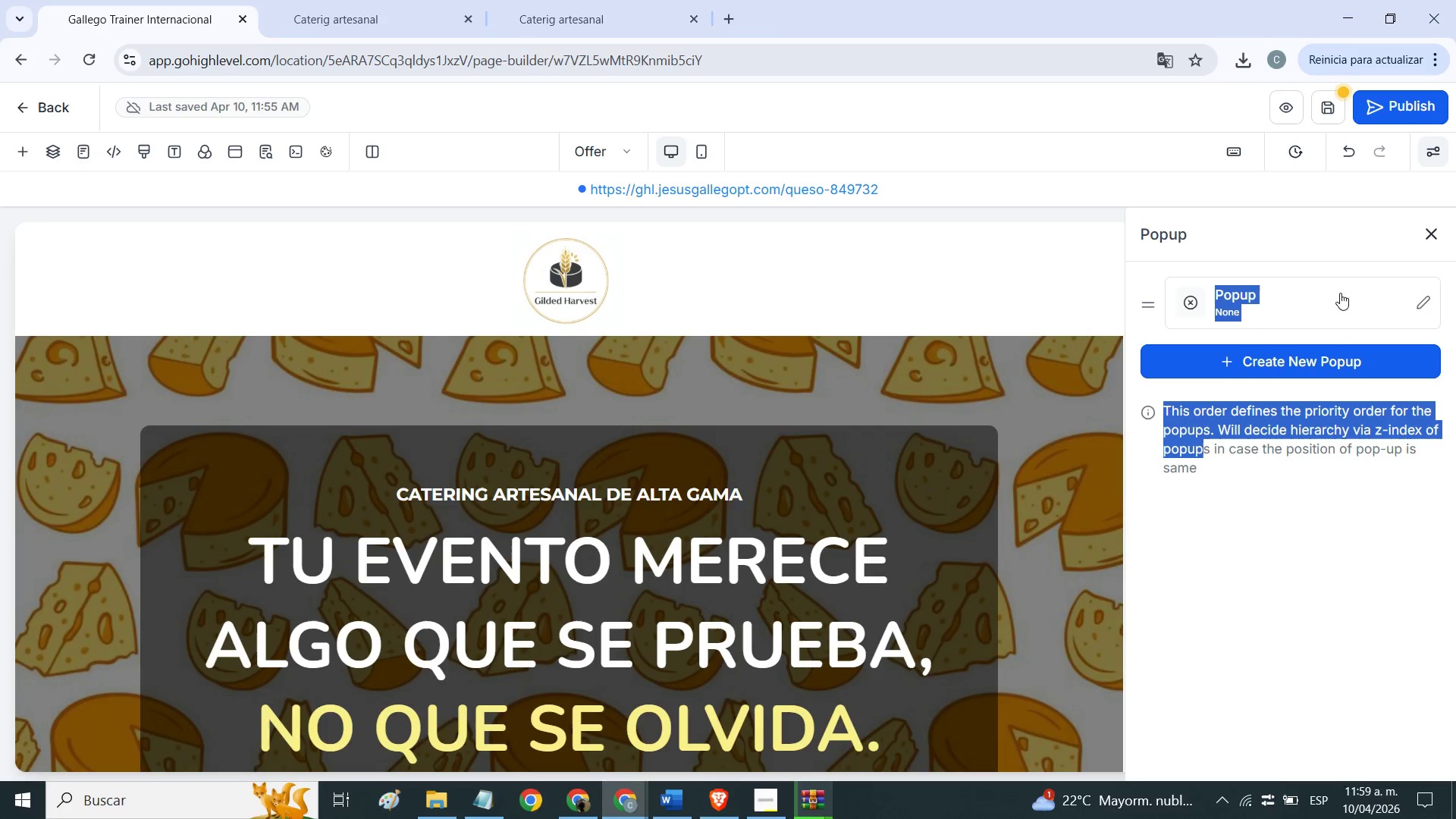 
left_click_drag(start_coordinate=[1340, 293], to_coordinate=[422, 350])
 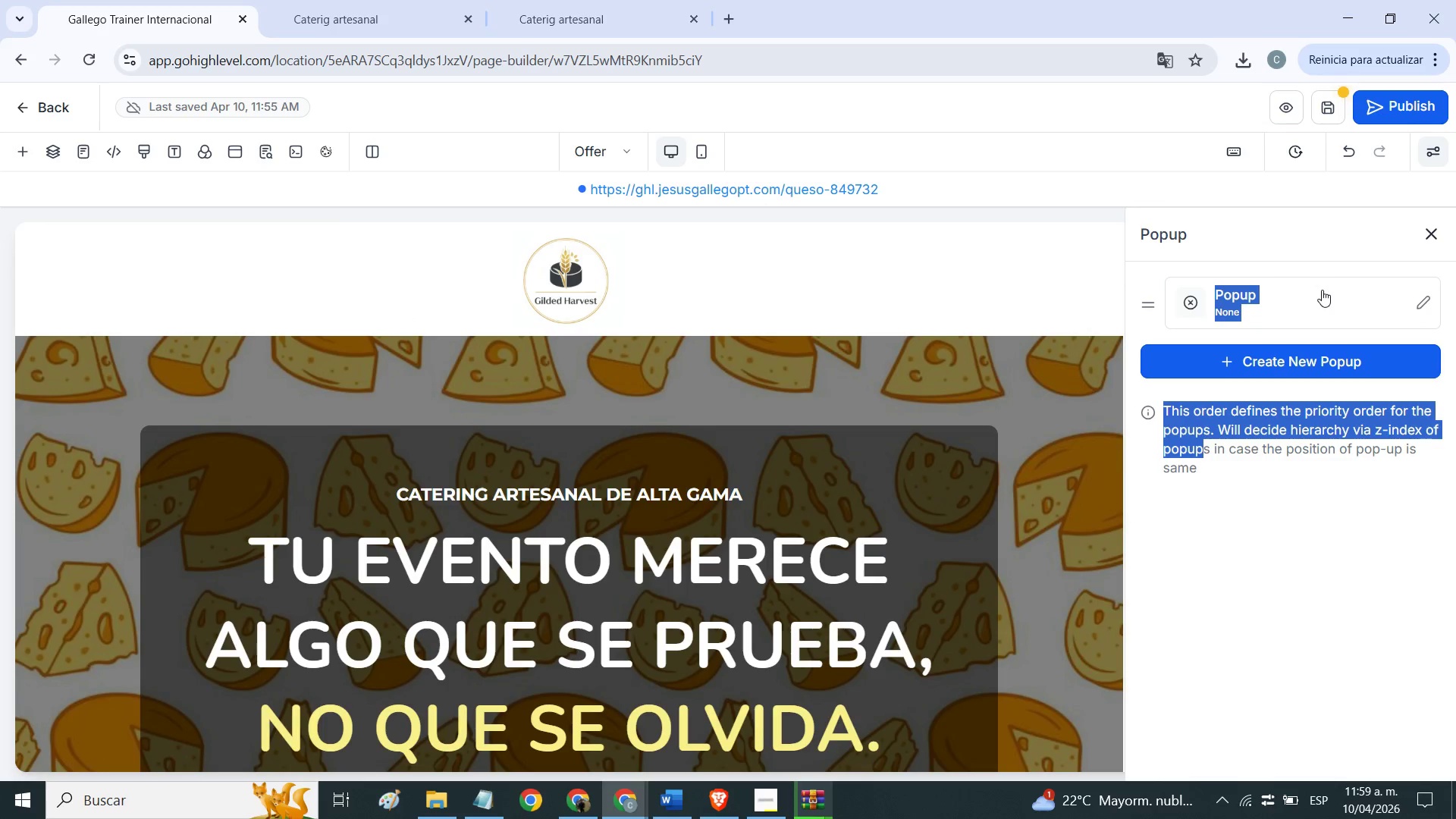 
right_click([1322, 290])
 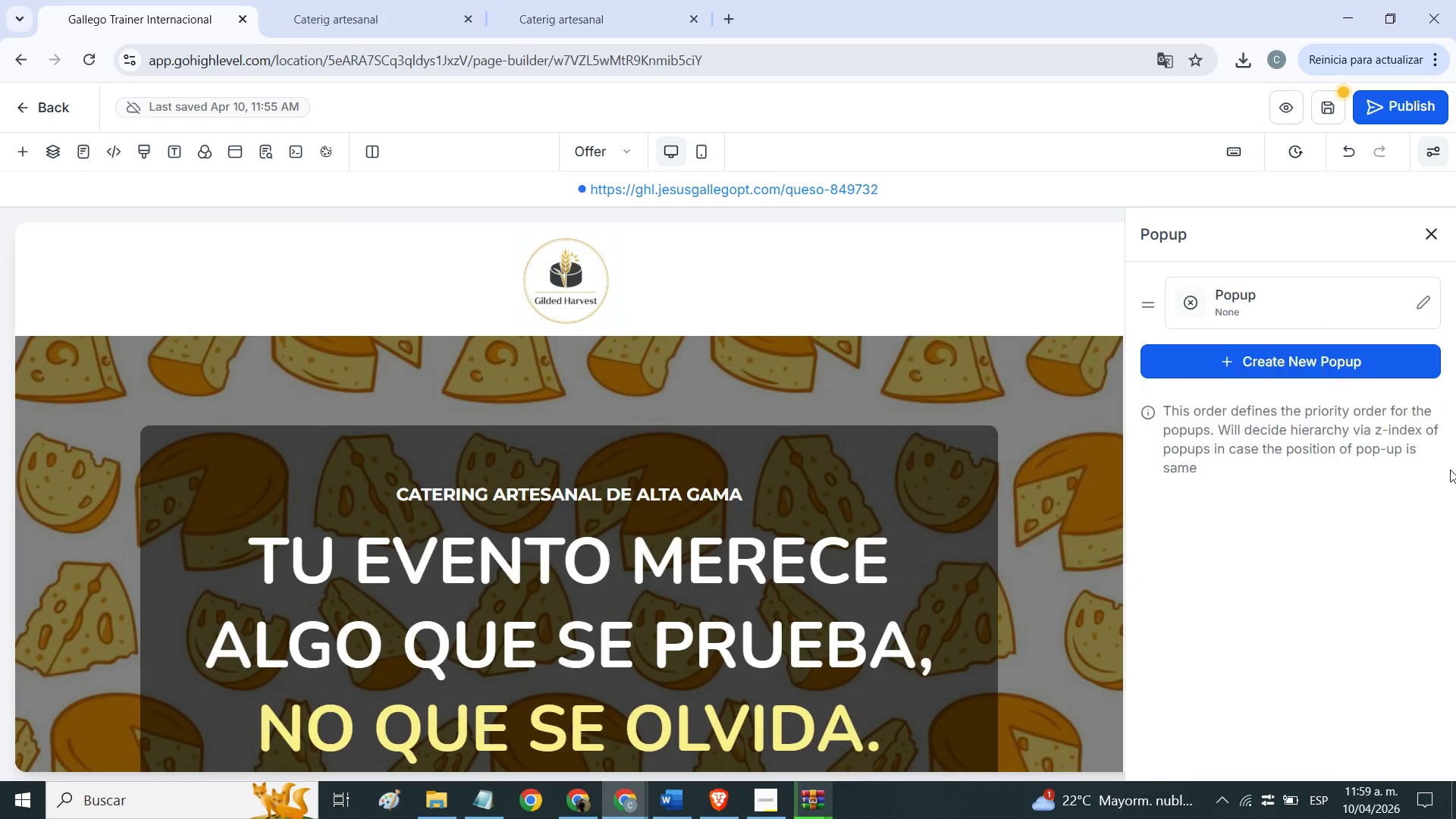 
left_click([1450, 469])
 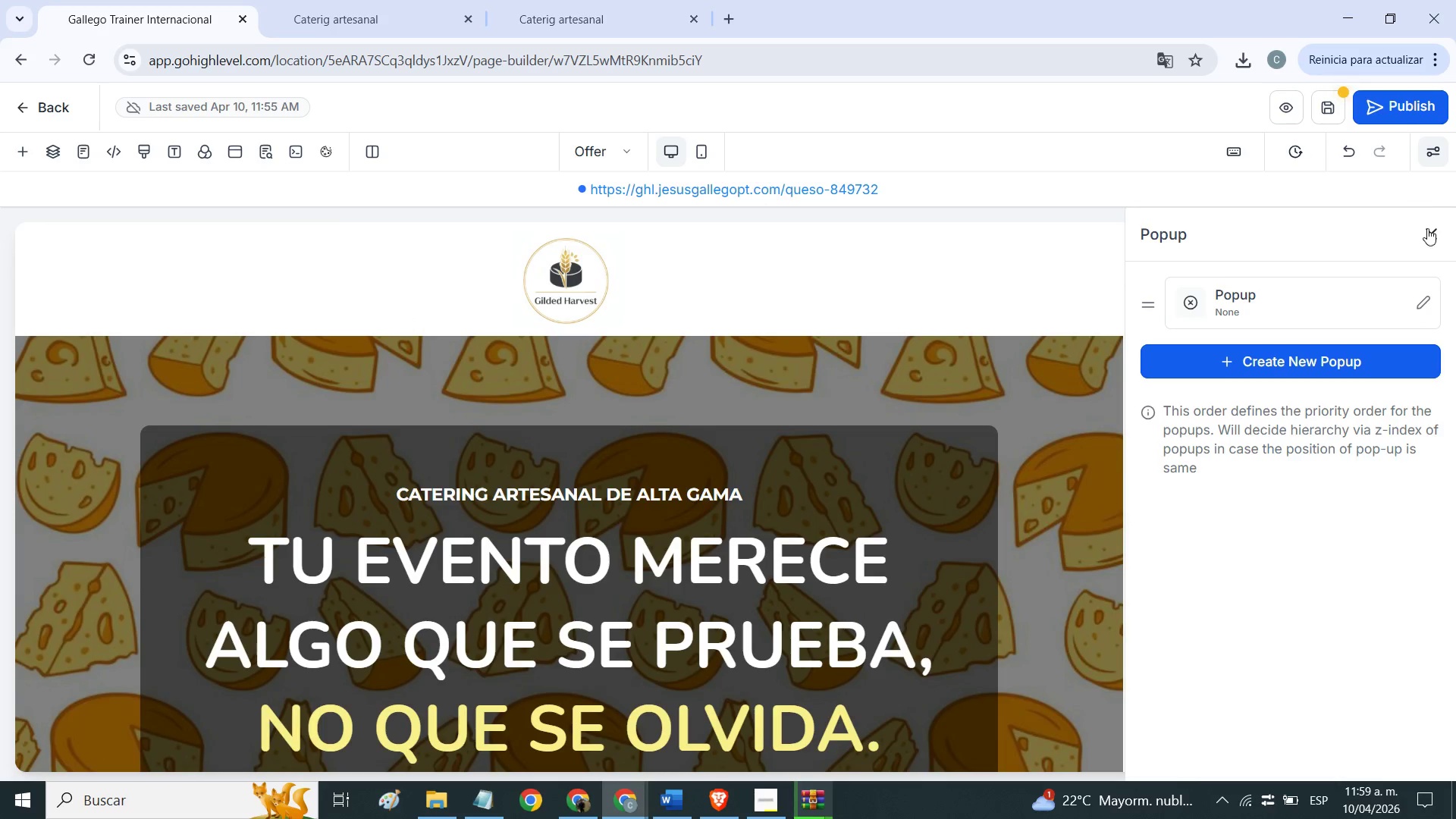 
left_click([1428, 229])
 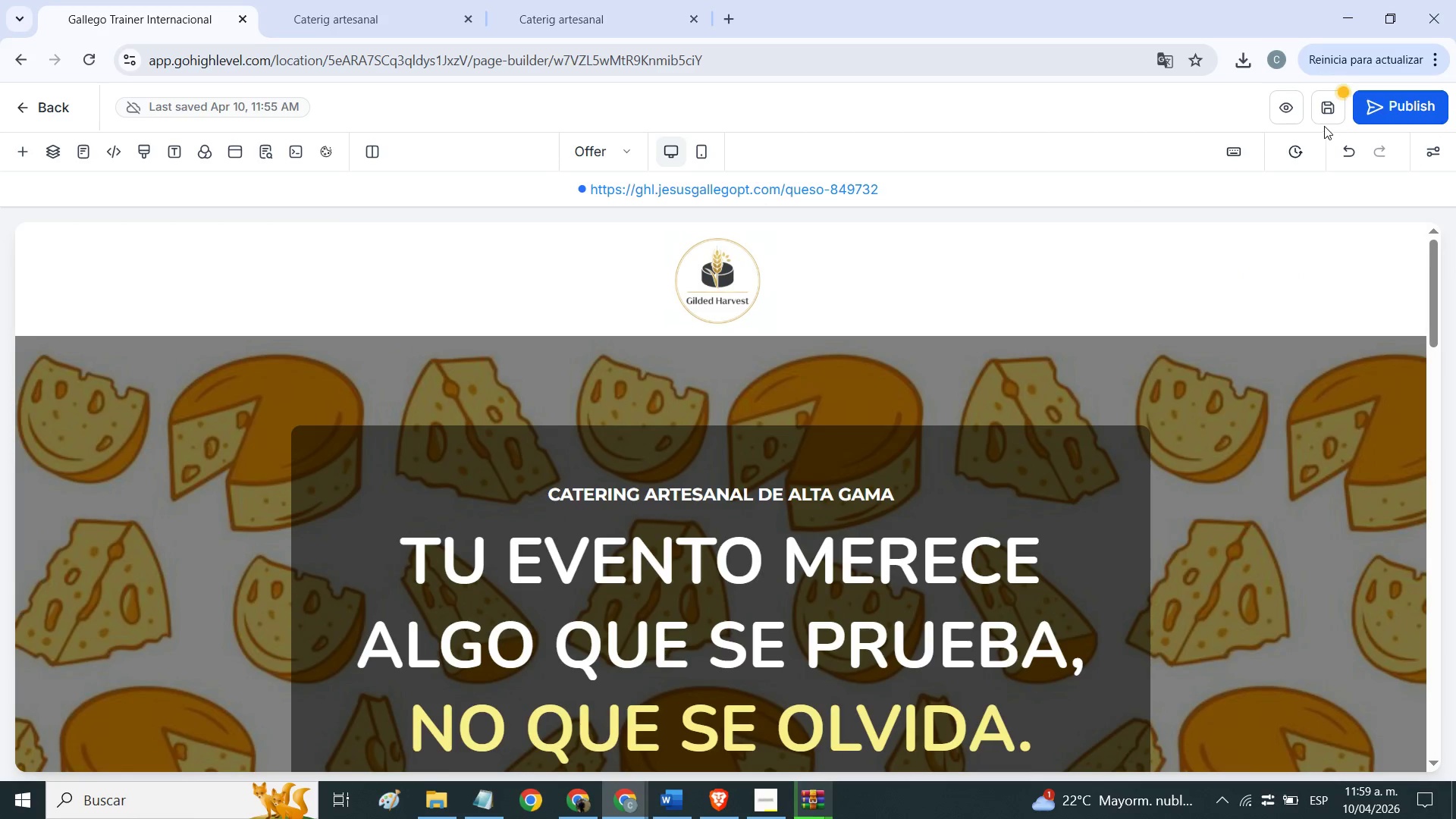 
left_click([1329, 110])
 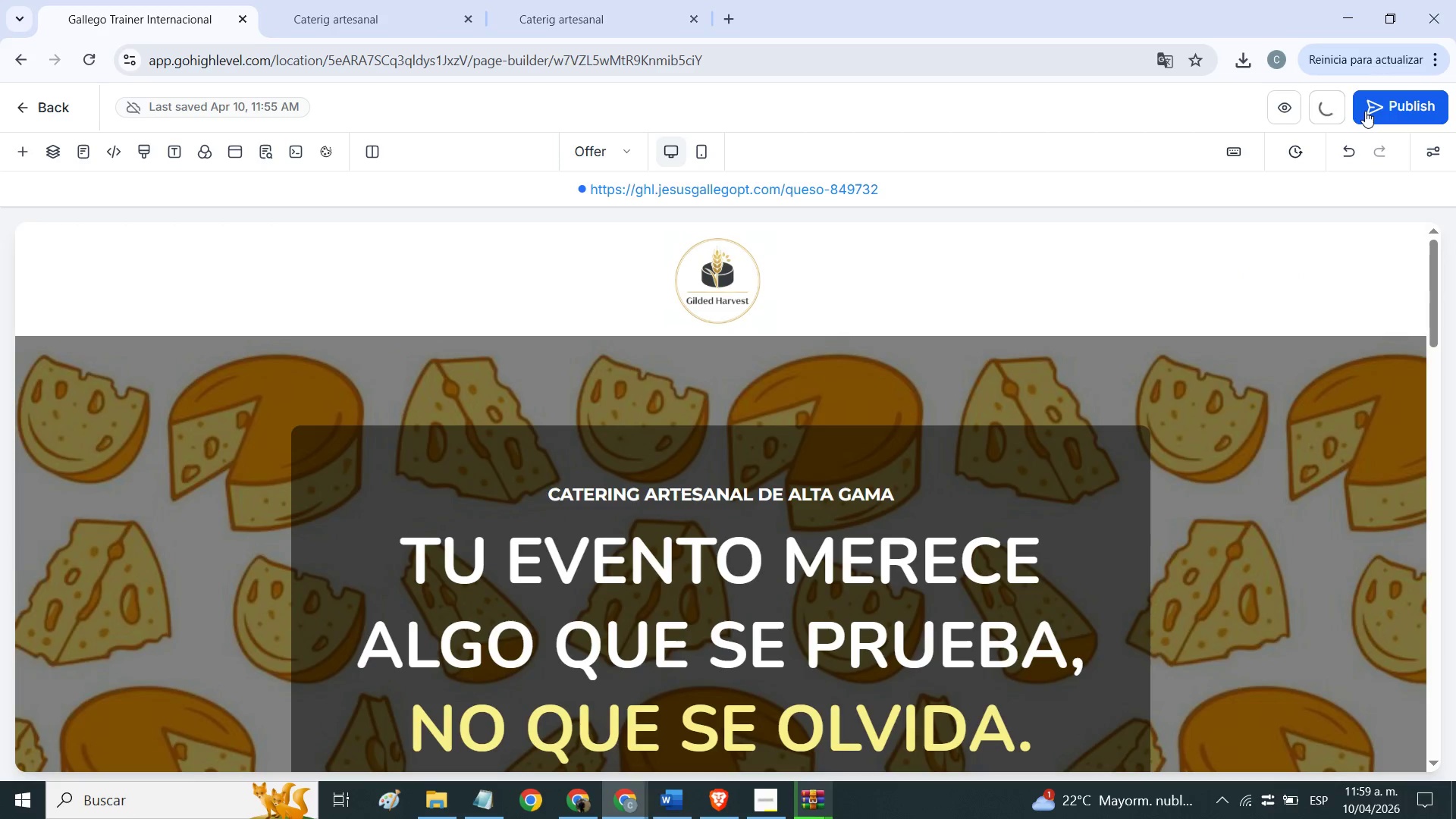 
left_click([1365, 111])
 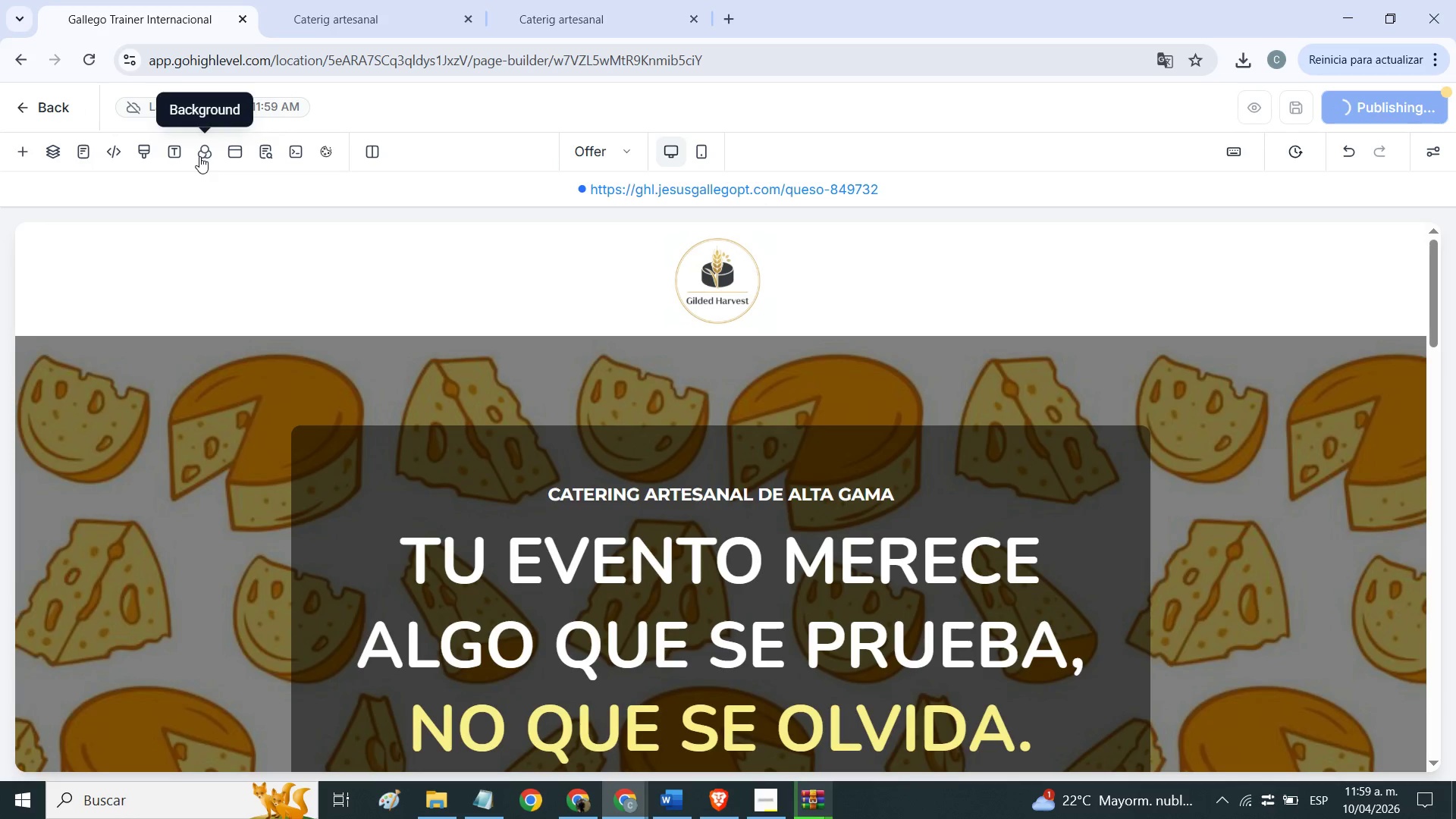 
wait(6.78)
 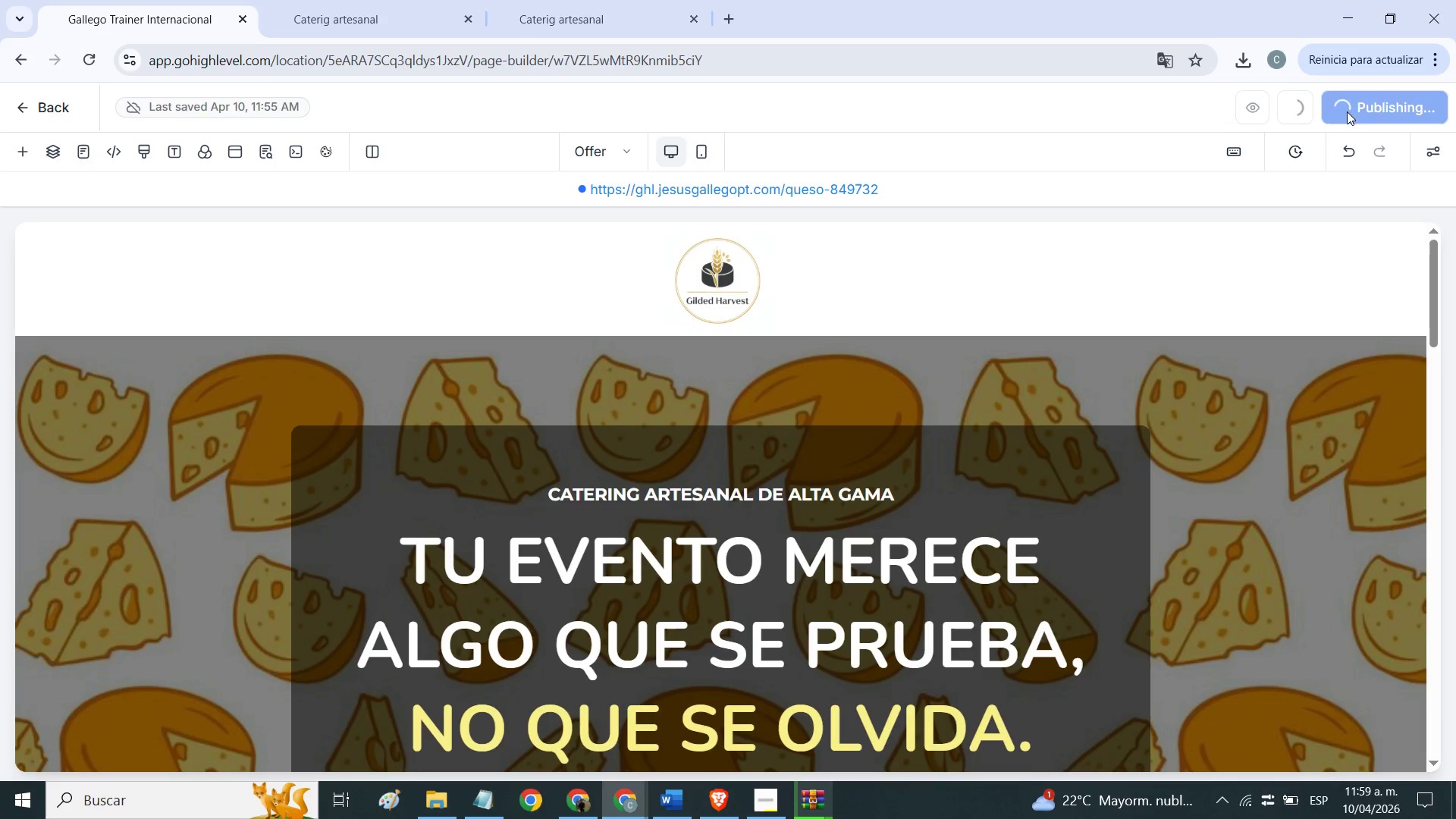 
left_click_drag(start_coordinate=[115, 152], to_coordinate=[120, 158])
 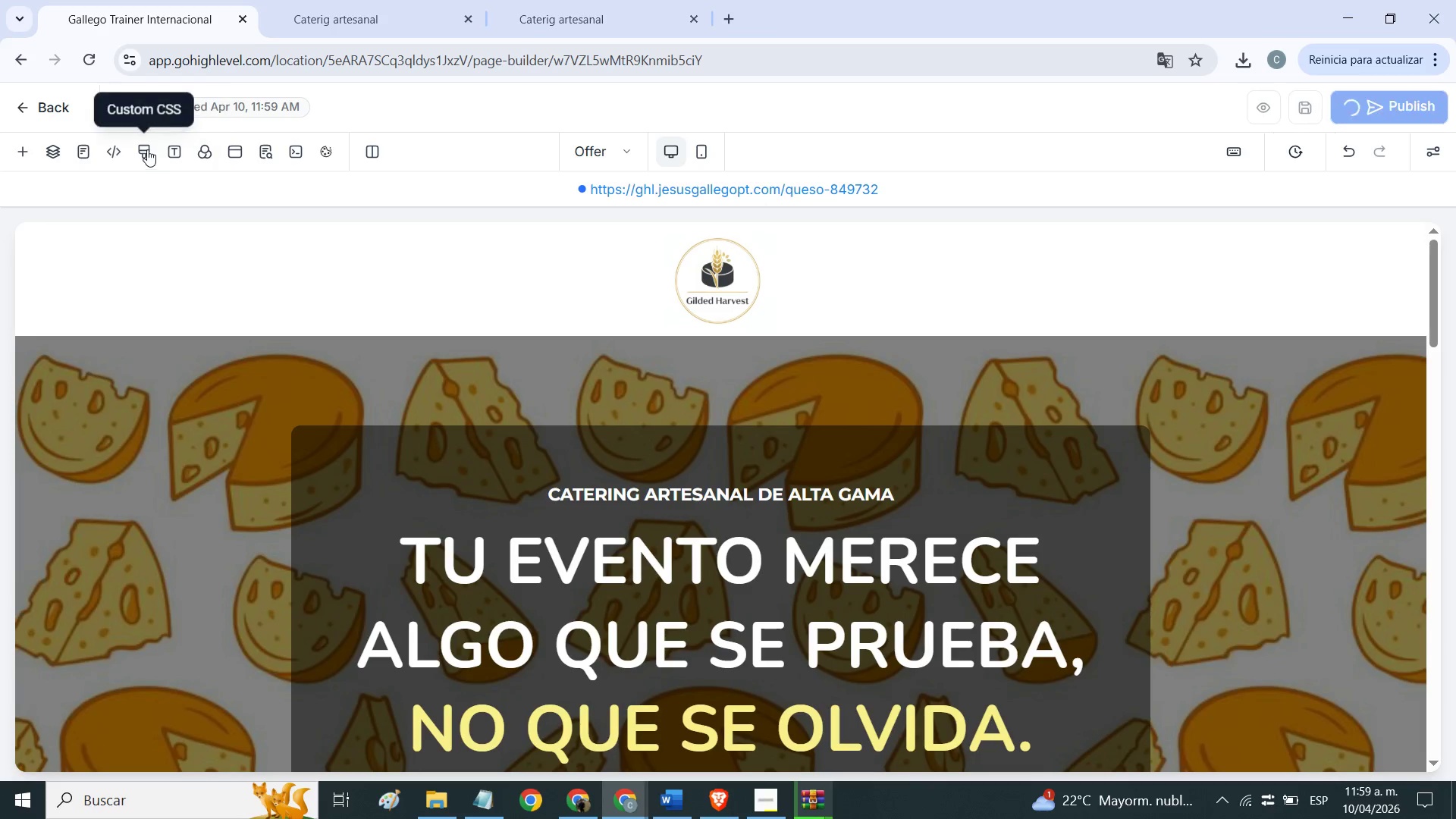 
left_click([168, 152])
 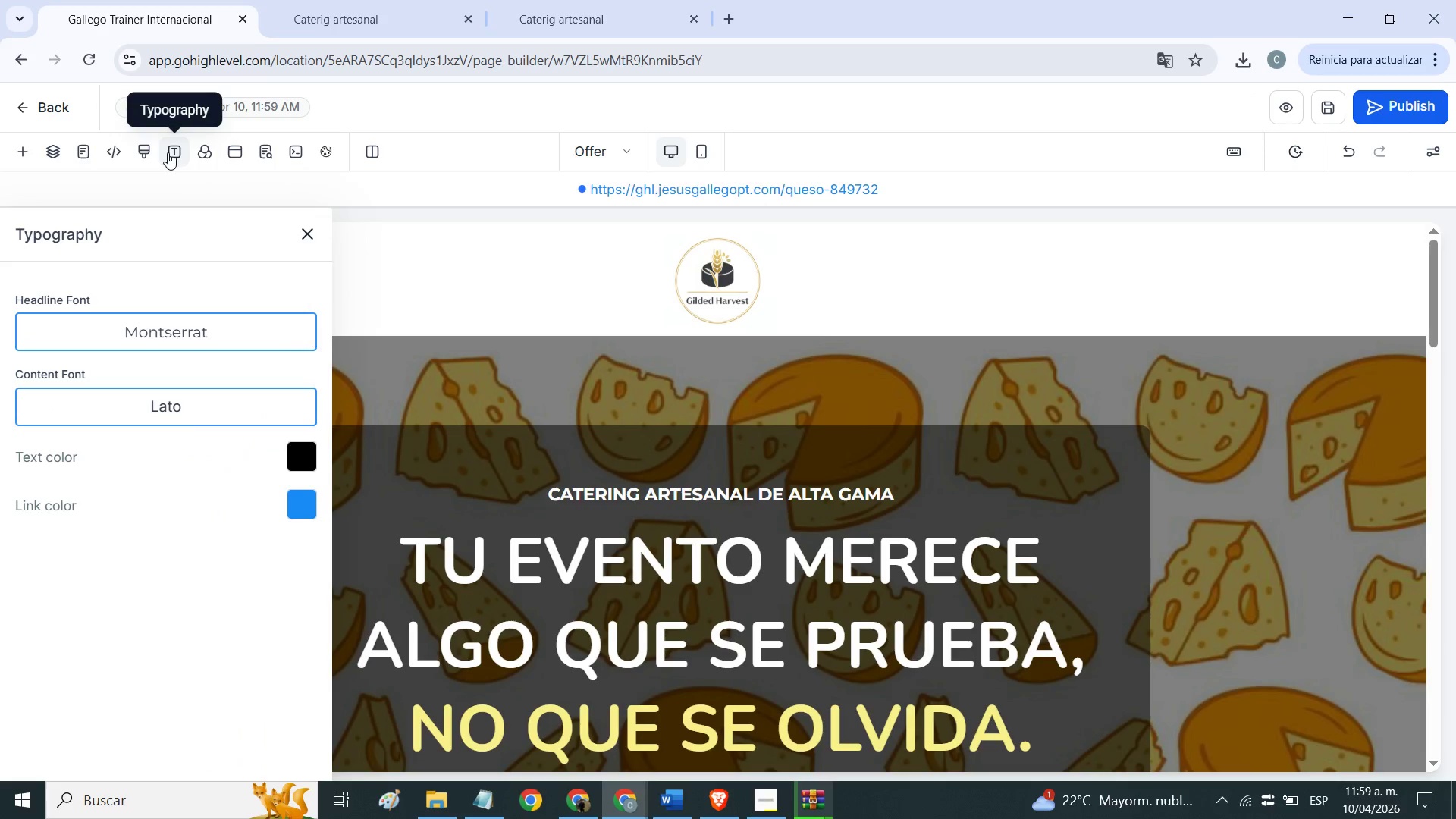 
left_click([168, 152])
 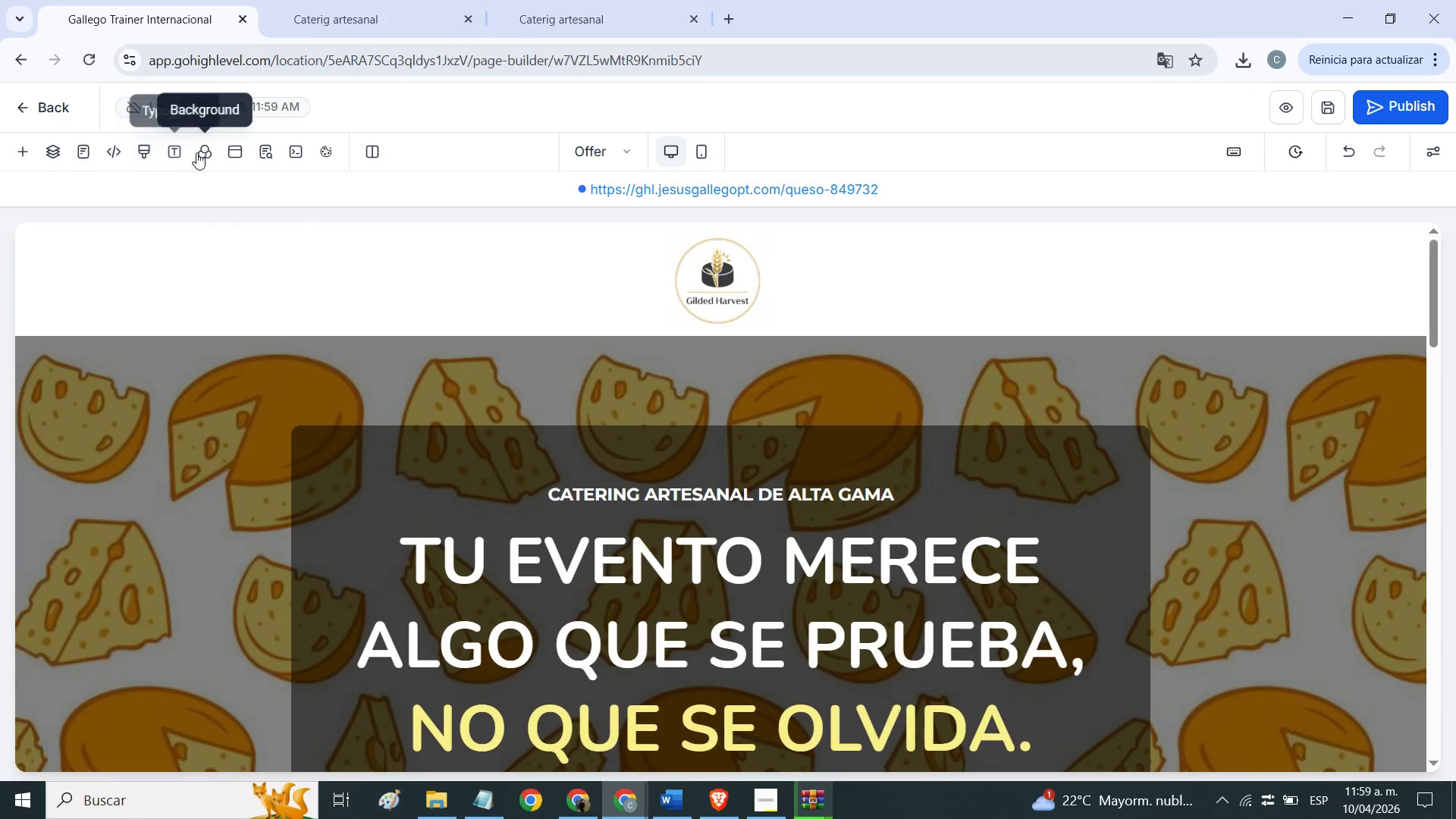 
left_click([196, 152])
 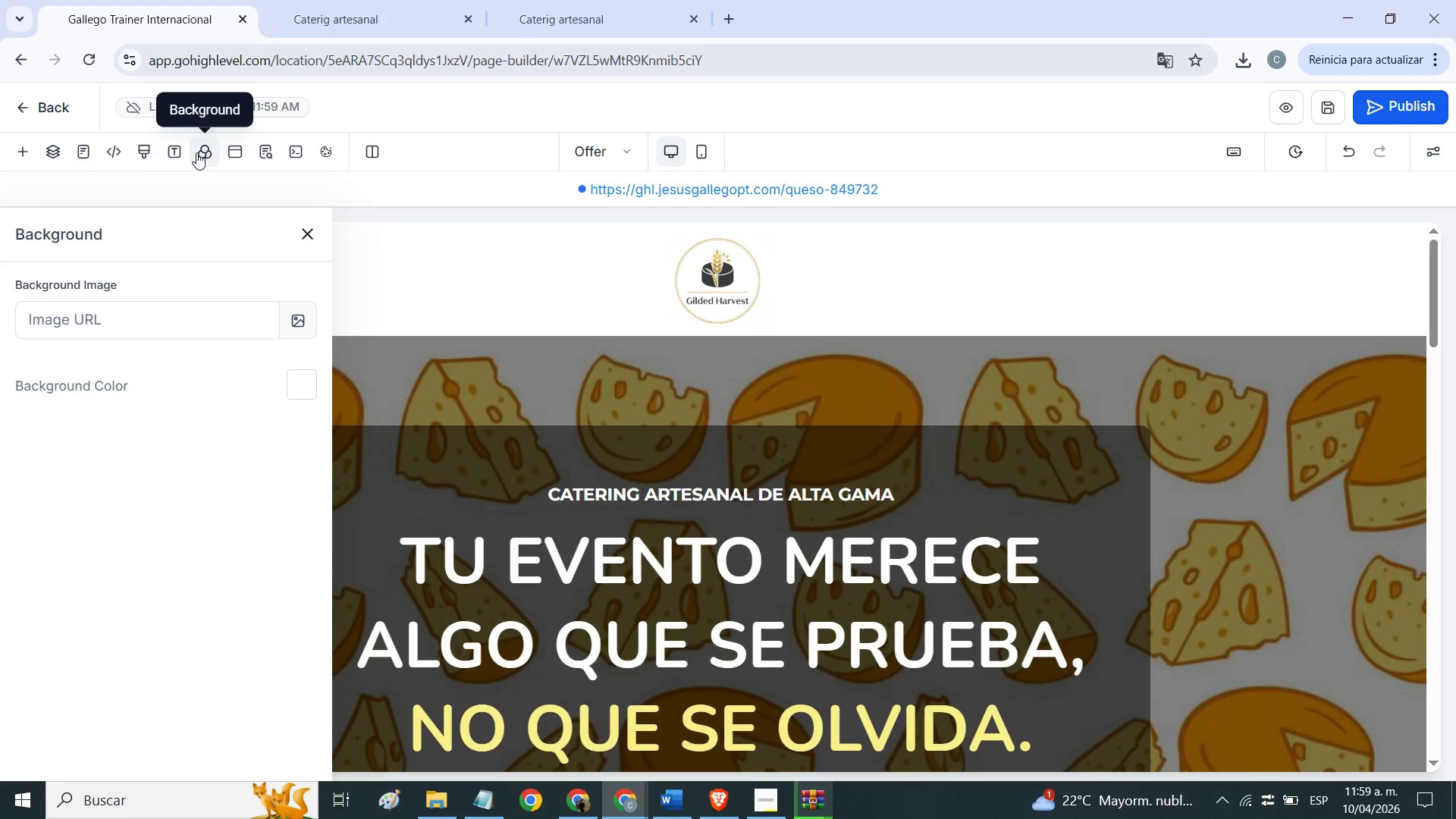 
left_click([196, 152])
 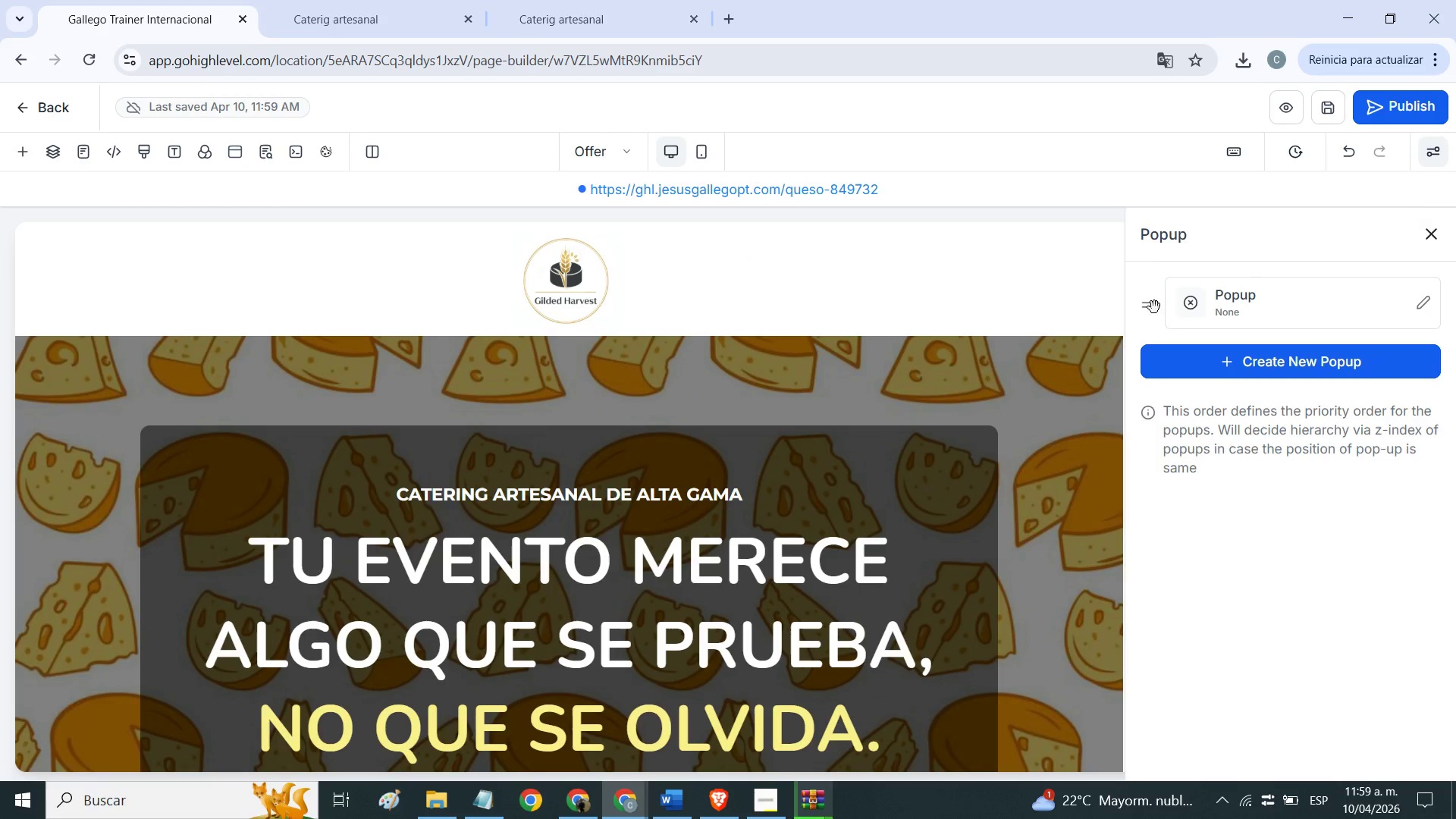 
right_click([1145, 306])
 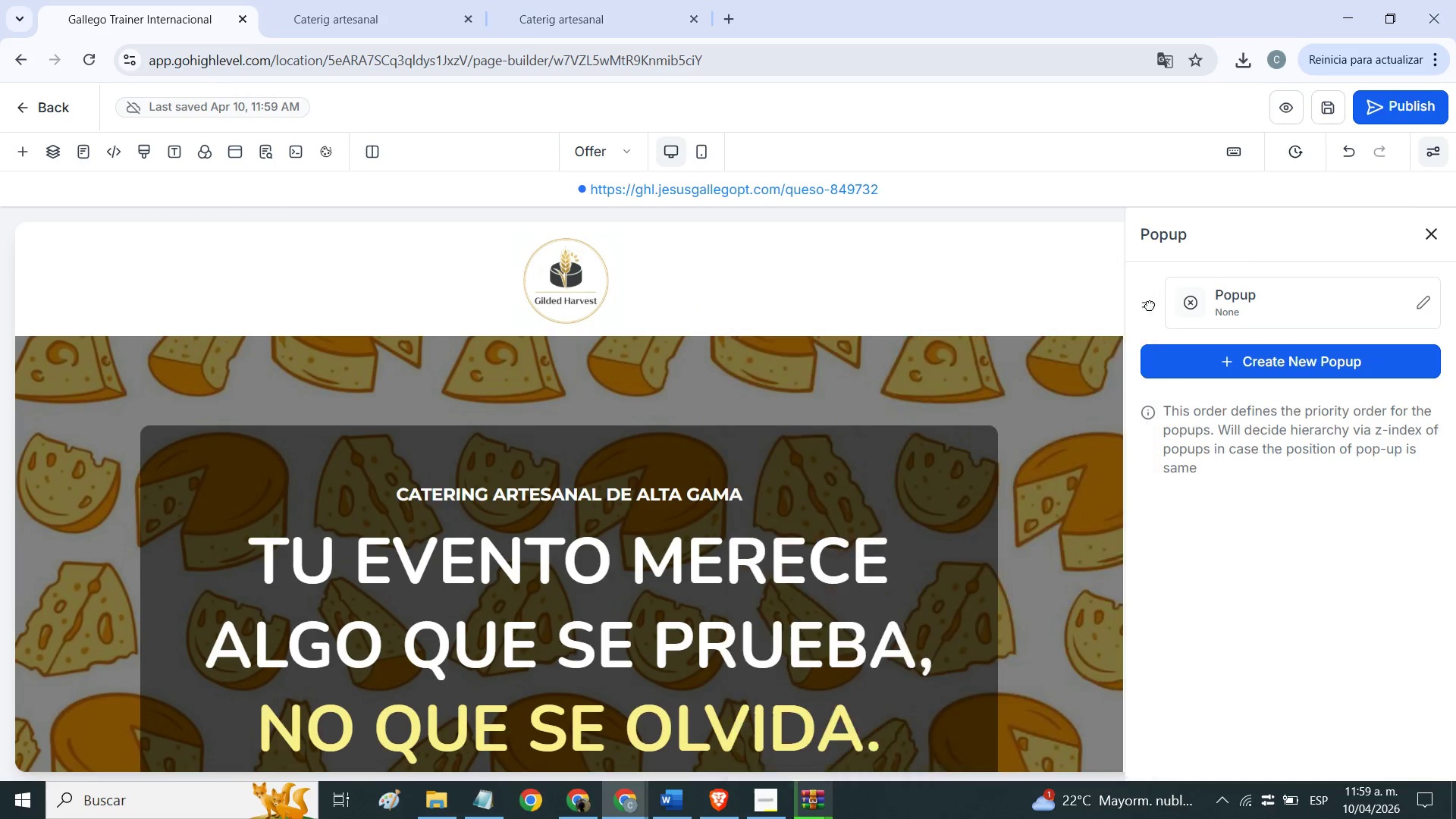 
left_click([1150, 305])
 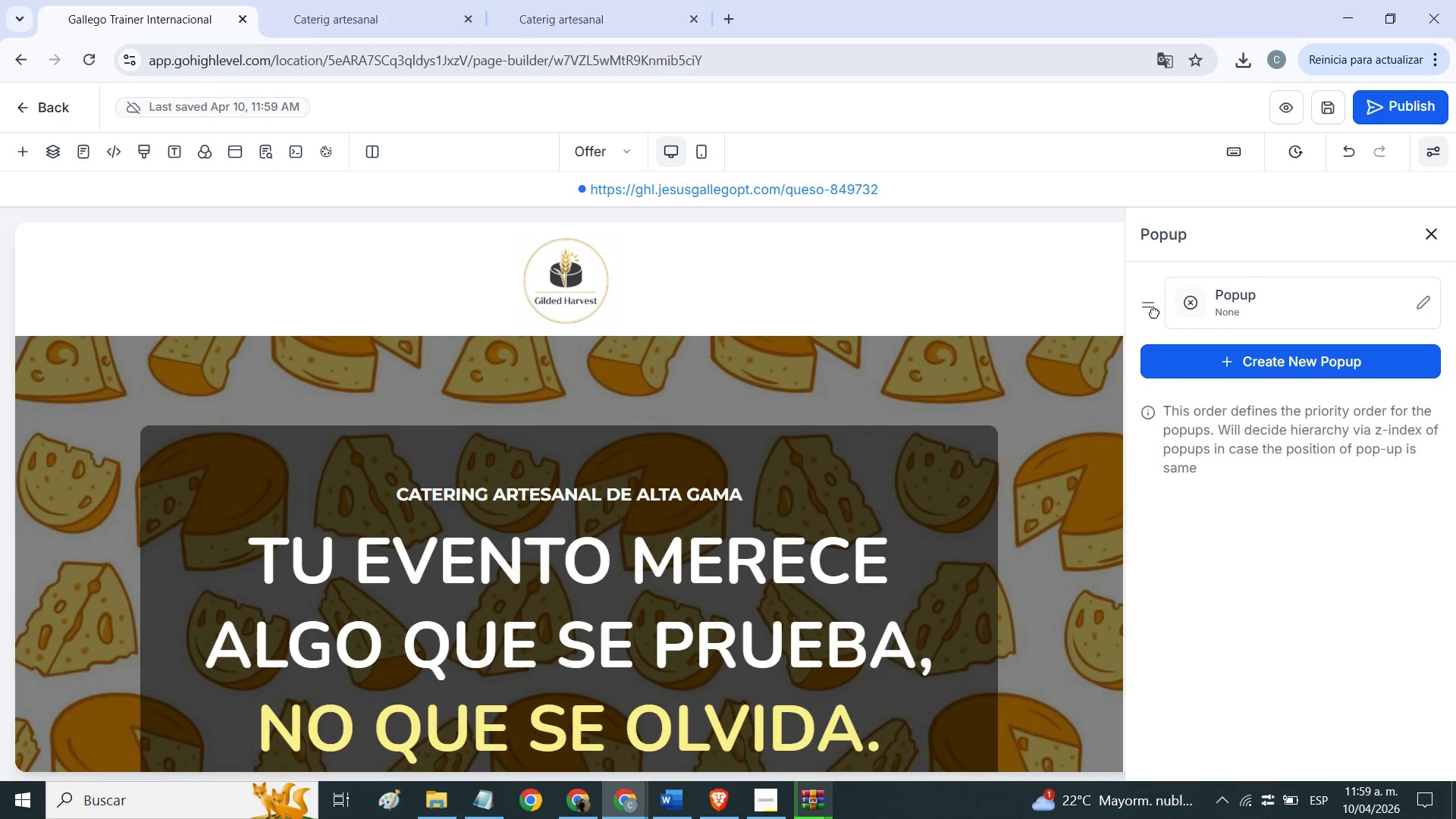 
left_click_drag(start_coordinate=[1150, 305], to_coordinate=[1150, 284])
 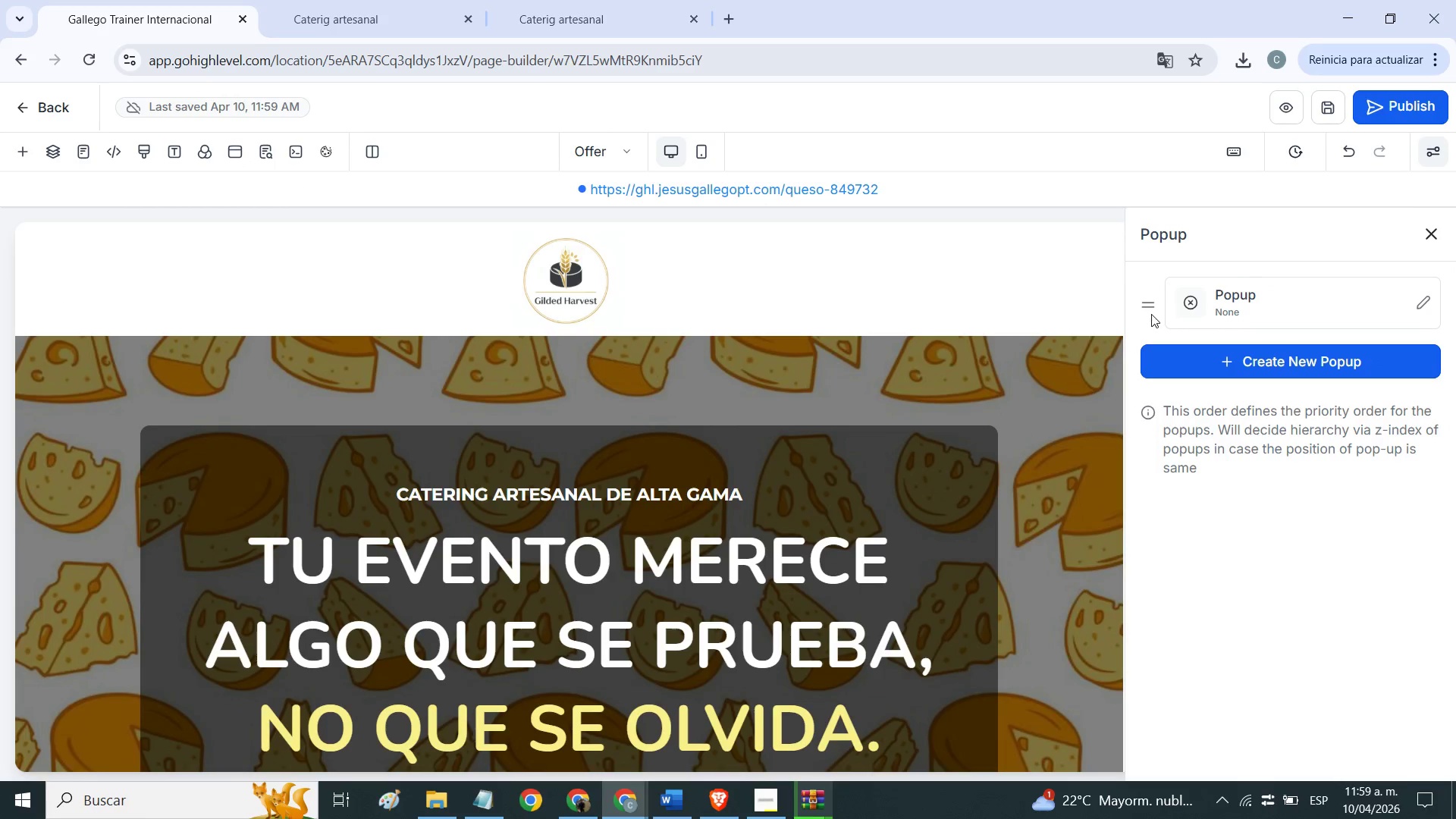 
left_click_drag(start_coordinate=[1150, 314], to_coordinate=[1166, 303])
 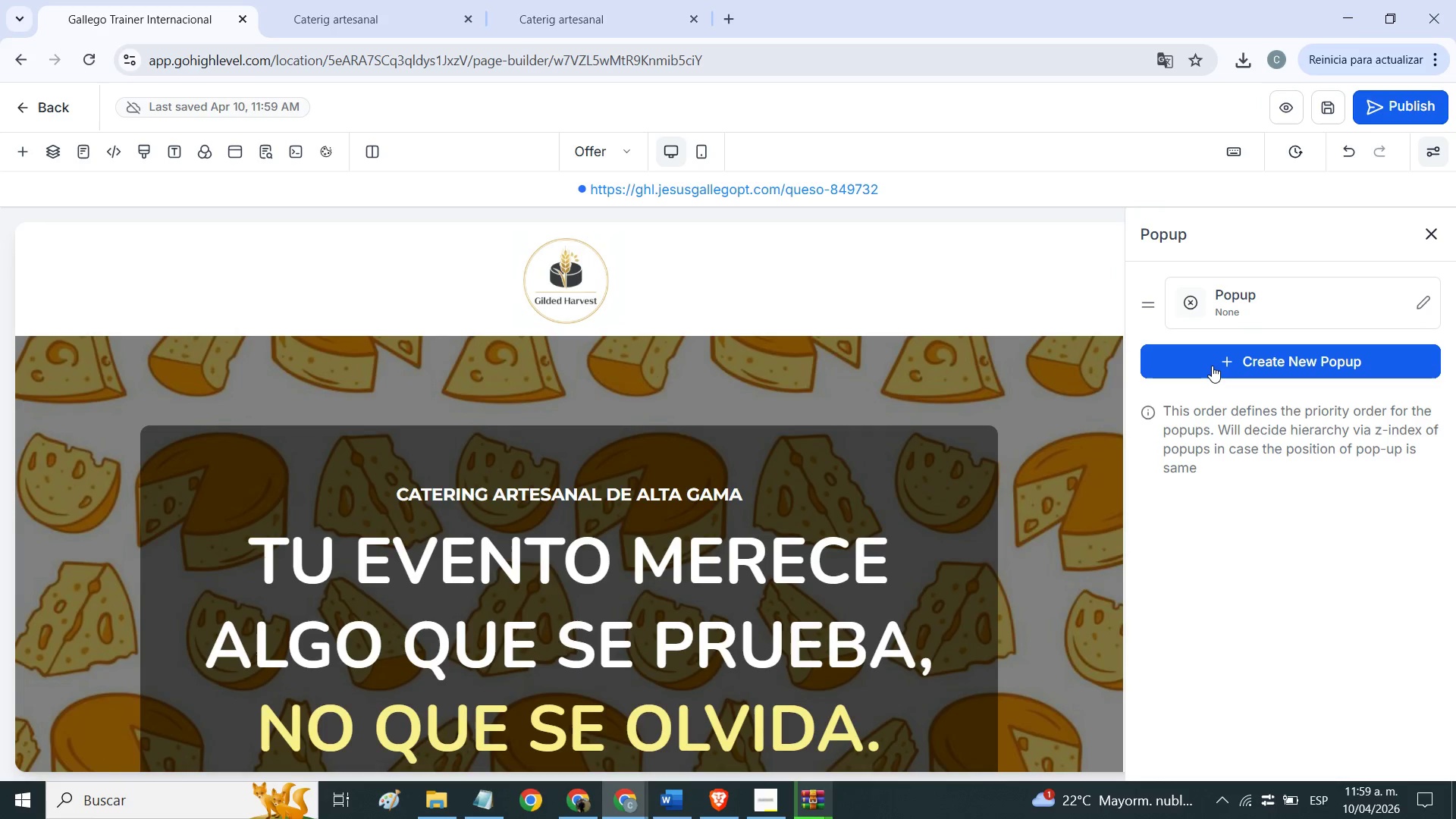 
left_click([1212, 366])
 